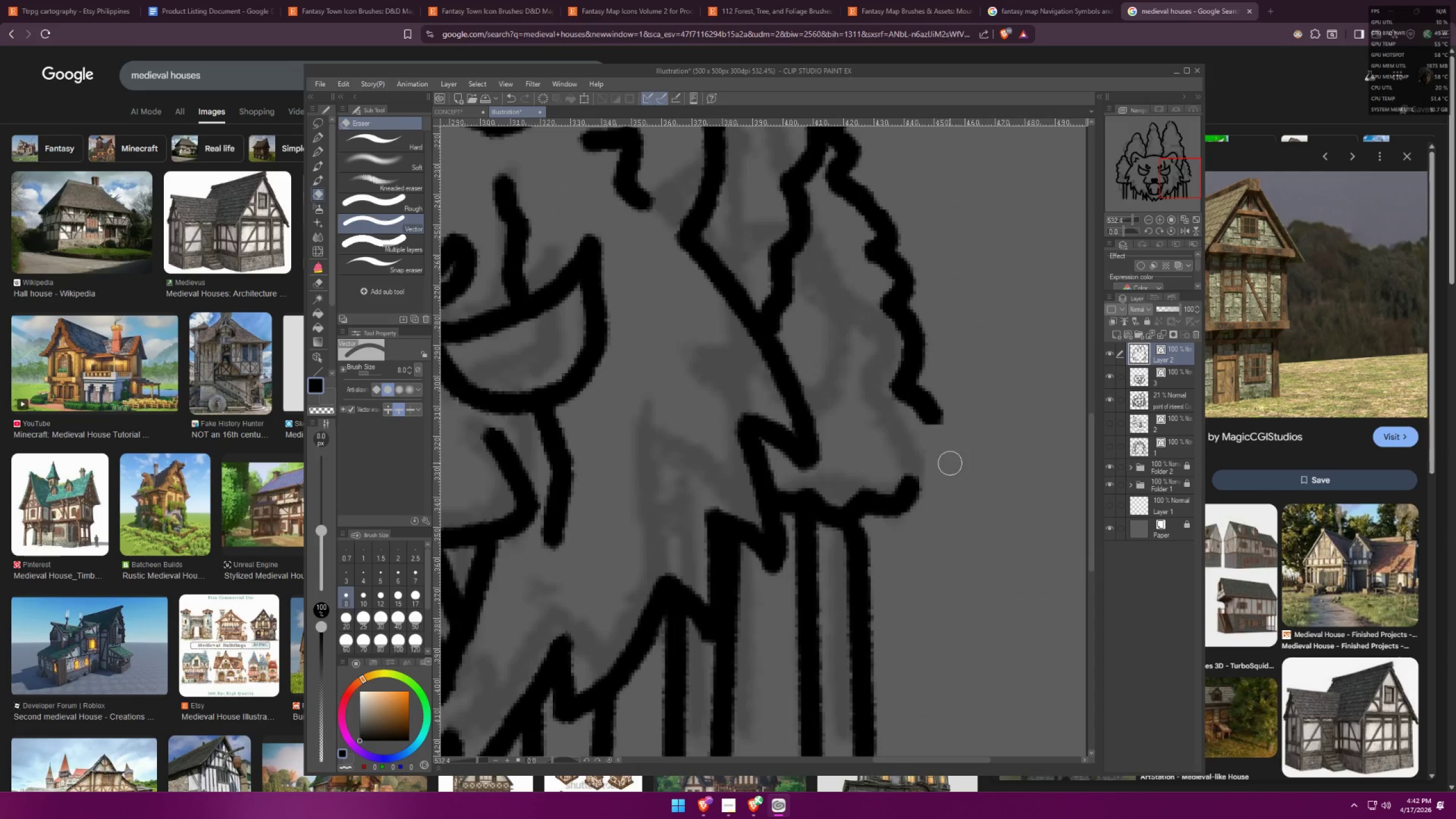 
scroll: coordinate [927, 457], scroll_direction: up, amount: 6.0
 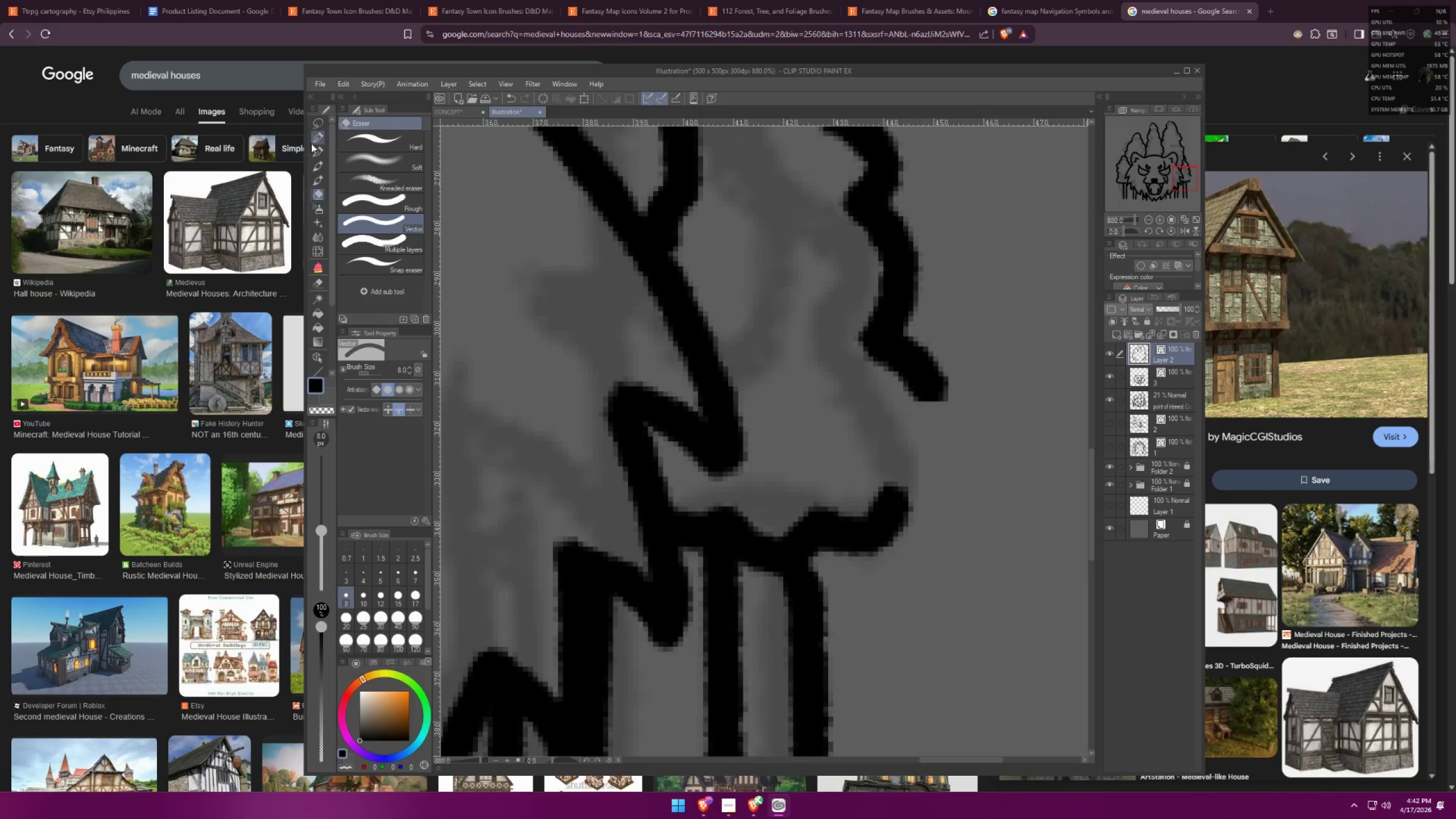 
left_click([321, 137])
 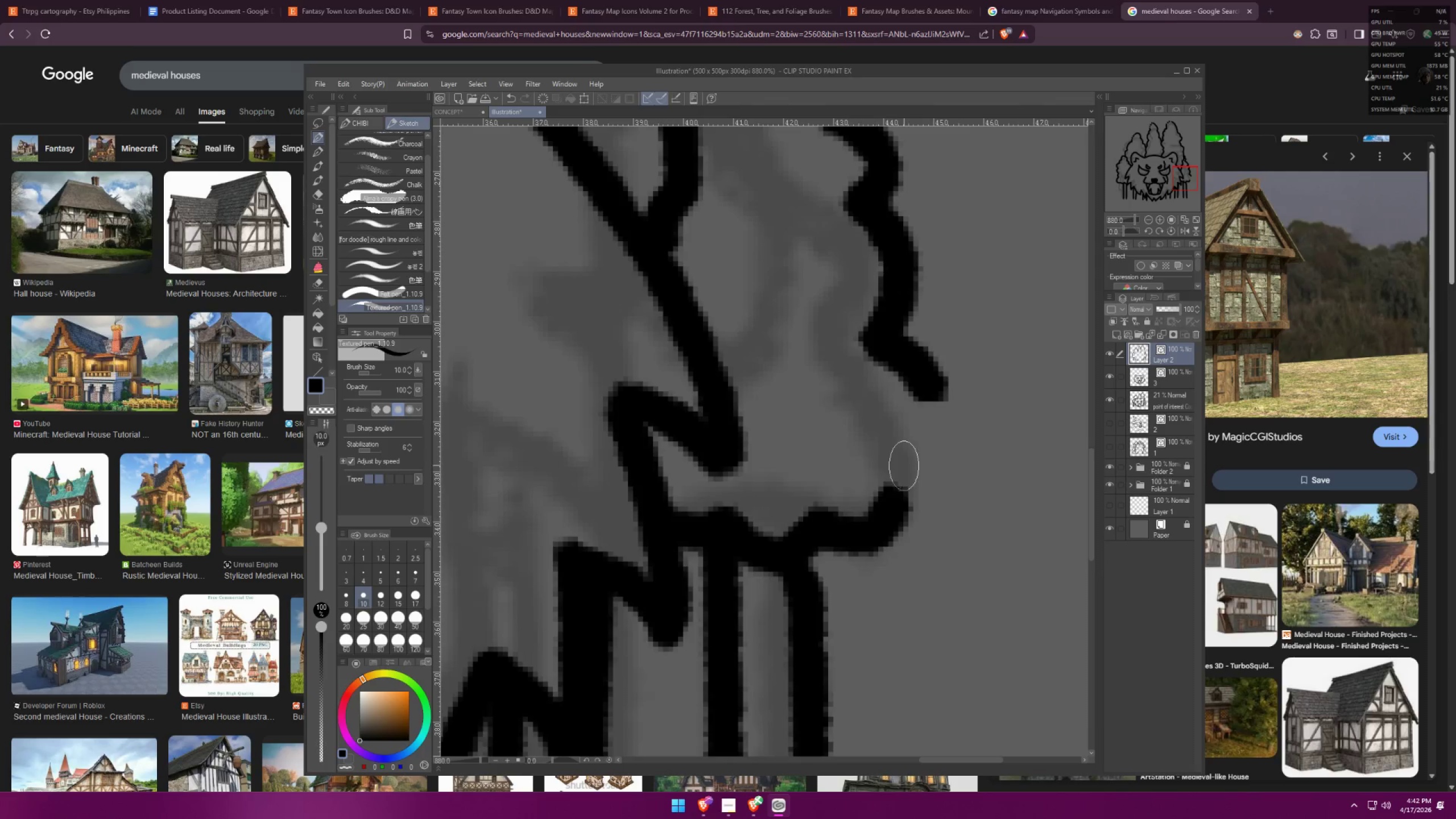 
left_click_drag(start_coordinate=[899, 459], to_coordinate=[914, 466])
 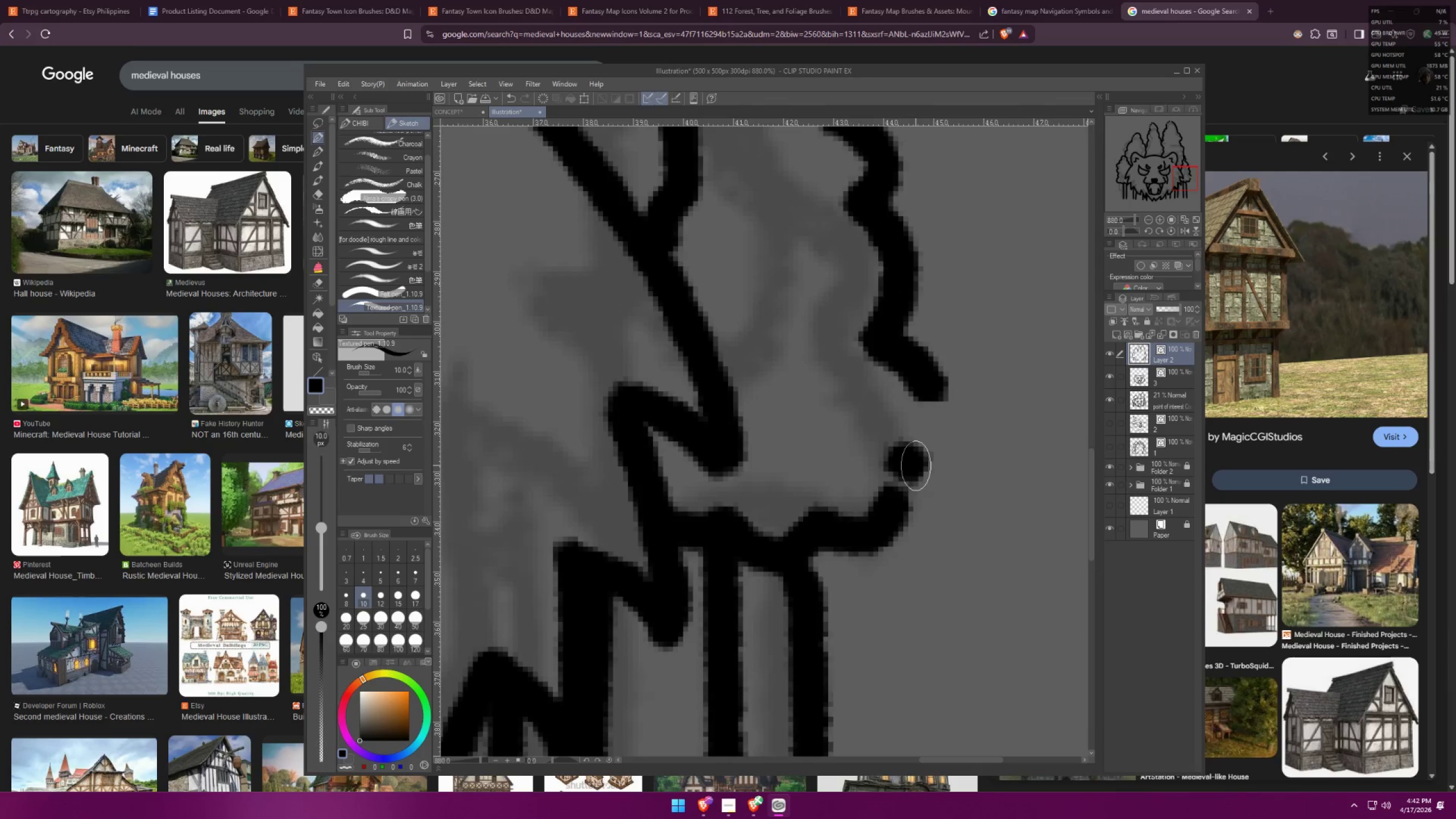 
key(Control+ControlLeft)
 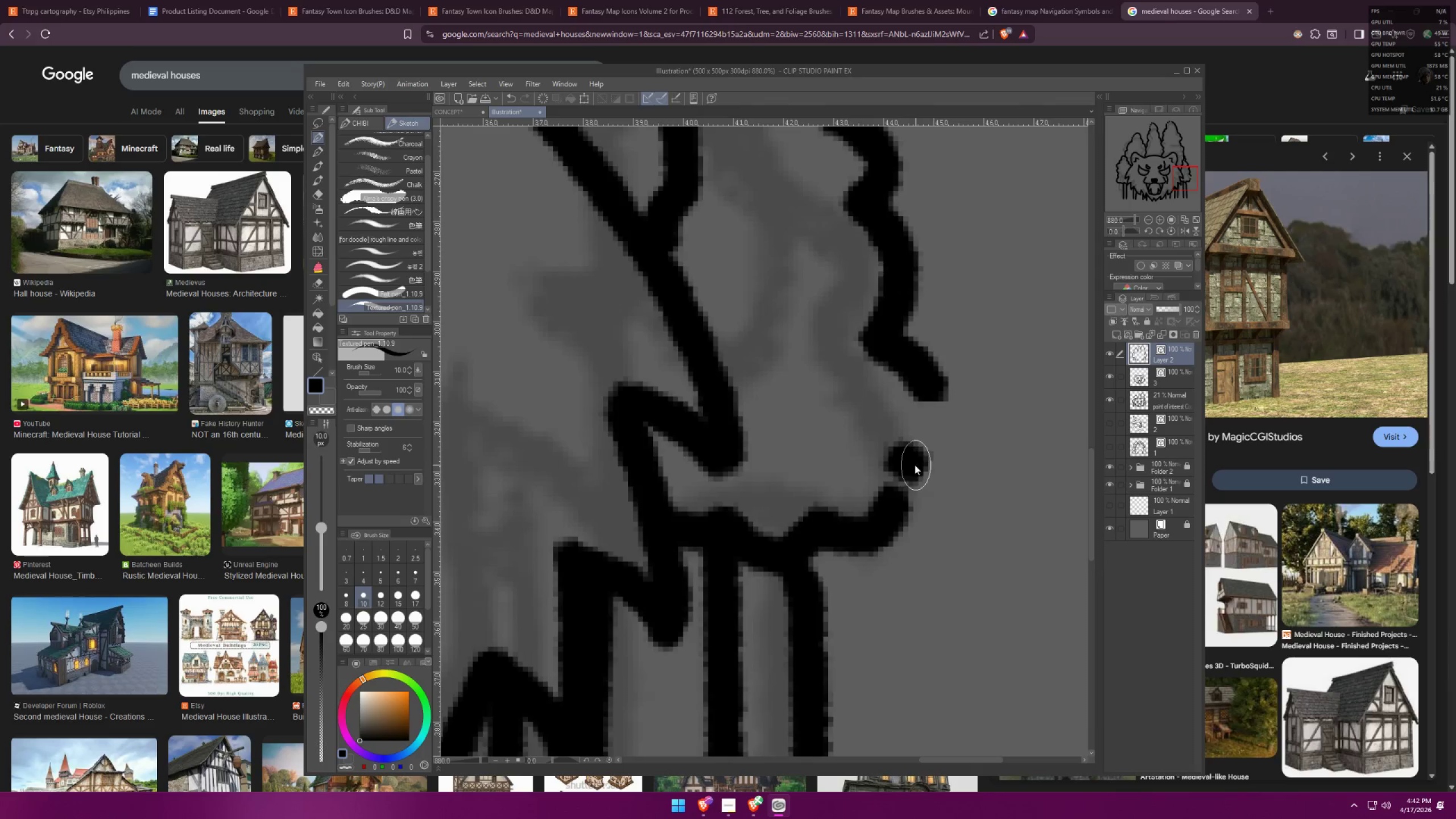 
key(Control+Z)
 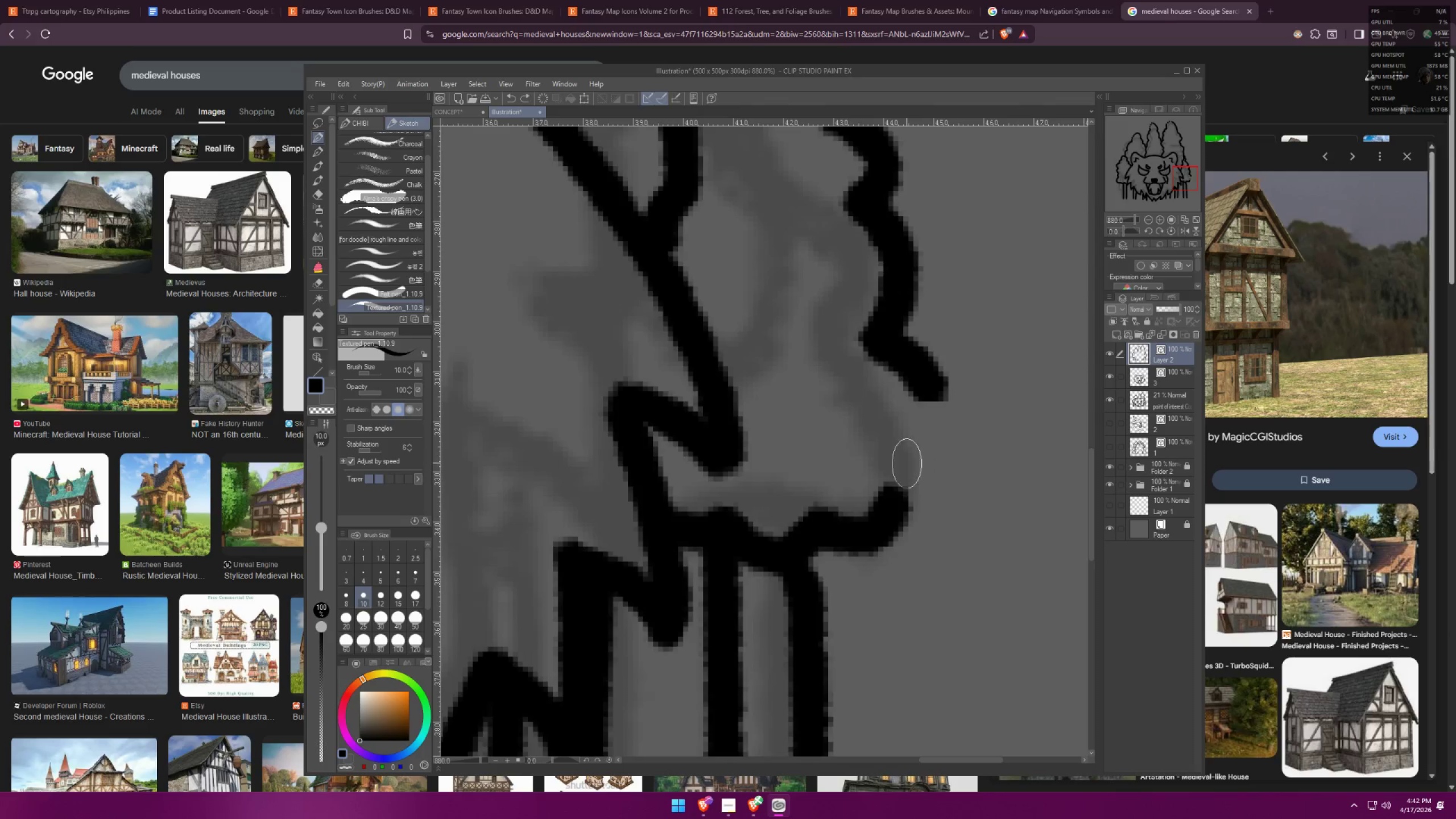 
left_click_drag(start_coordinate=[906, 460], to_coordinate=[916, 462])
 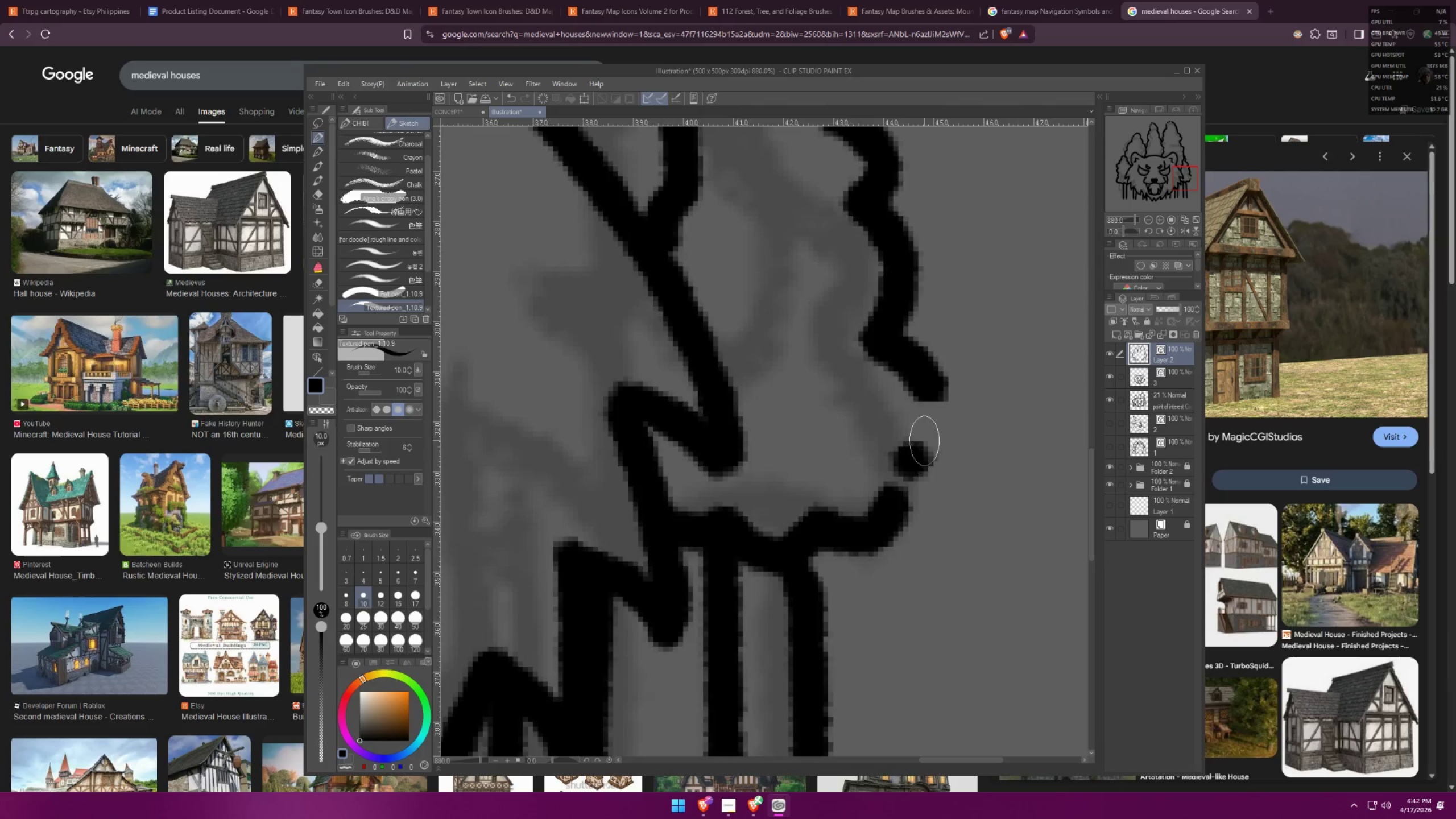 
key(Control+ControlLeft)
 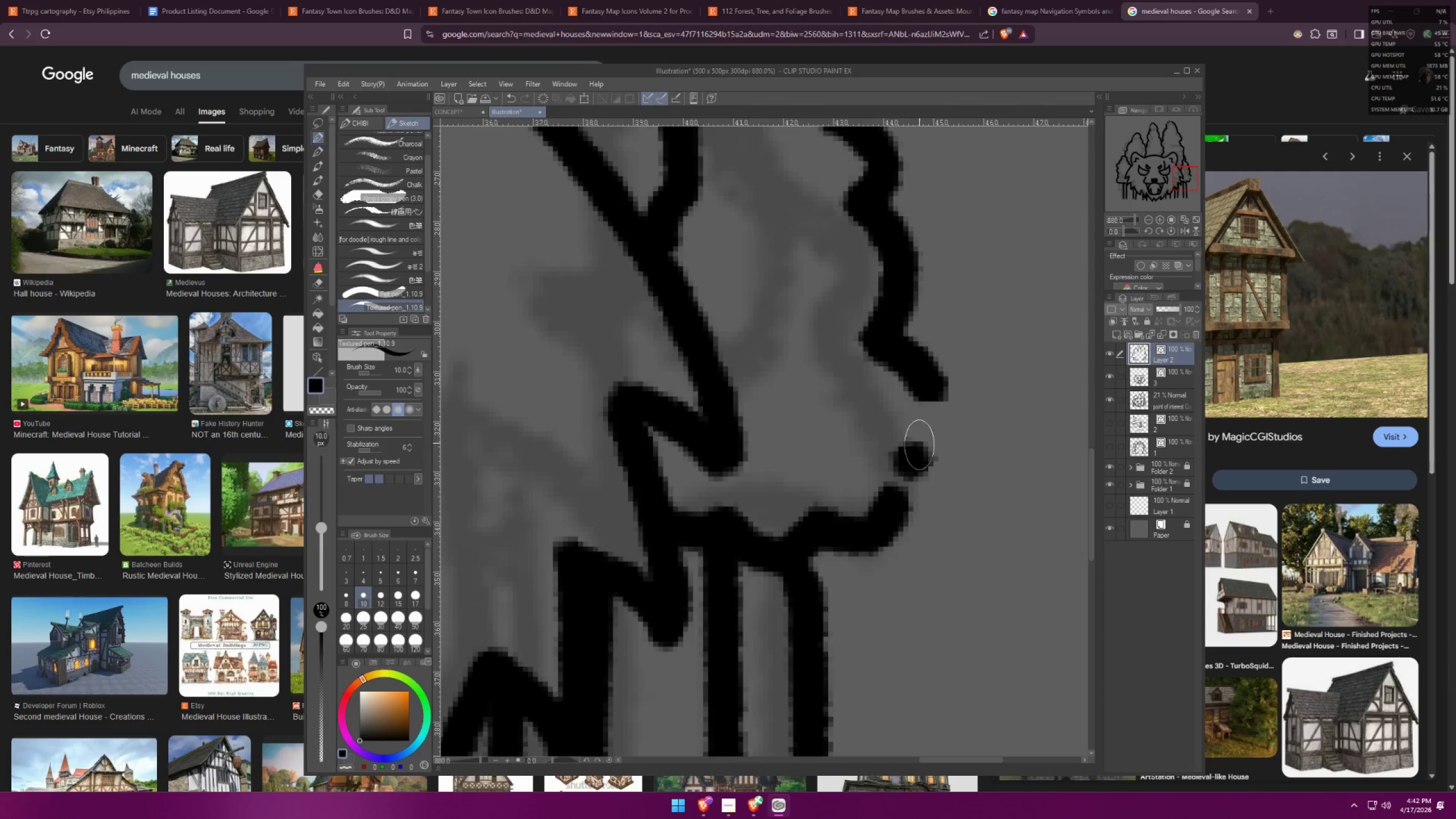 
key(Control+Z)
 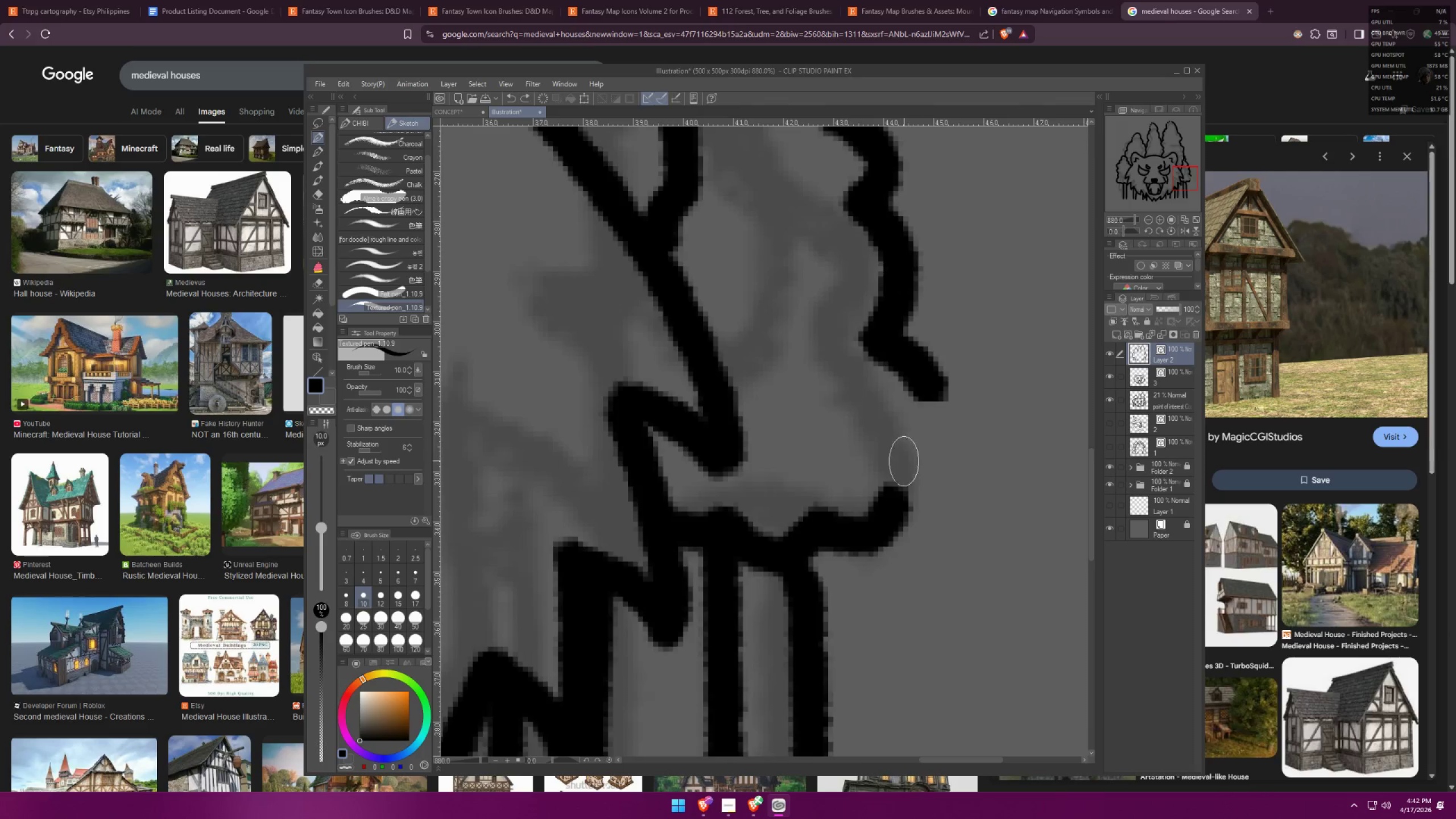 
left_click_drag(start_coordinate=[899, 465], to_coordinate=[913, 467])
 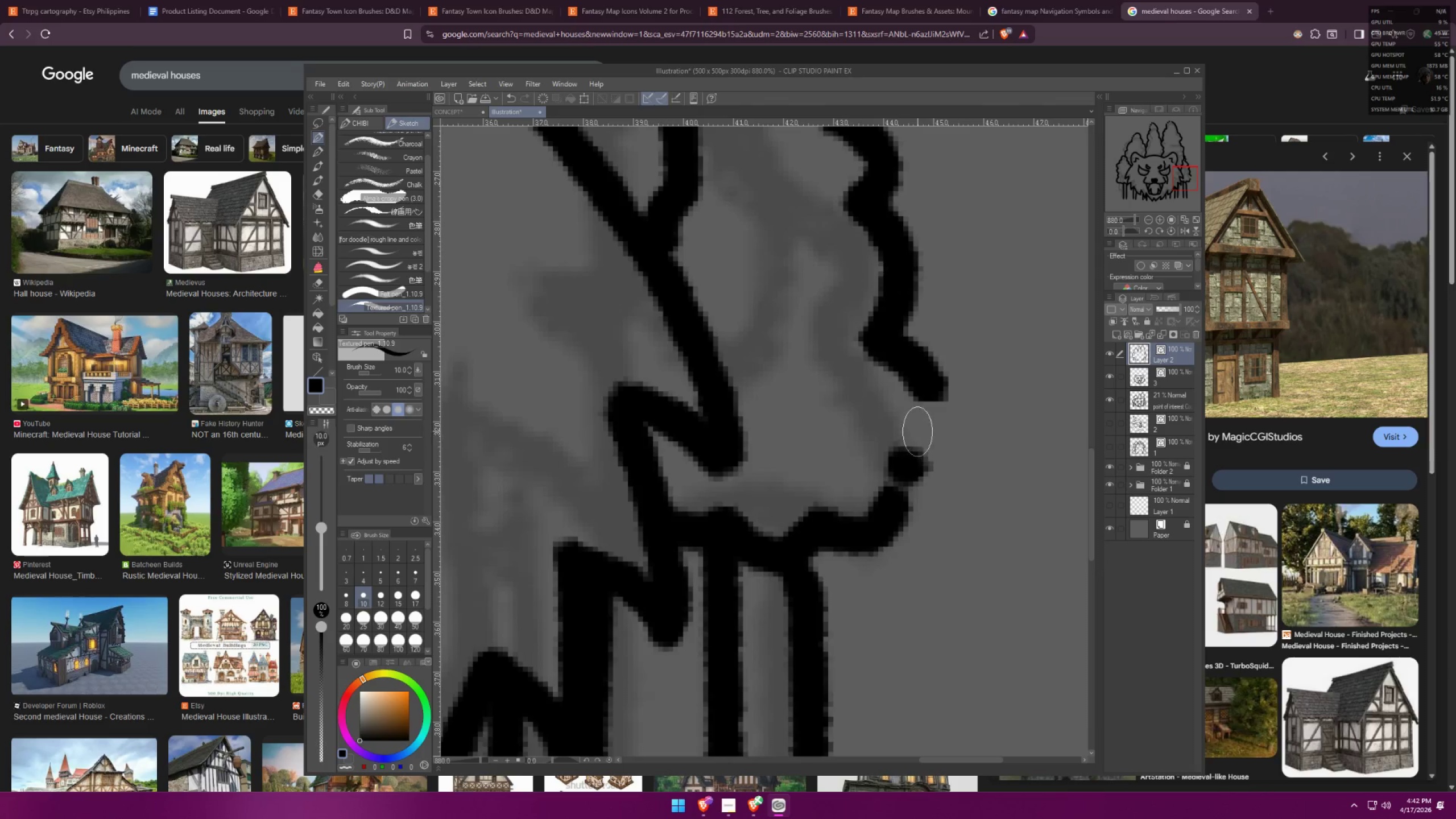 
left_click_drag(start_coordinate=[920, 419], to_coordinate=[929, 421])
 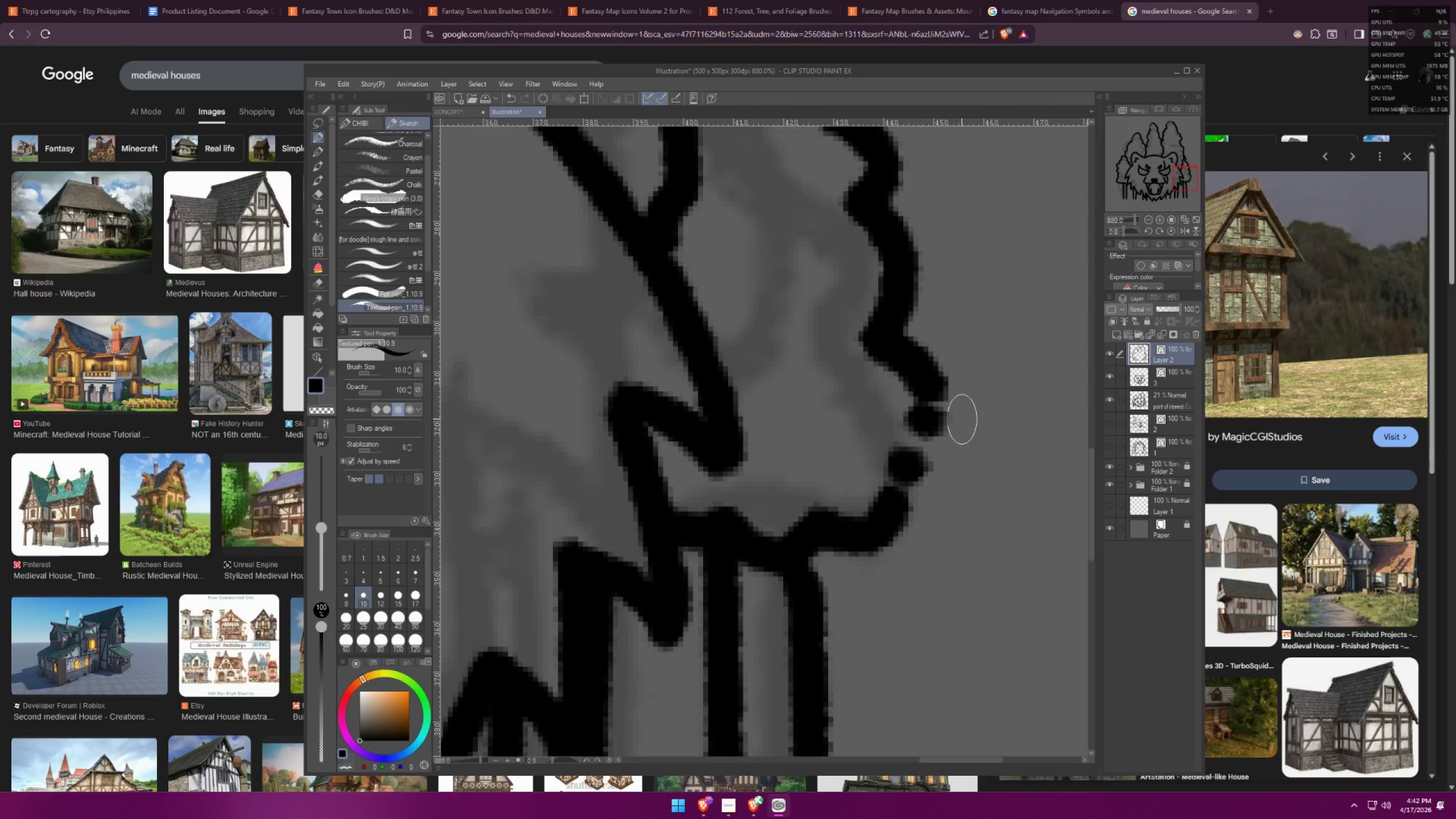 
key(Control+ControlLeft)
 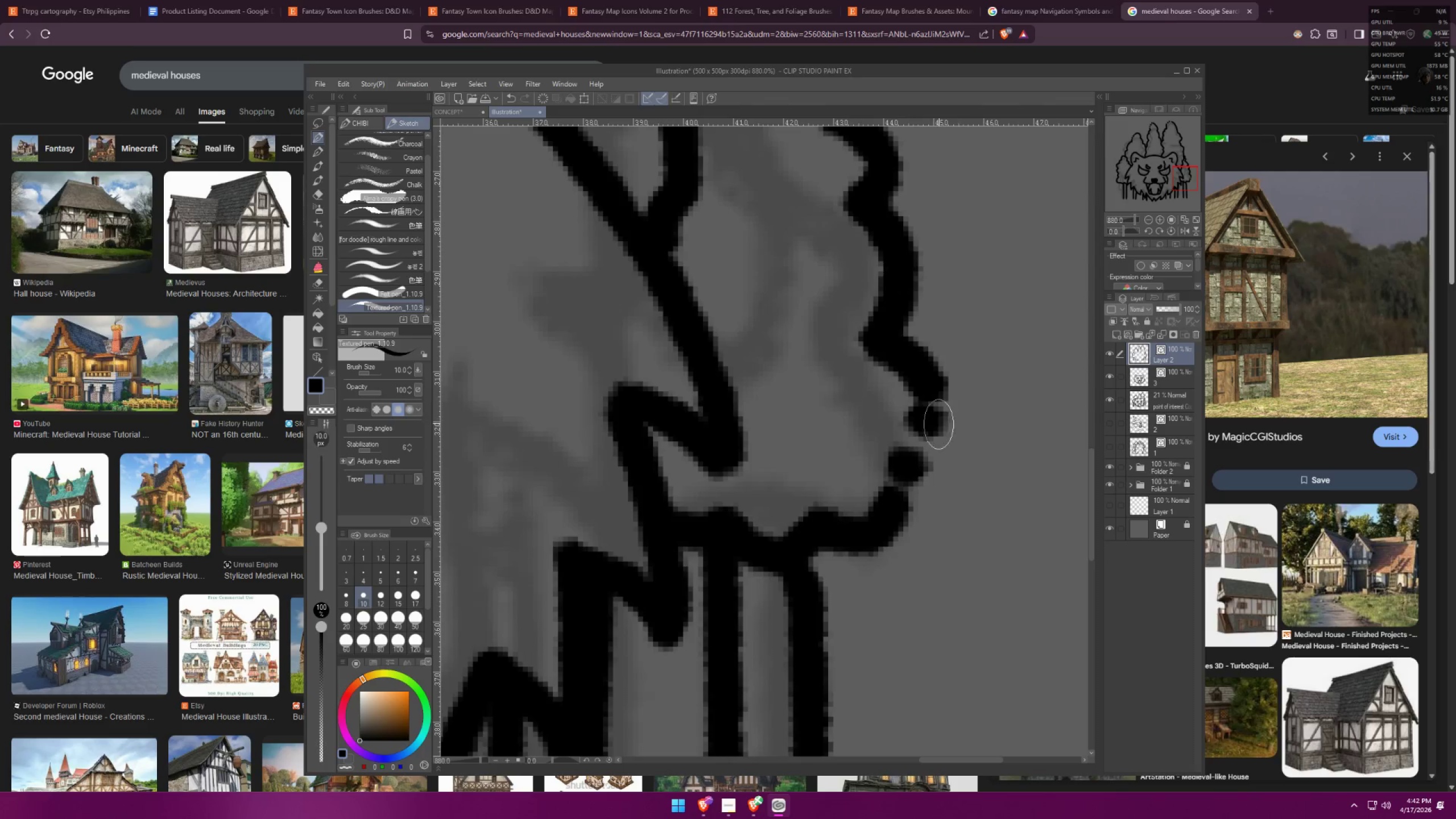 
key(Control+Z)
 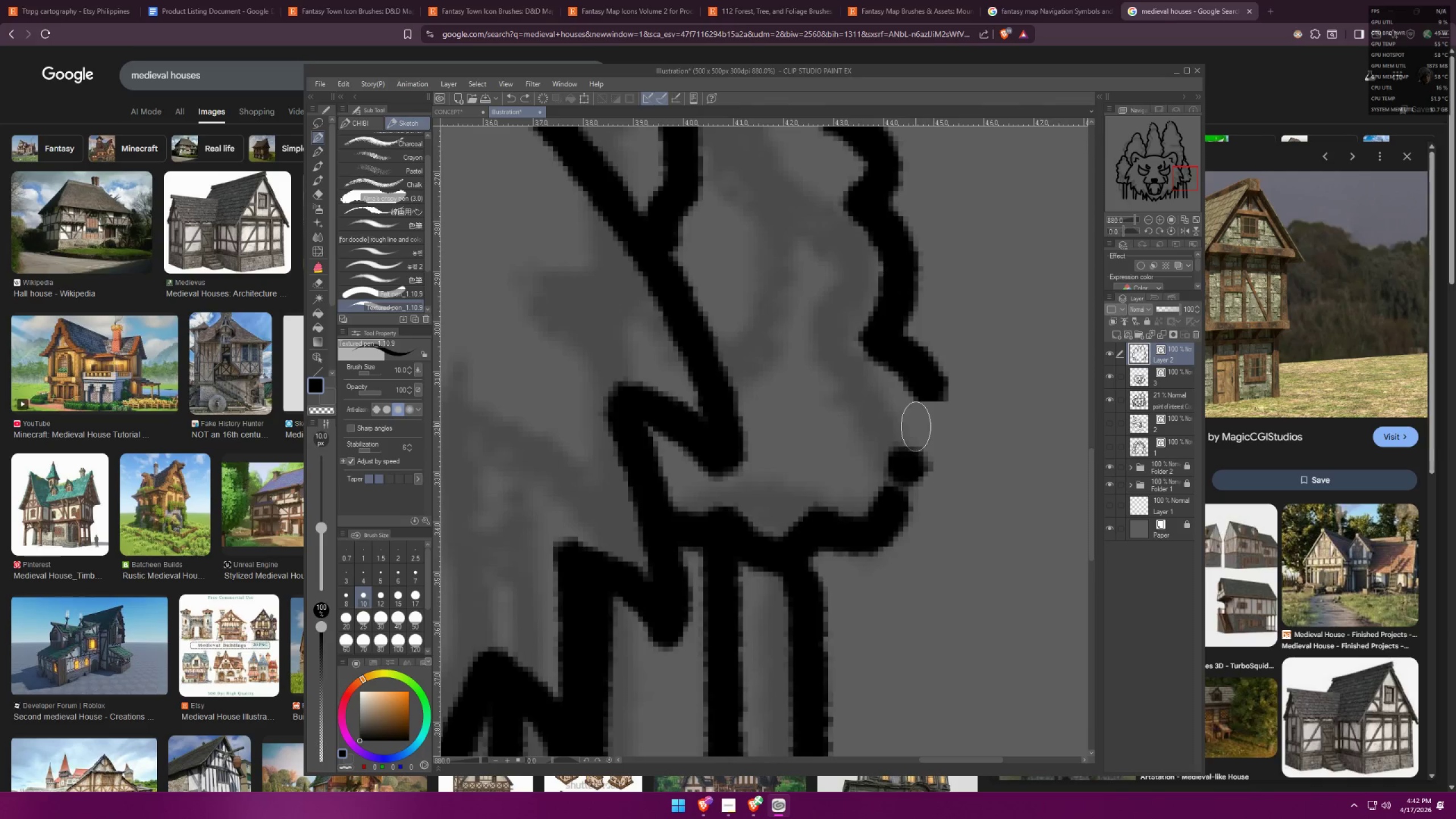 
left_click_drag(start_coordinate=[915, 430], to_coordinate=[941, 428])
 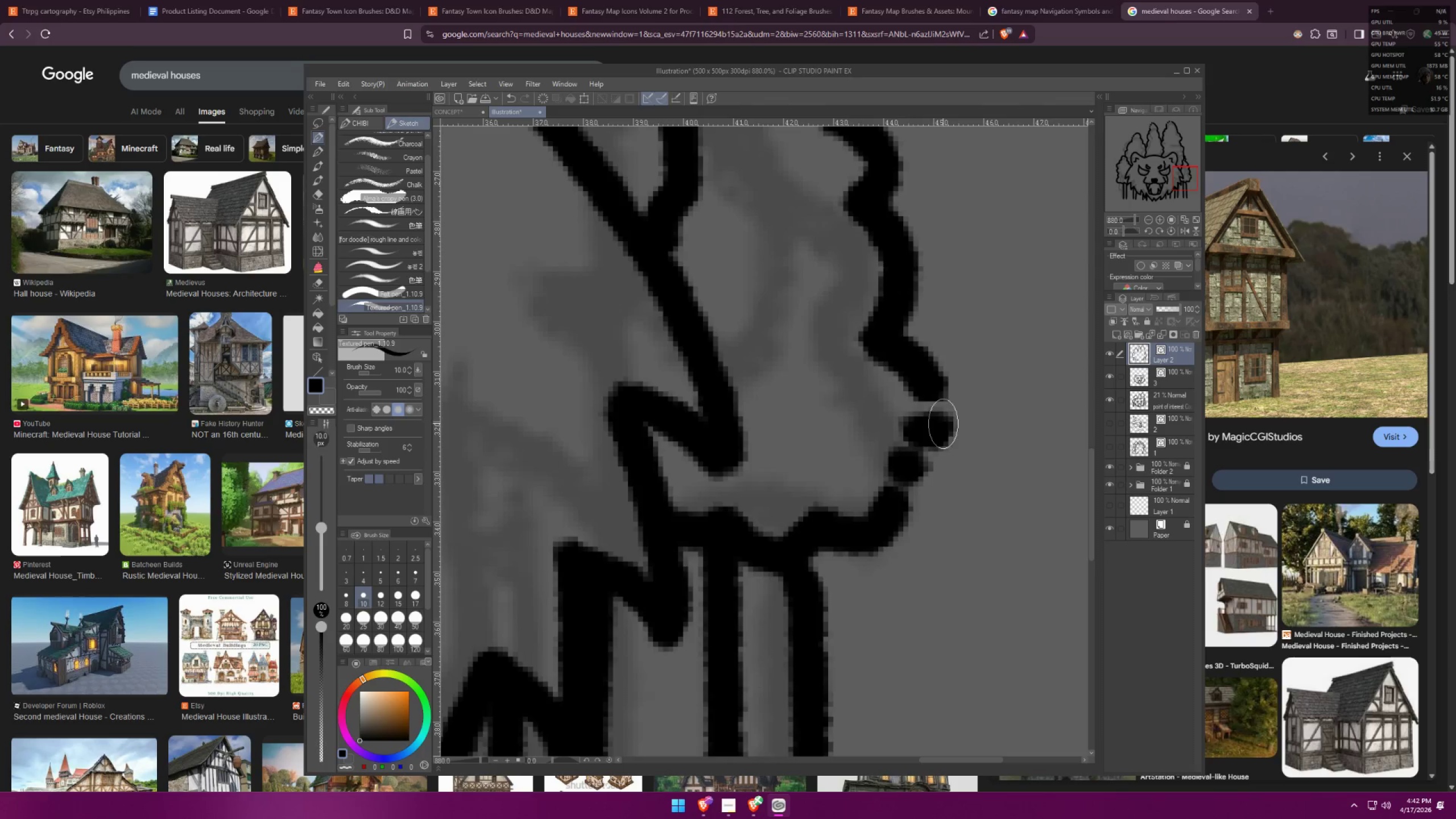 
key(Control+ControlLeft)
 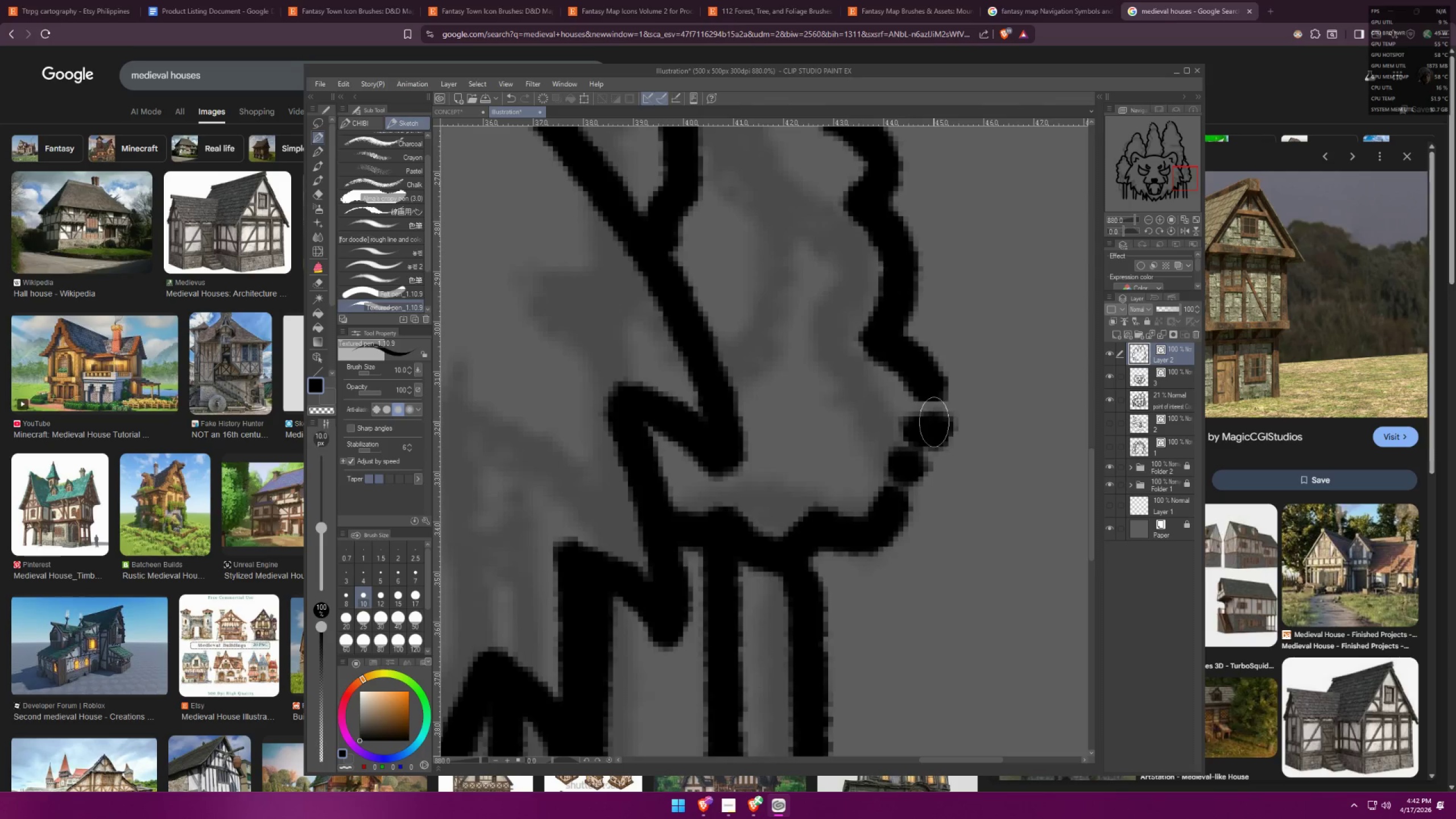 
key(Control+Z)
 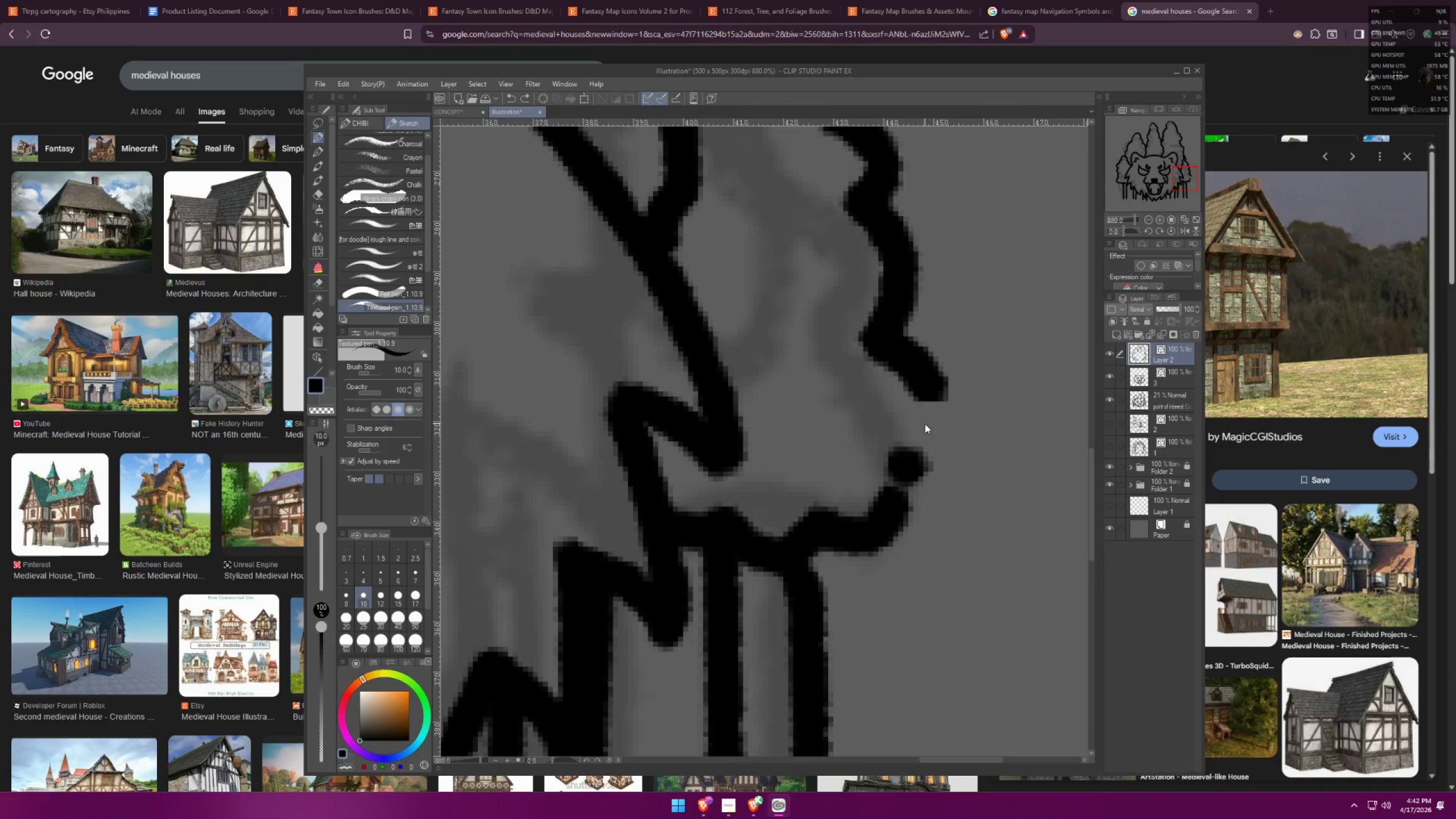 
key(Control+Z)
 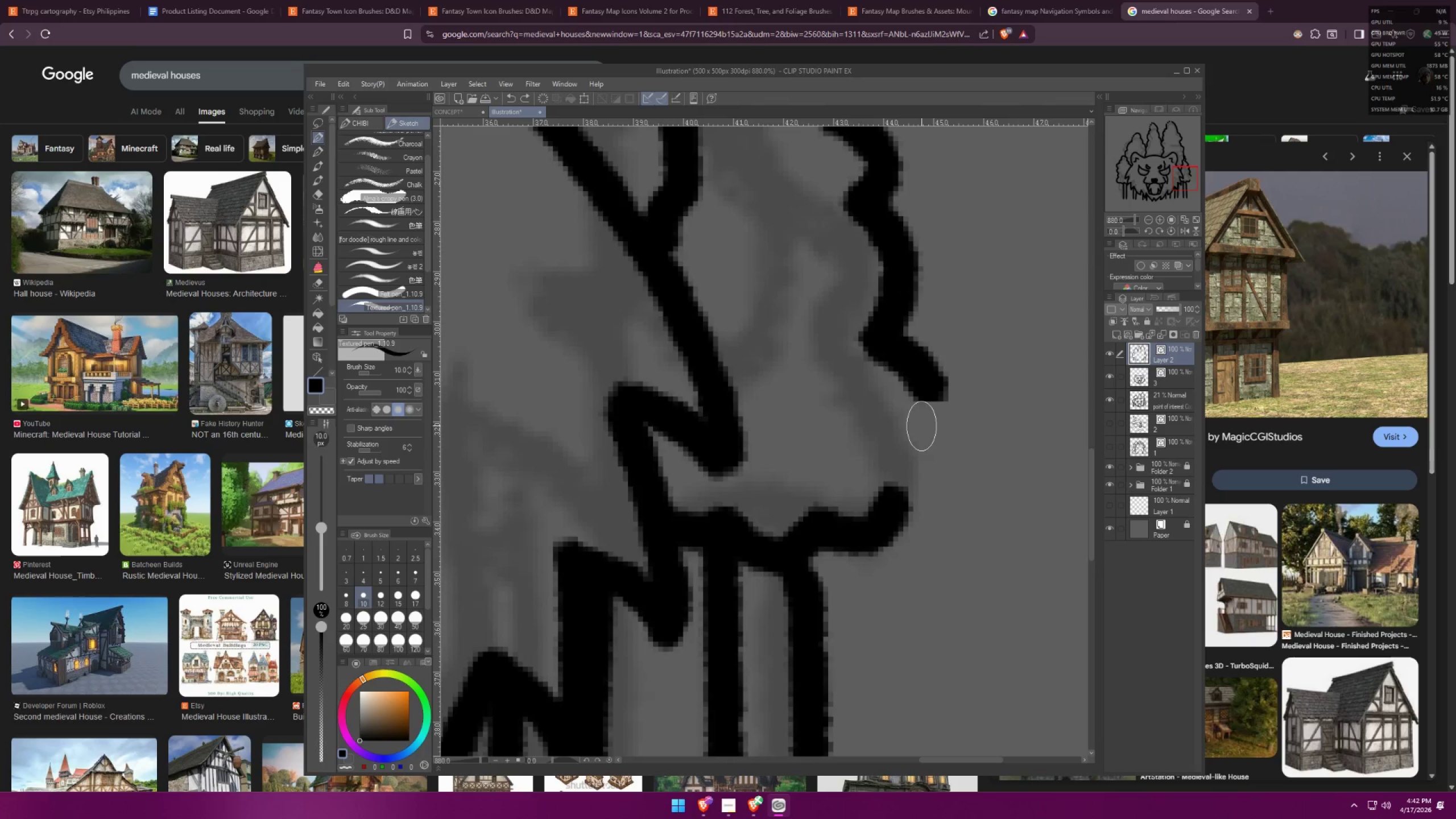 
left_click_drag(start_coordinate=[926, 425], to_coordinate=[940, 425])
 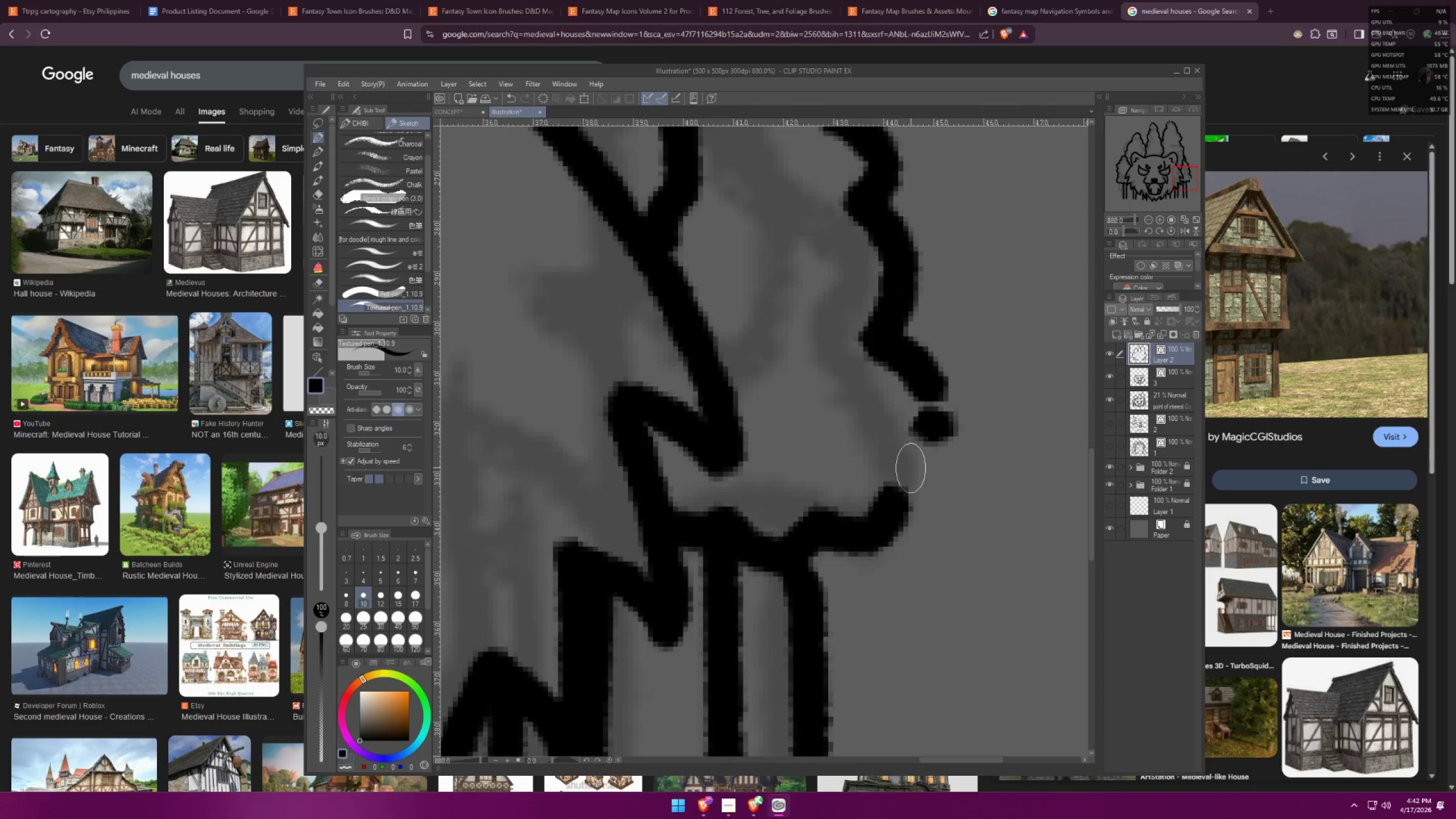 
left_click_drag(start_coordinate=[909, 473], to_coordinate=[920, 475])
 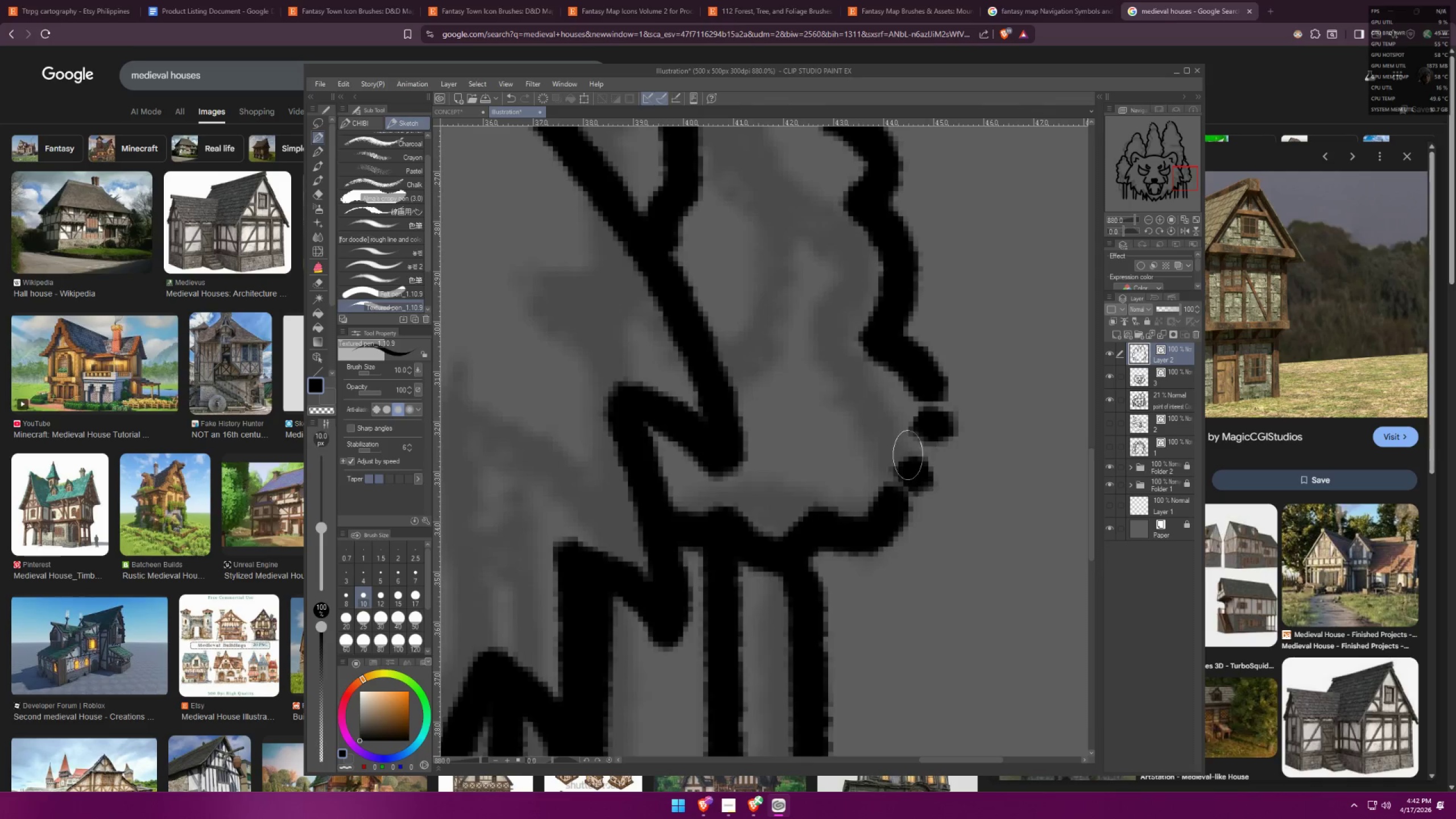 
hold_key(key=Space, duration=0.35)
 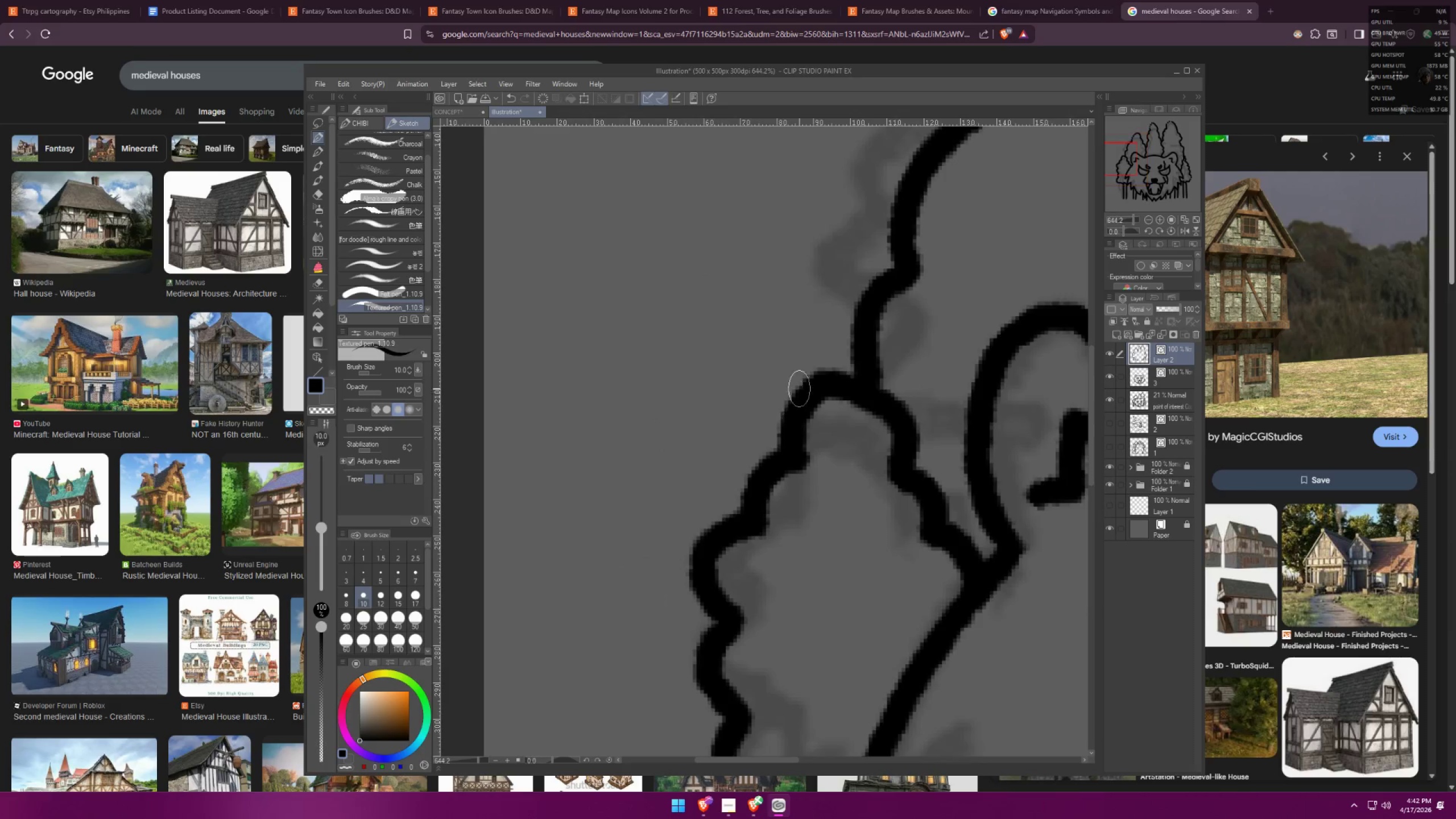 
left_click_drag(start_coordinate=[756, 249], to_coordinate=[783, 369])
 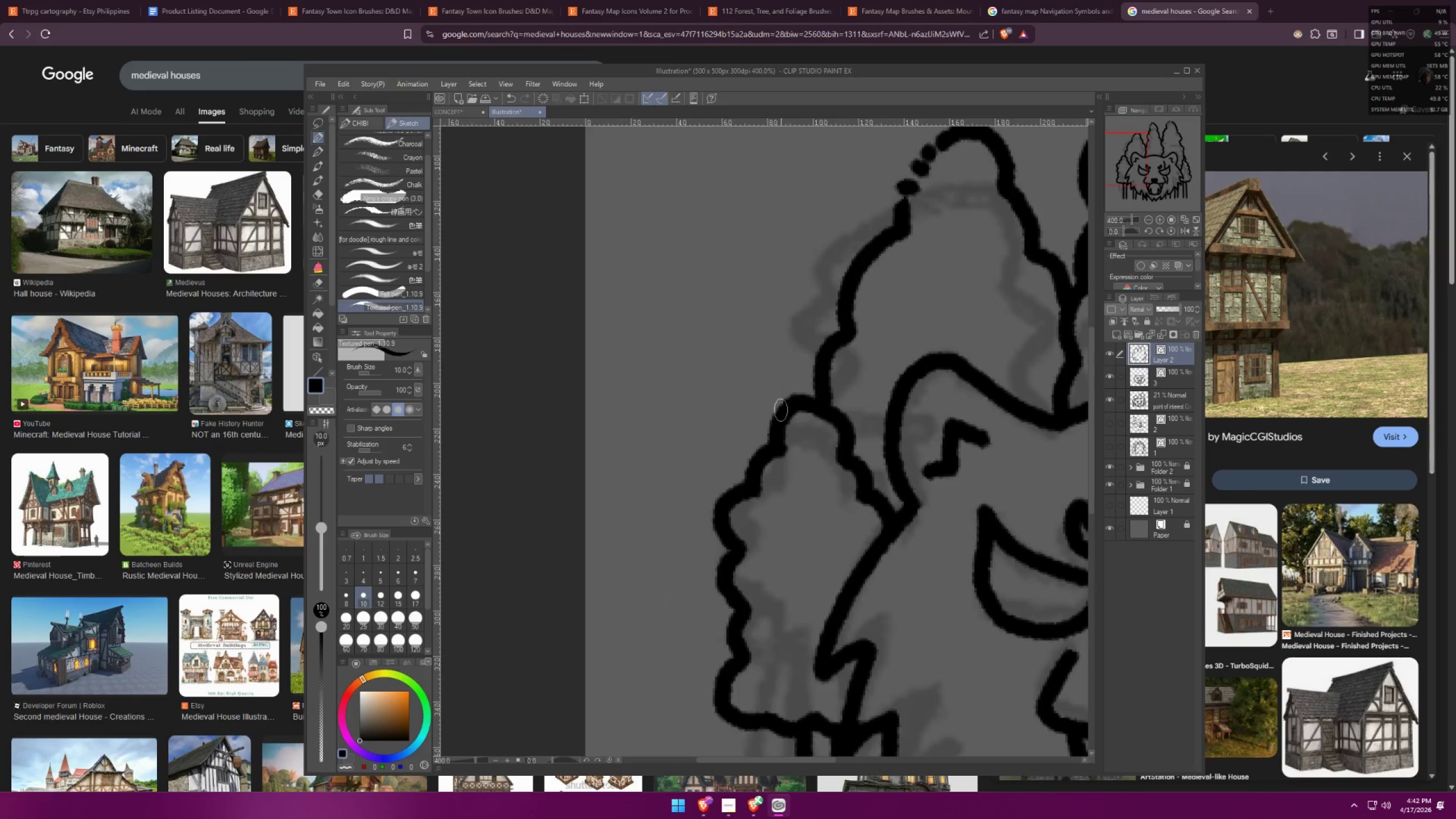 
scroll: coordinate [727, 299], scroll_direction: down, amount: 5.0
 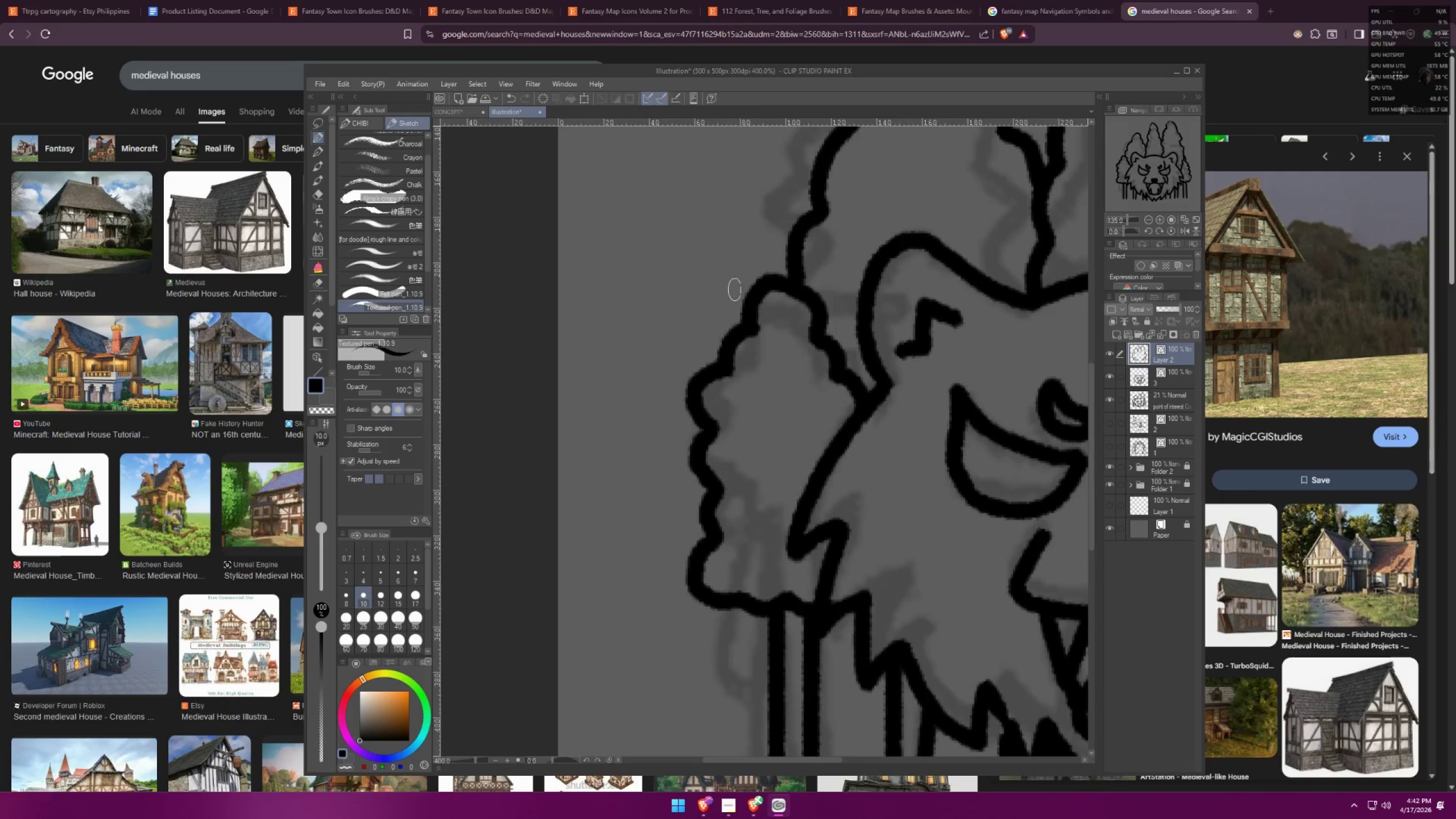 
scroll: coordinate [752, 432], scroll_direction: up, amount: 5.0
 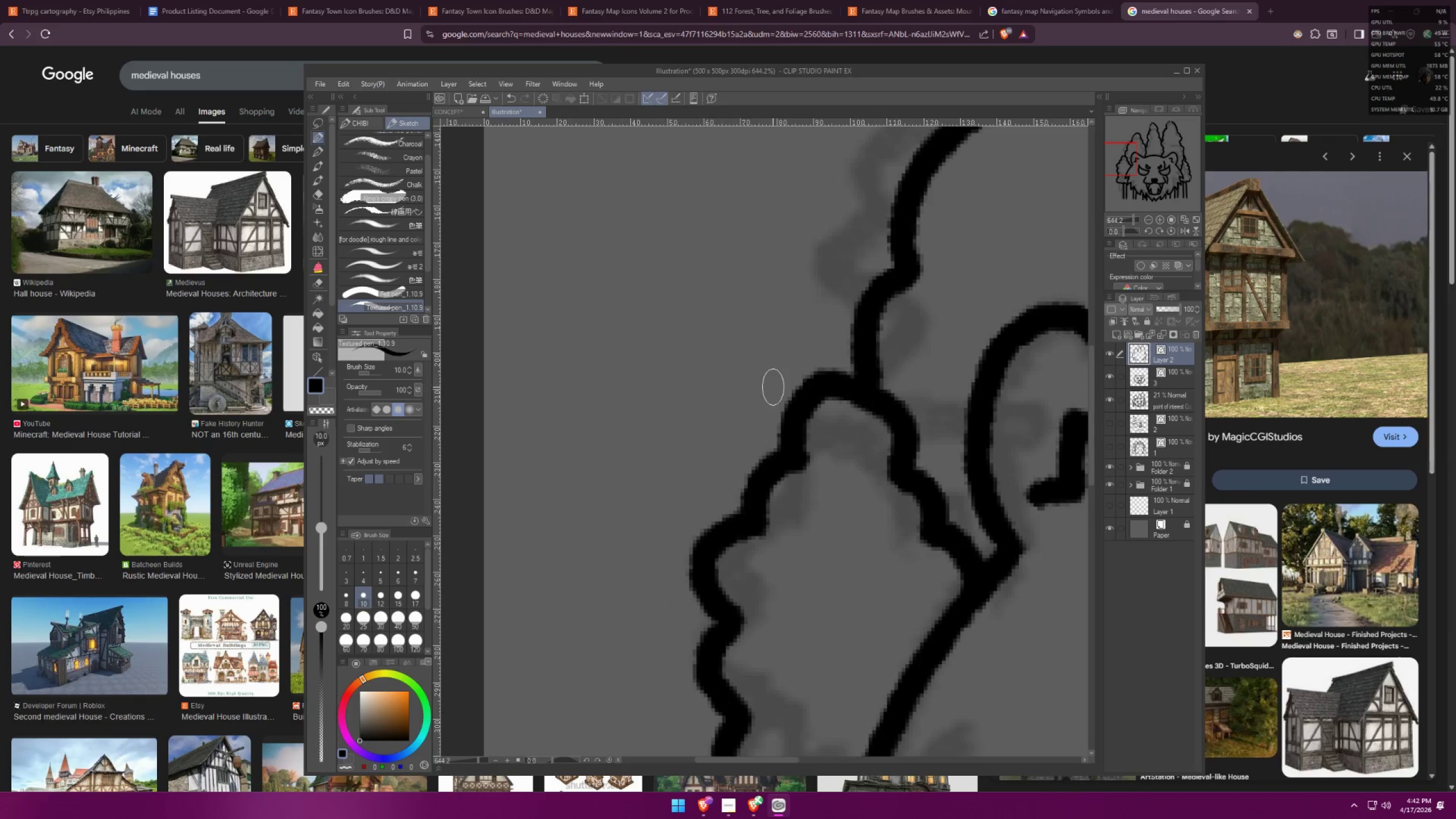 
left_click_drag(start_coordinate=[768, 379], to_coordinate=[835, 426])
 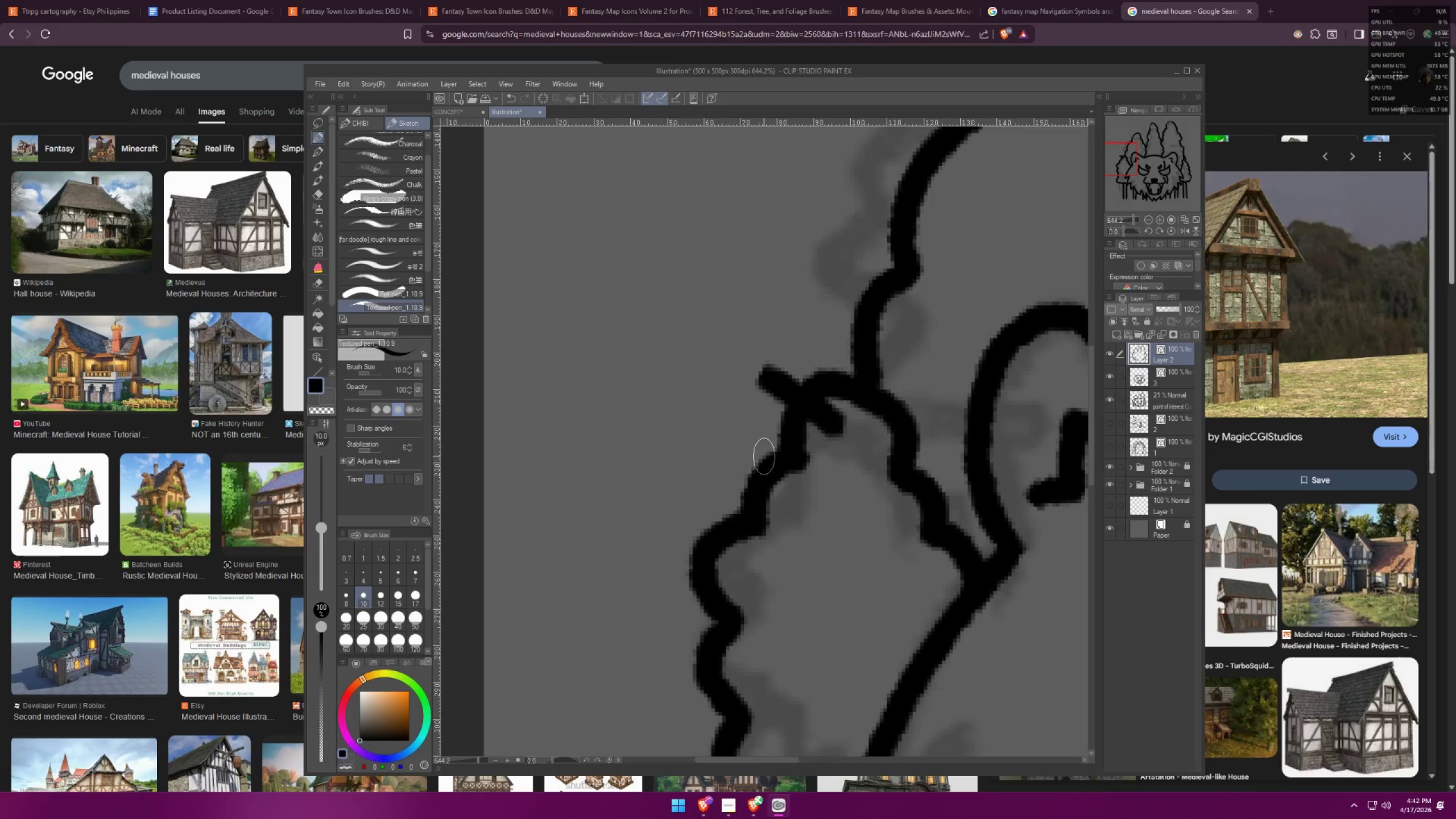 
left_click_drag(start_coordinate=[726, 470], to_coordinate=[808, 516])
 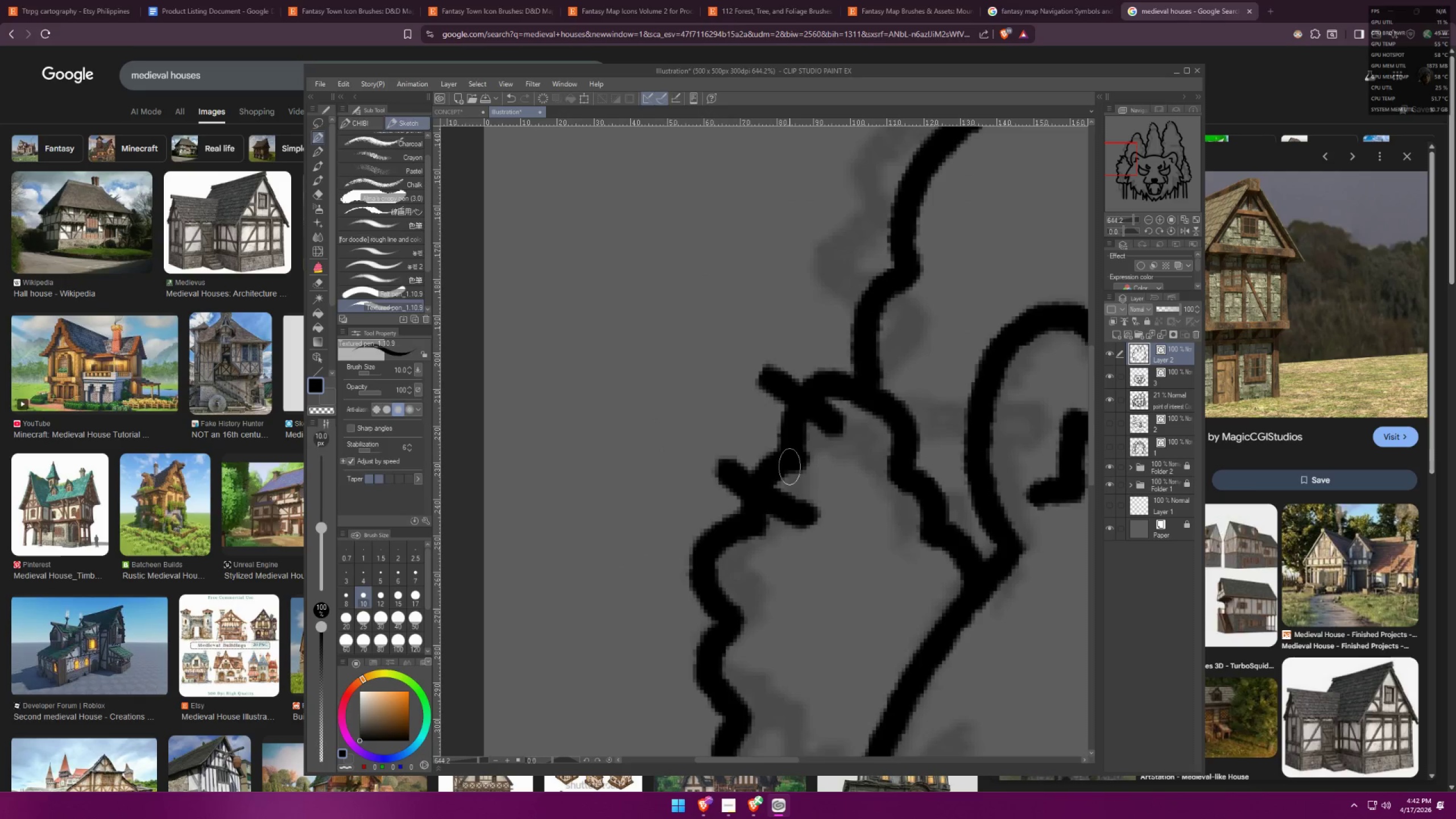 
key(E)
 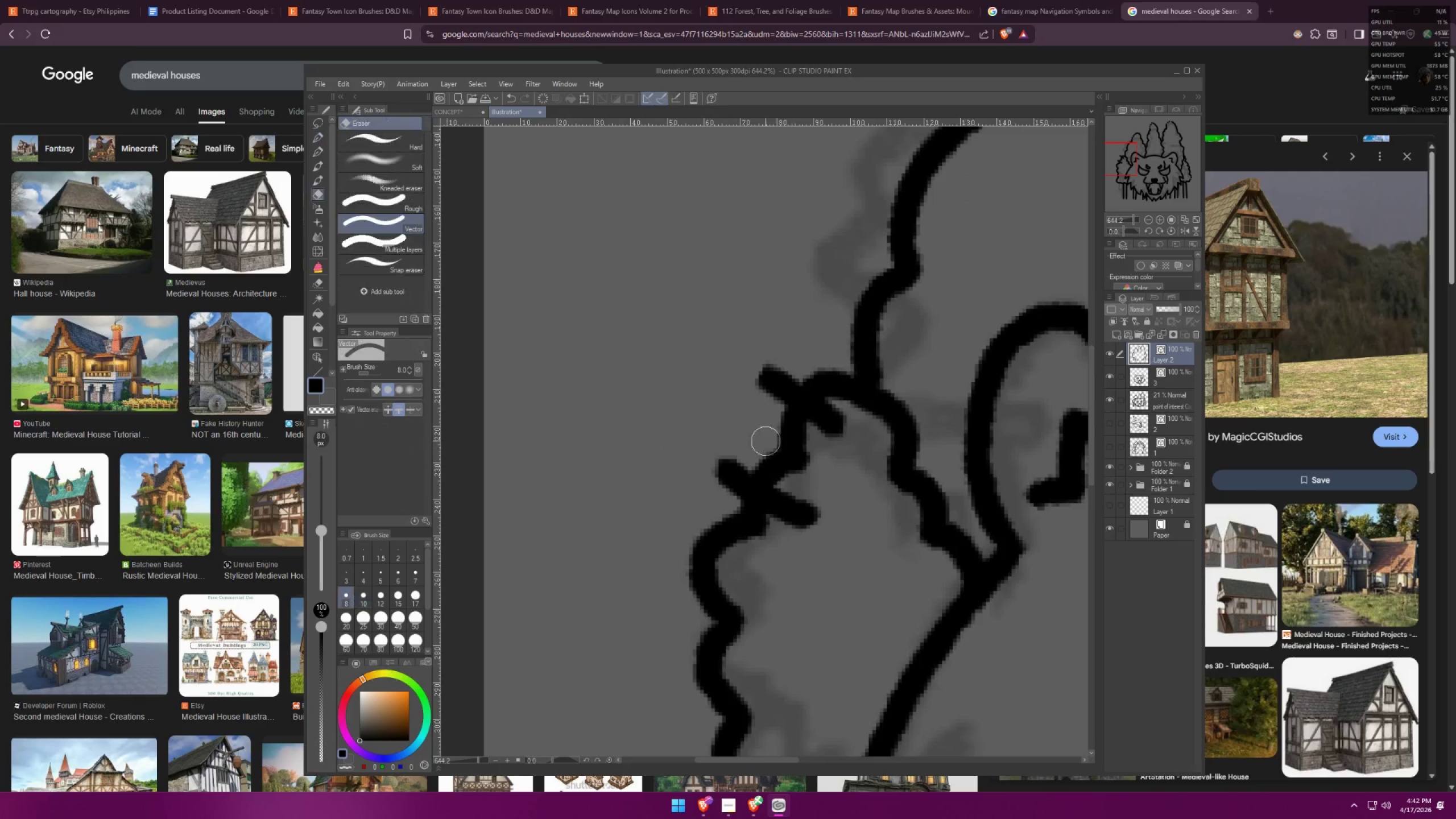 
left_click_drag(start_coordinate=[767, 443], to_coordinate=[809, 473])
 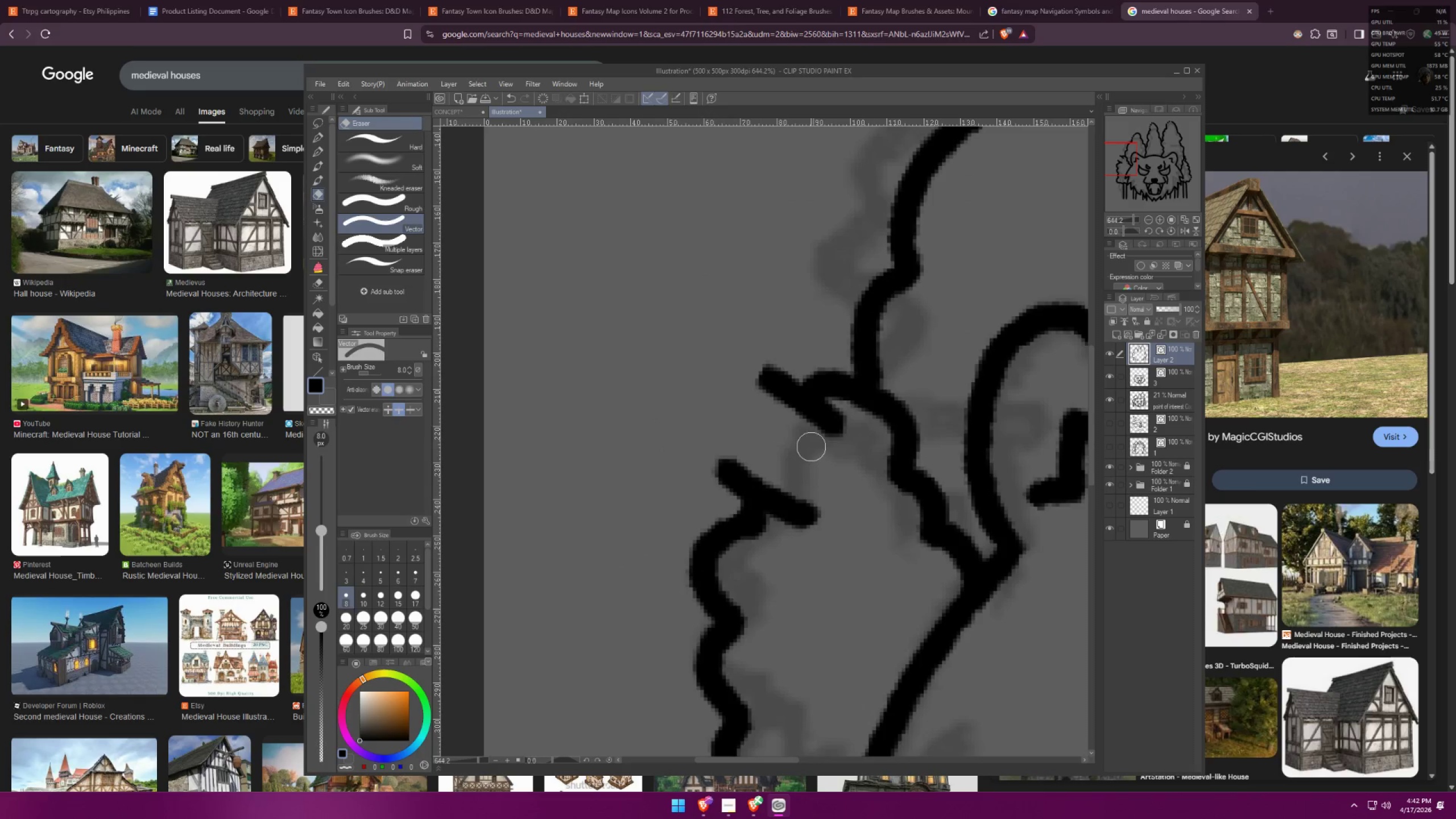 
triple_click([821, 416])
 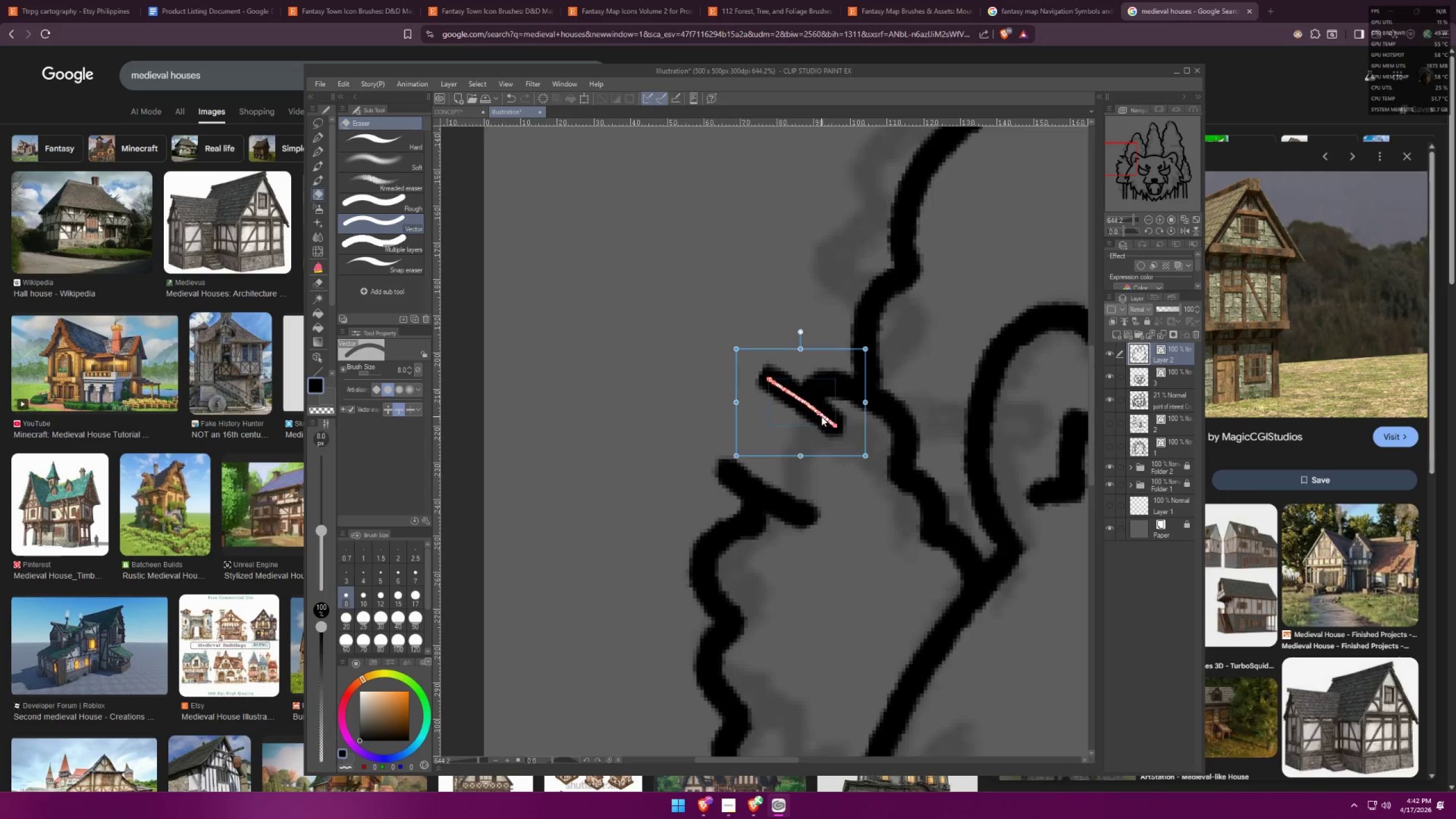 
key(Control+X)
 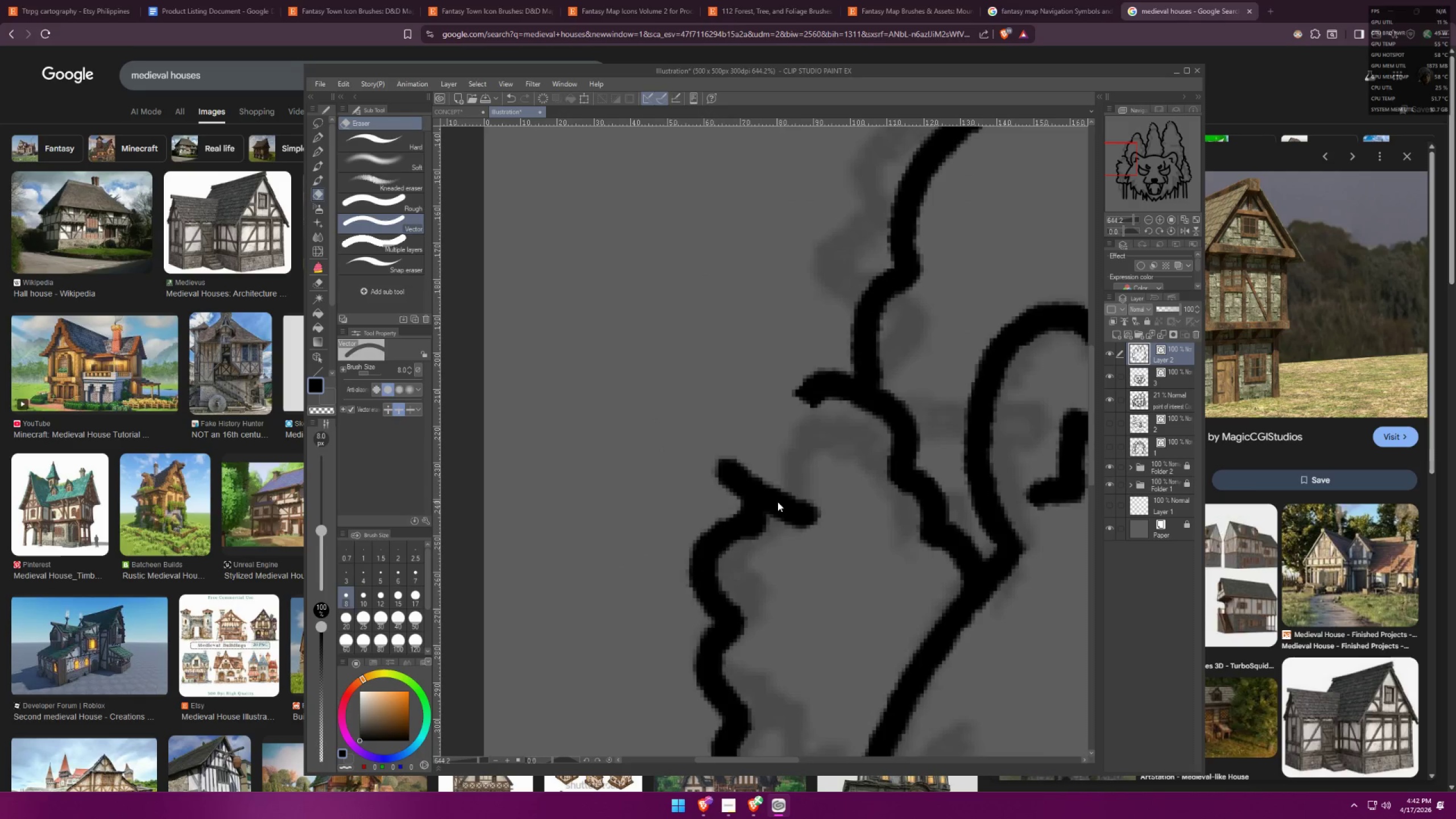 
key(Control+X)
 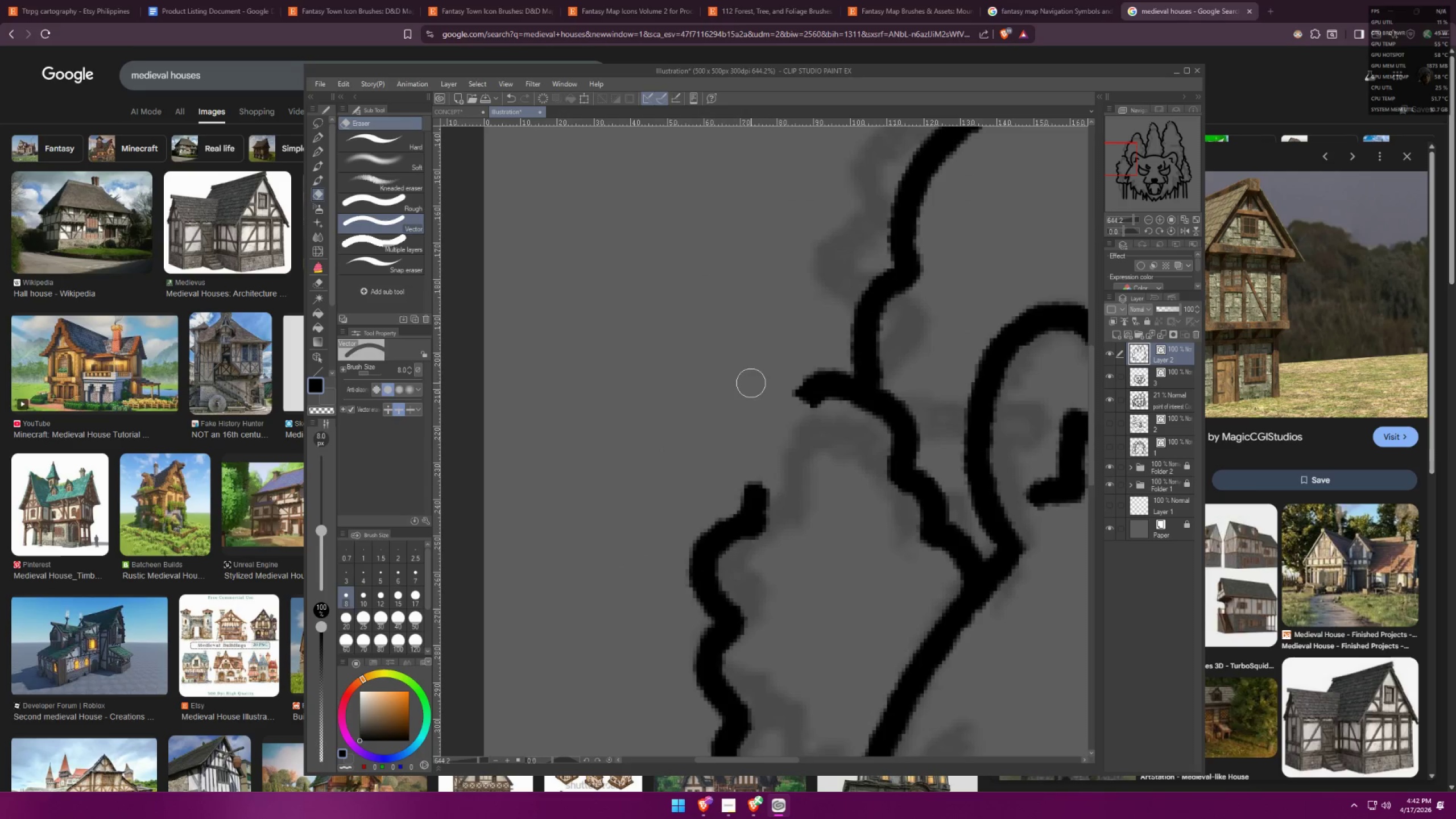 
hold_key(key=ControlLeft, duration=1.49)
left_click_drag(start_coordinate=[794, 395], to_coordinate=[805, 405])
 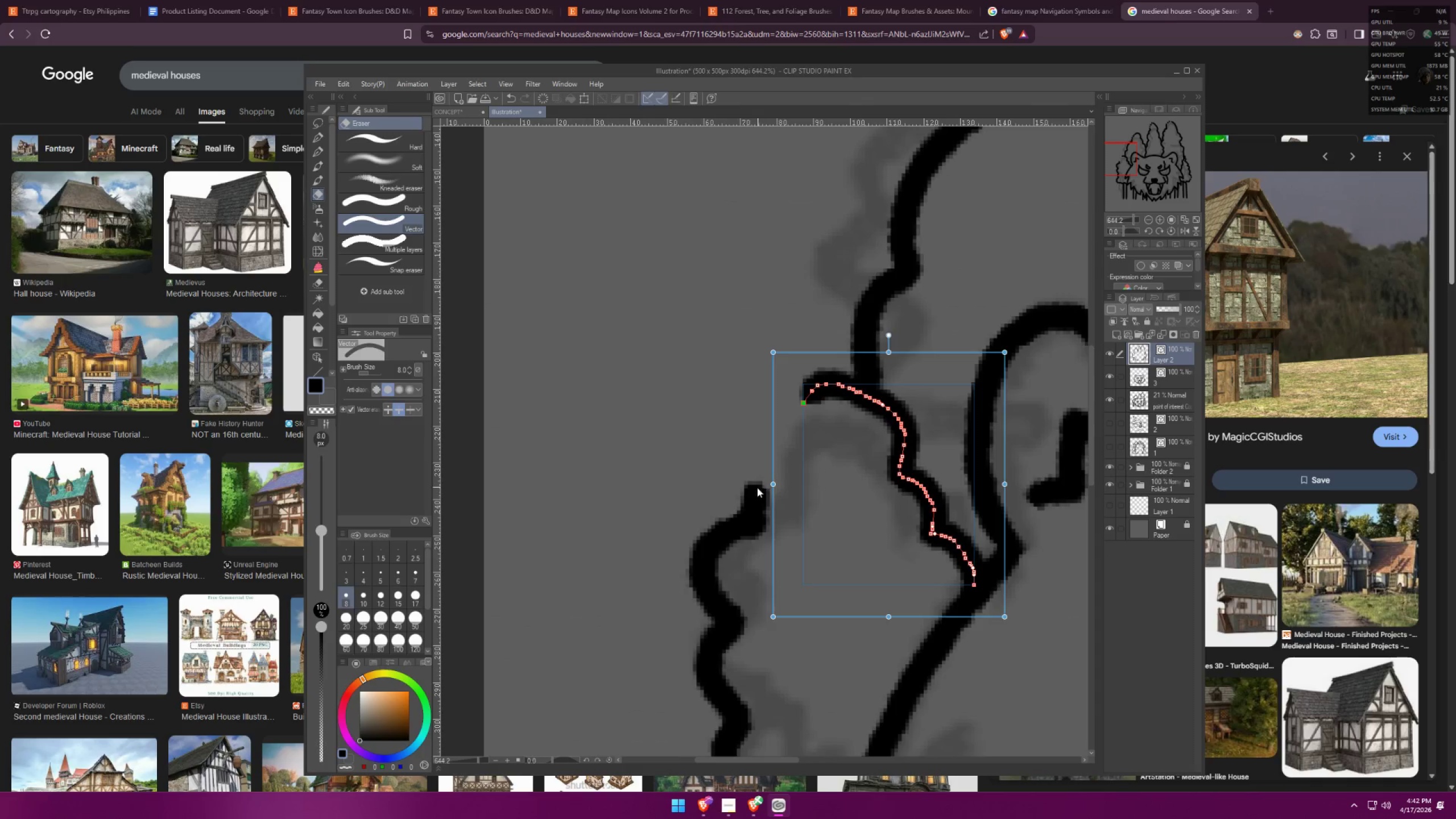 
hold_key(key=ControlLeft, duration=0.89)
left_click([757, 489])
 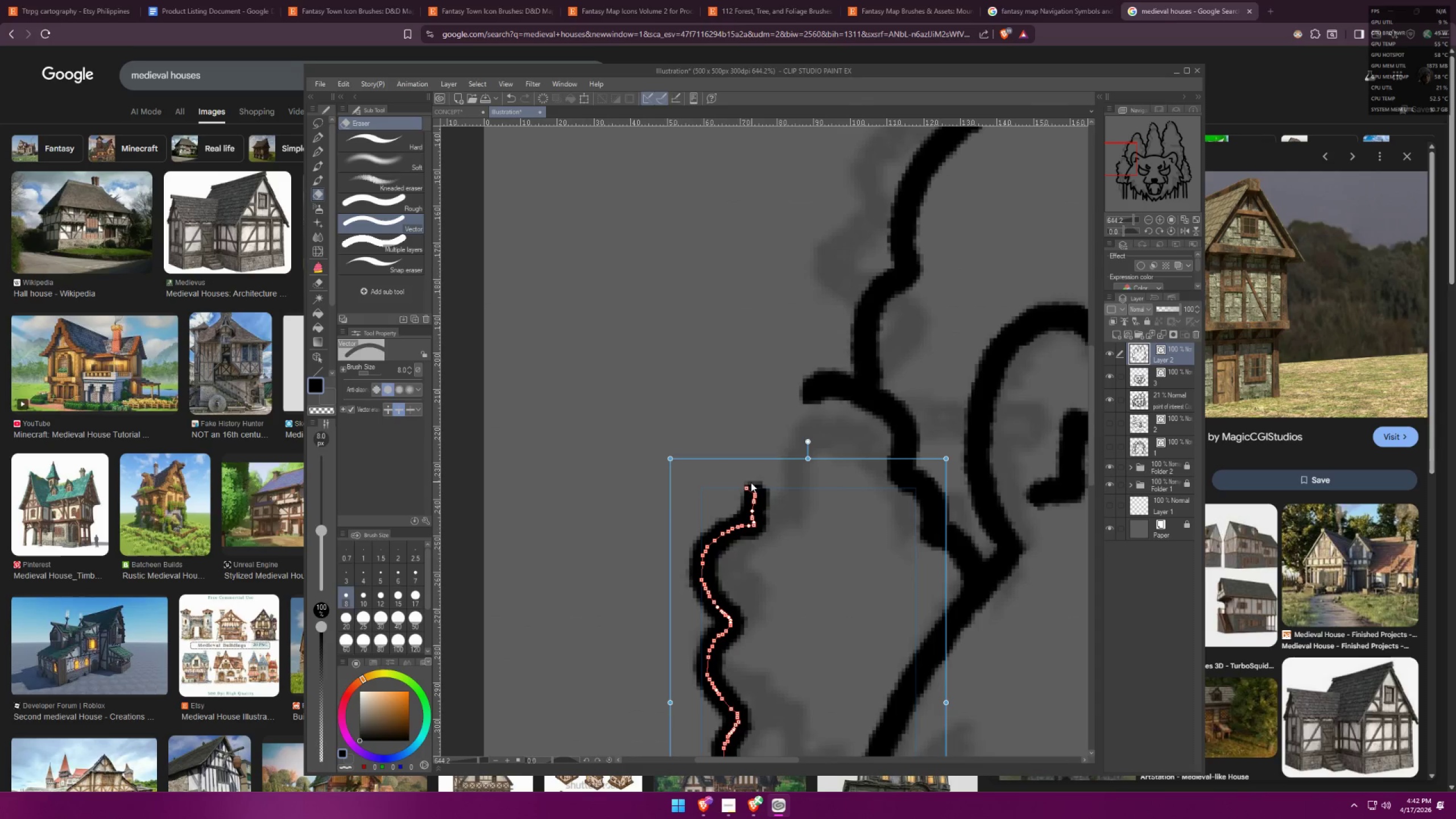 
left_click_drag(start_coordinate=[750, 487], to_coordinate=[758, 491])
 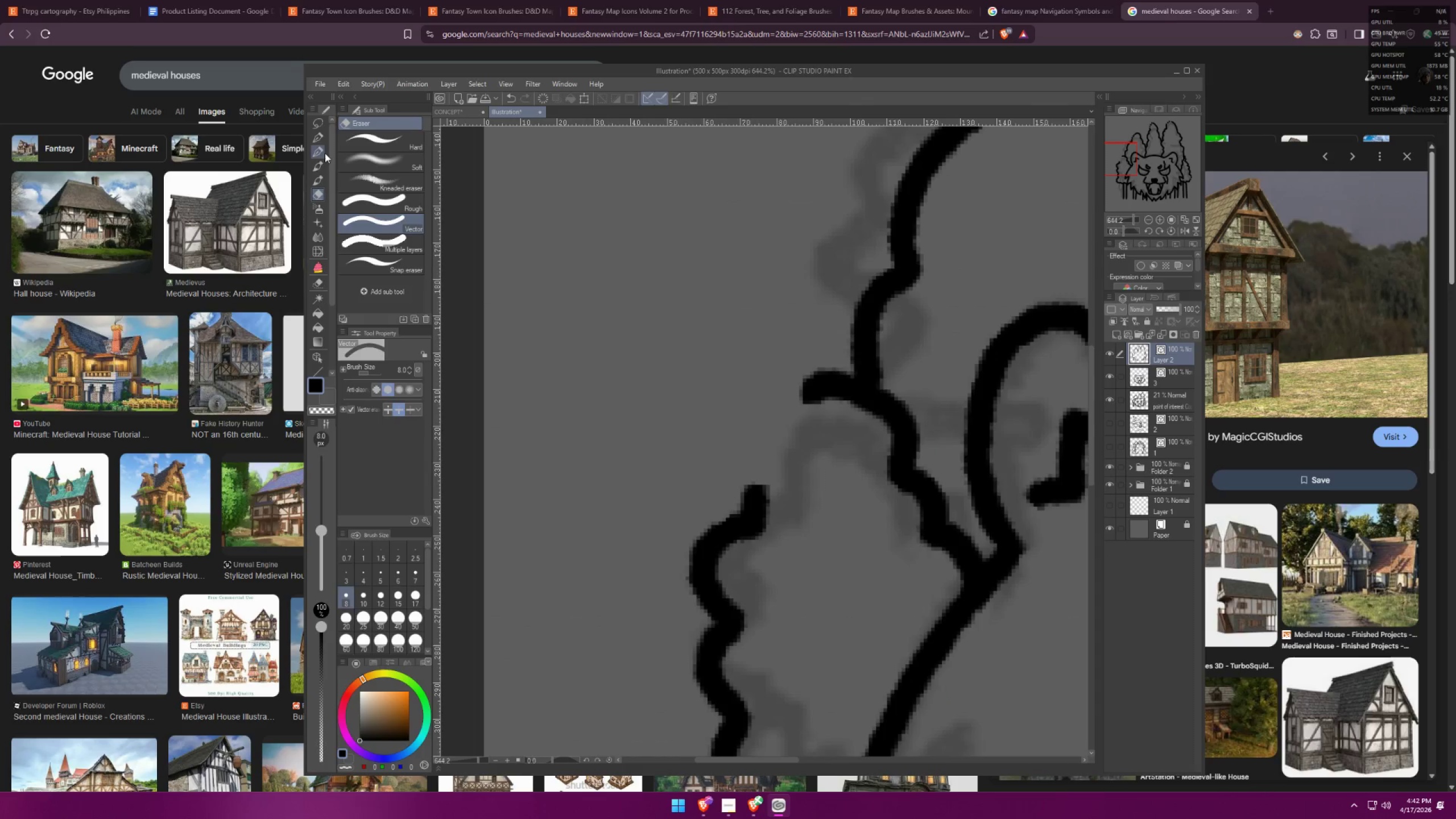 
left_click([324, 144])
 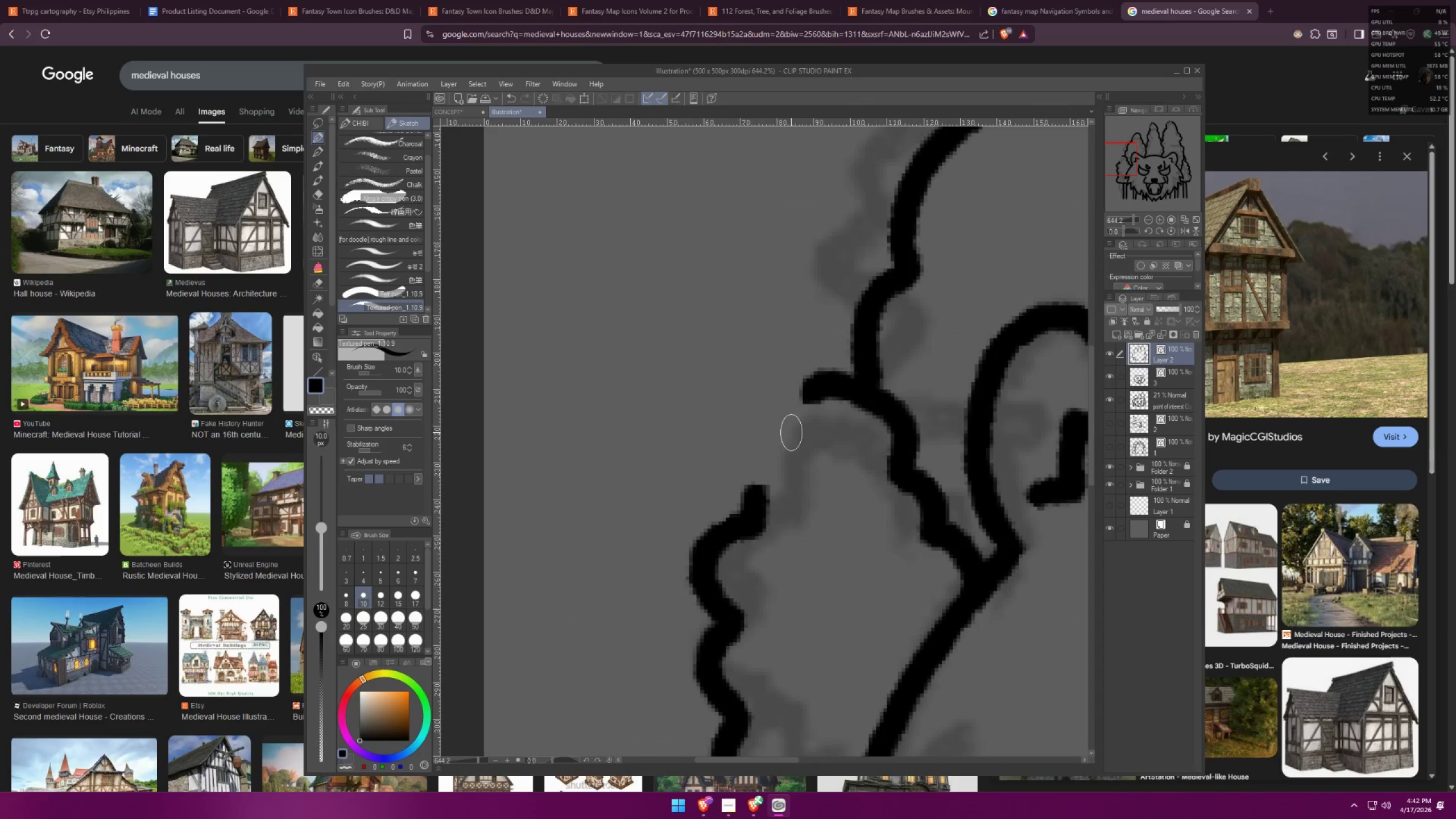 
left_click_drag(start_coordinate=[787, 413], to_coordinate=[797, 420])
 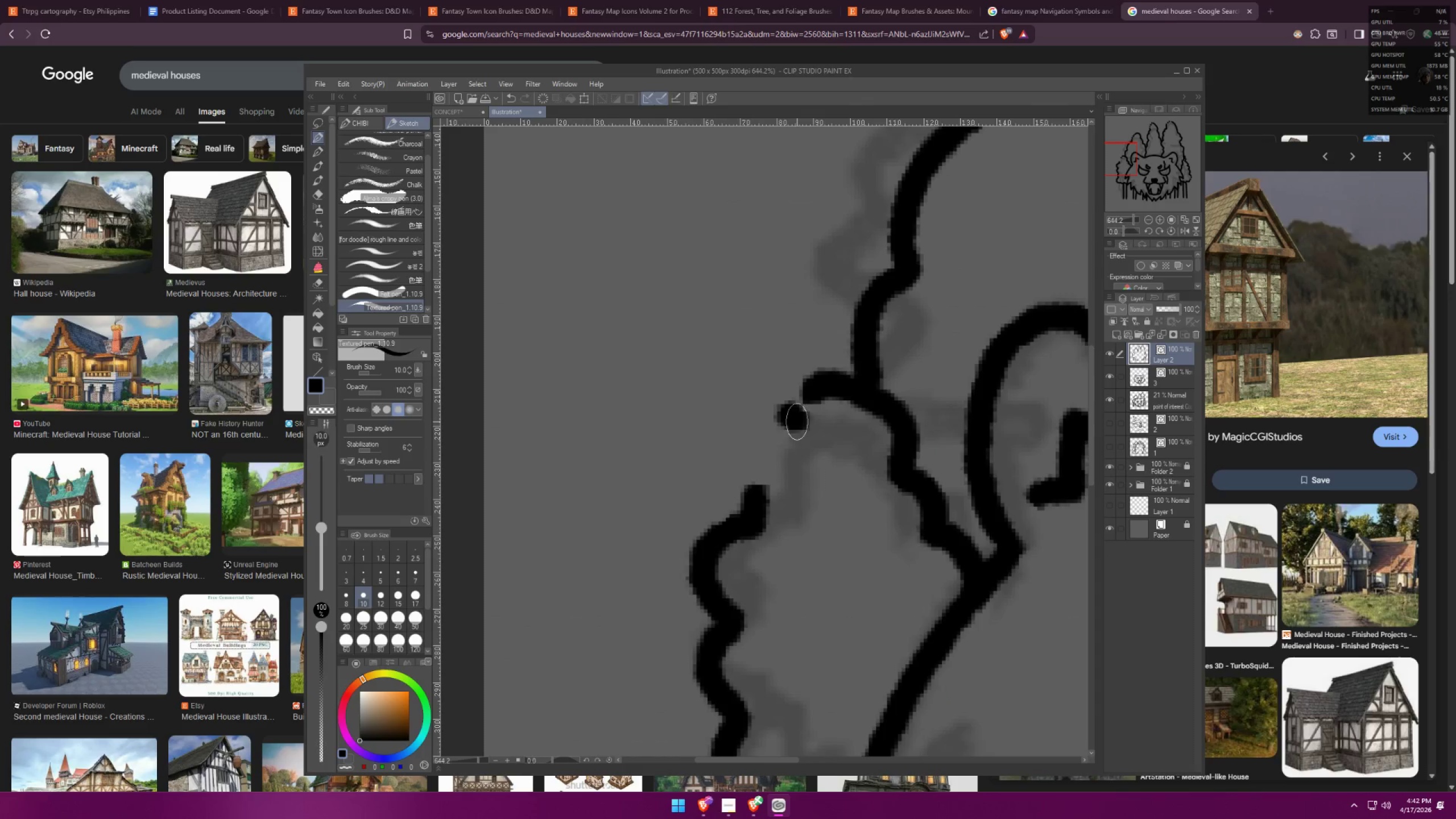 
key(Control+ControlLeft)
 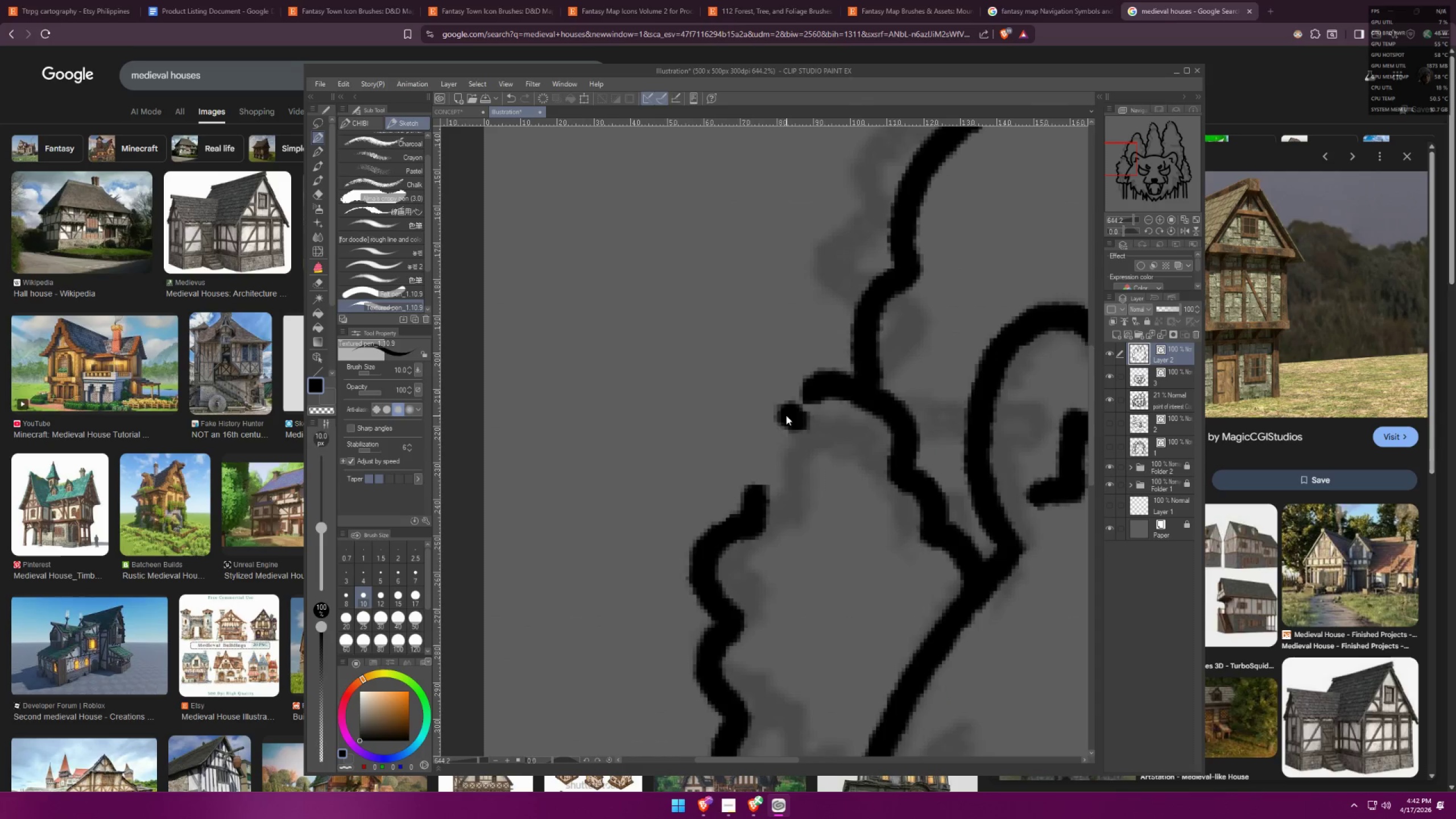 
key(Control+Z)
 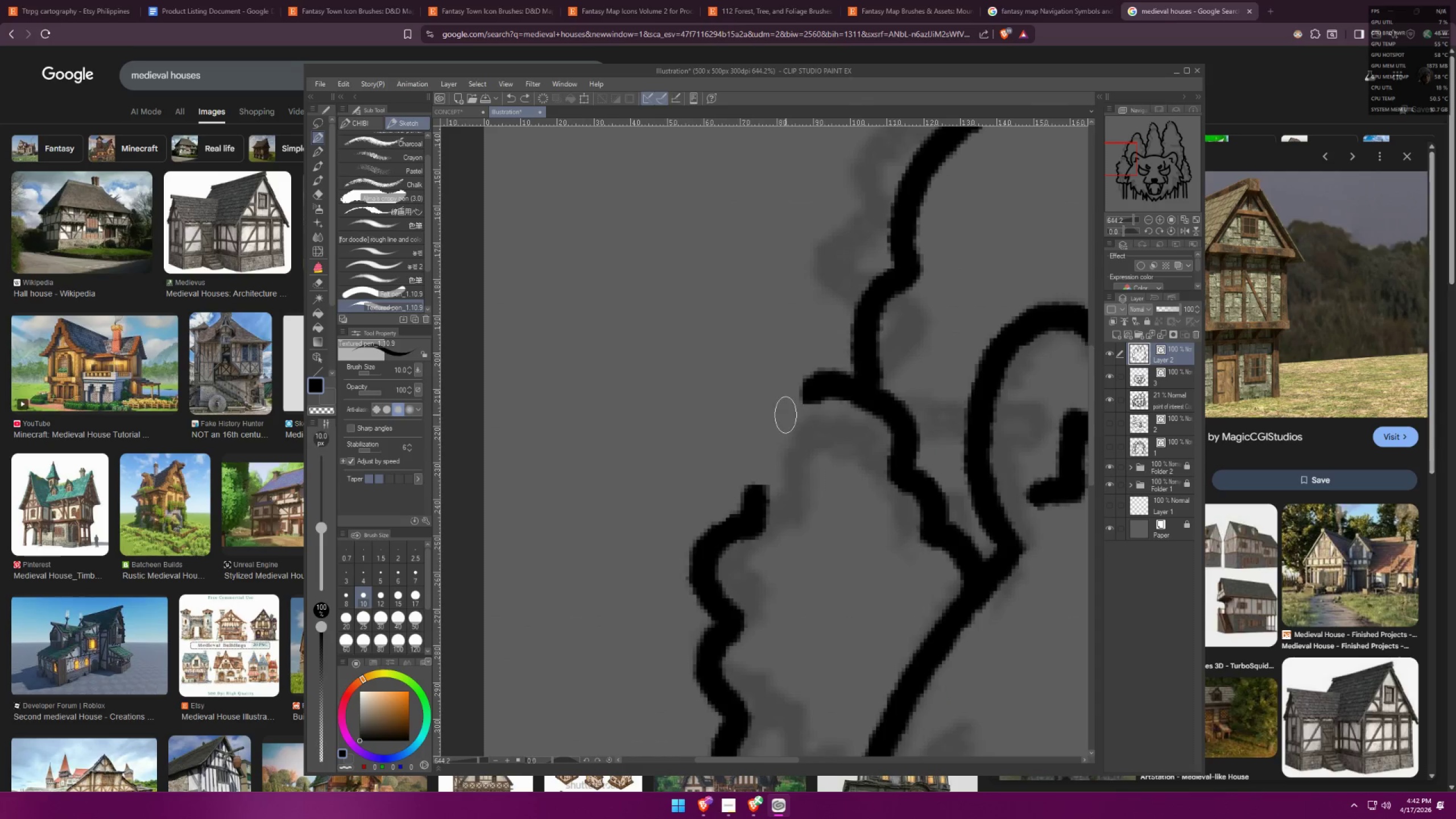 
left_click_drag(start_coordinate=[786, 415], to_coordinate=[795, 419])
 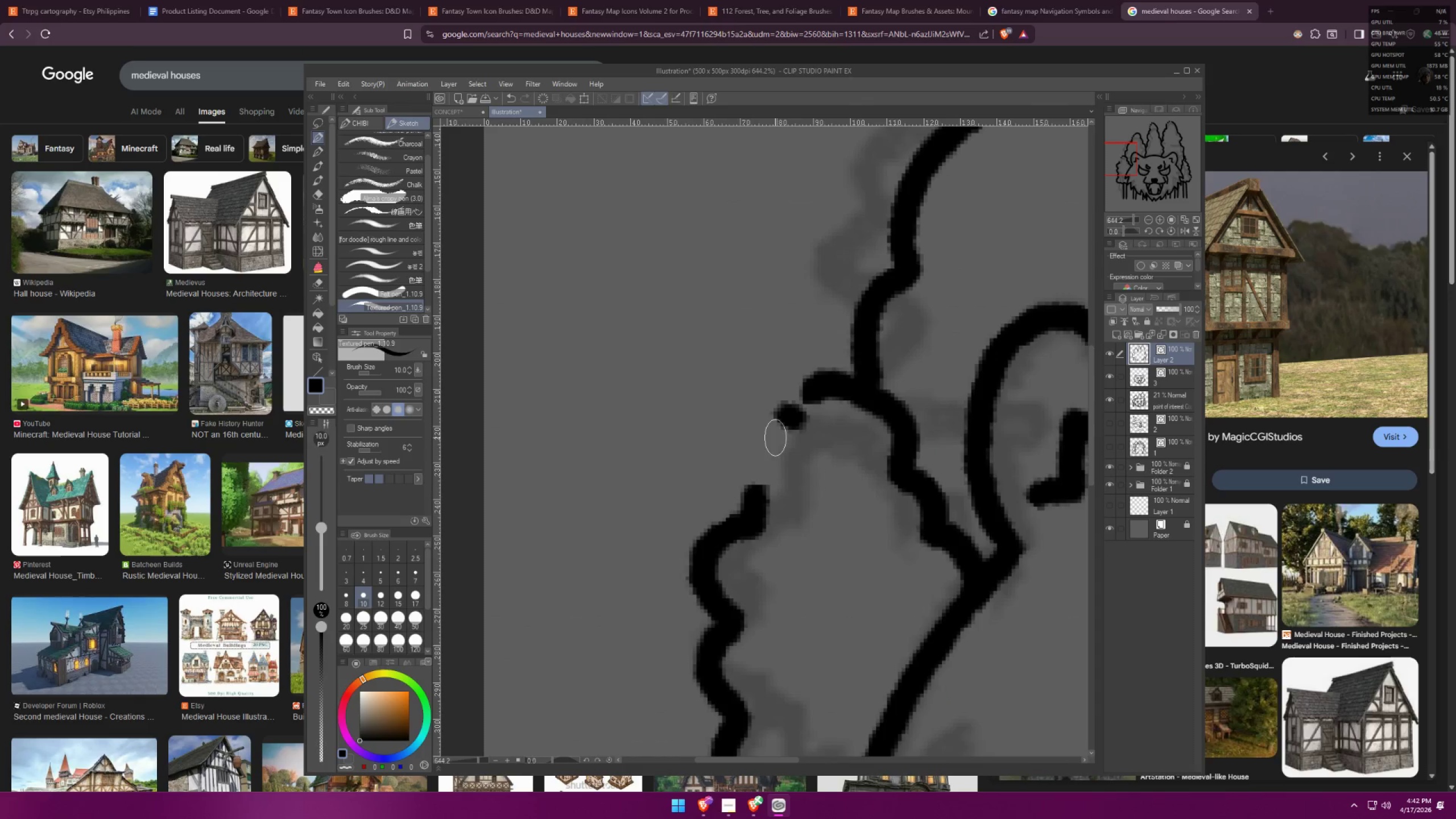 
key(Control+ControlLeft)
 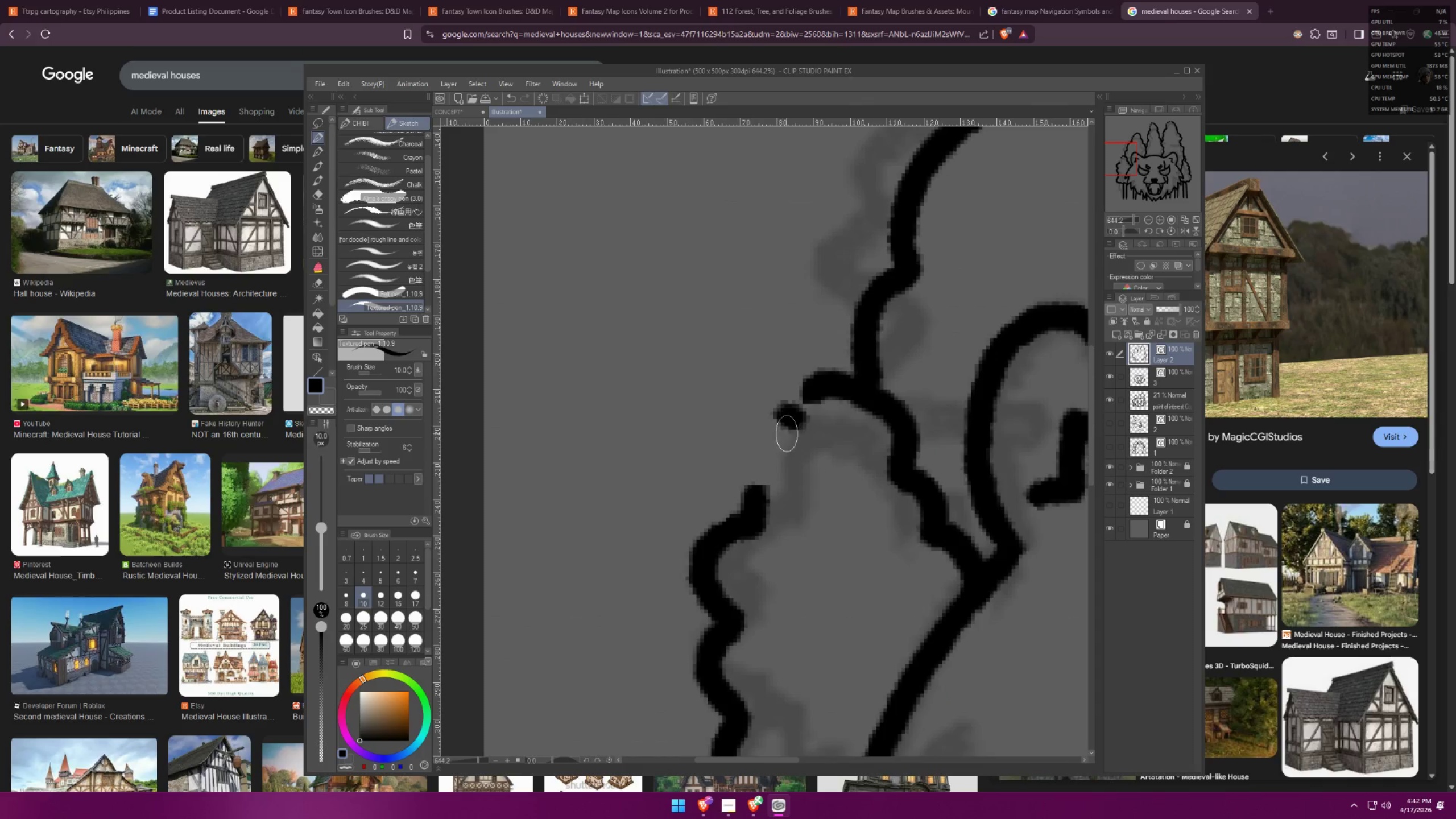 
key(Control+Z)
 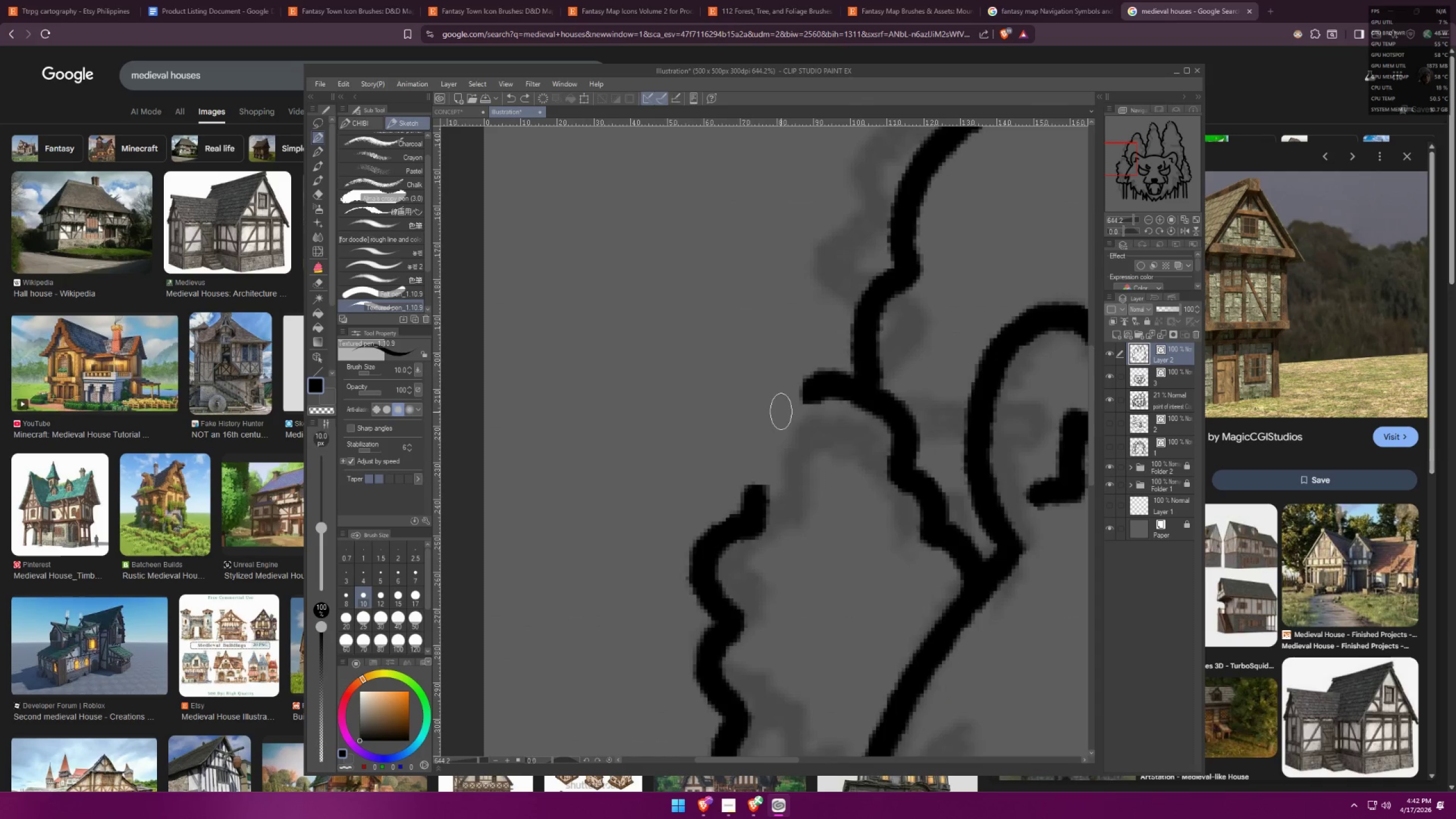 
left_click_drag(start_coordinate=[780, 405], to_coordinate=[789, 419])
 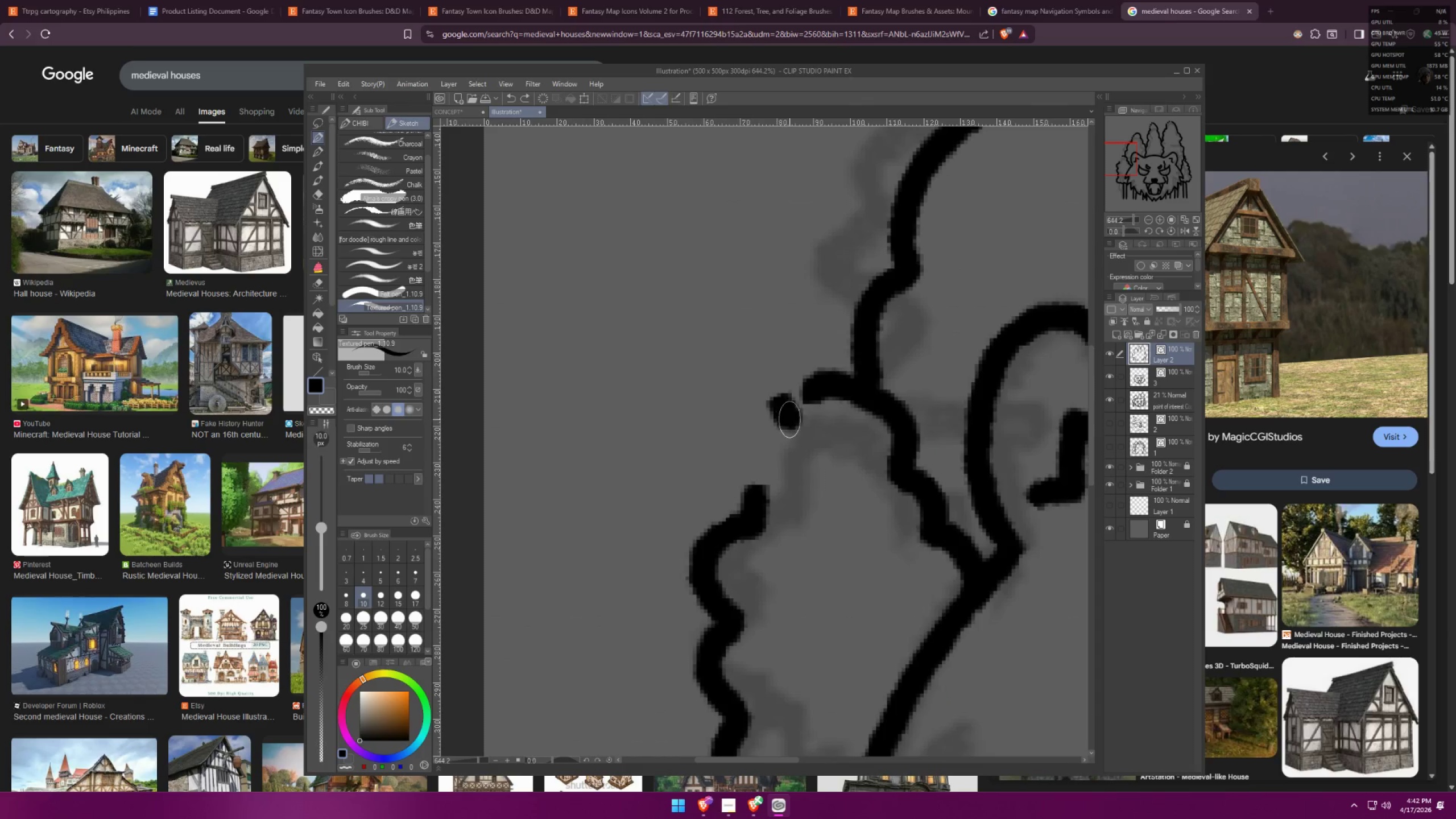 
key(Control+ControlLeft)
 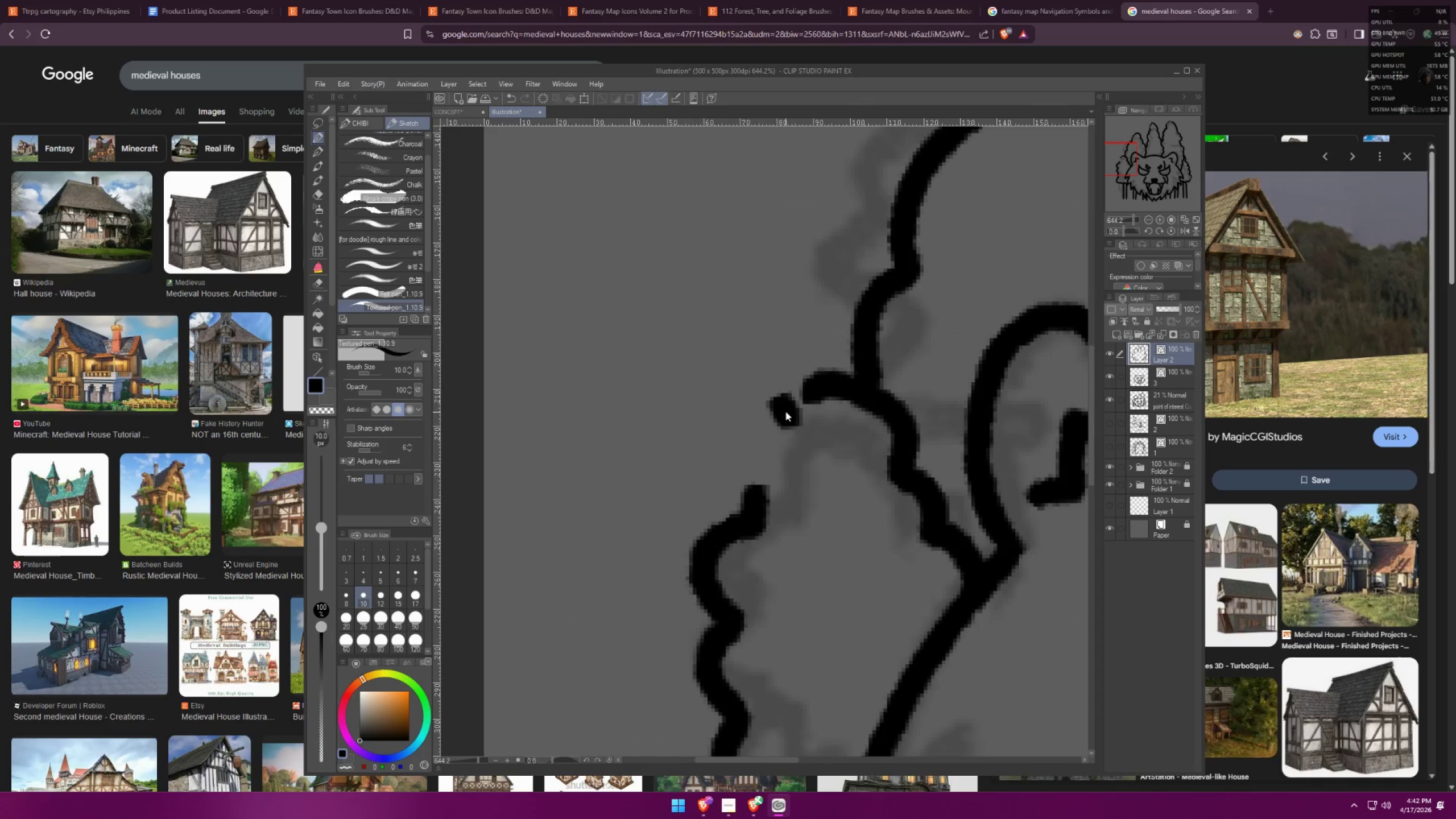 
key(Control+Z)
 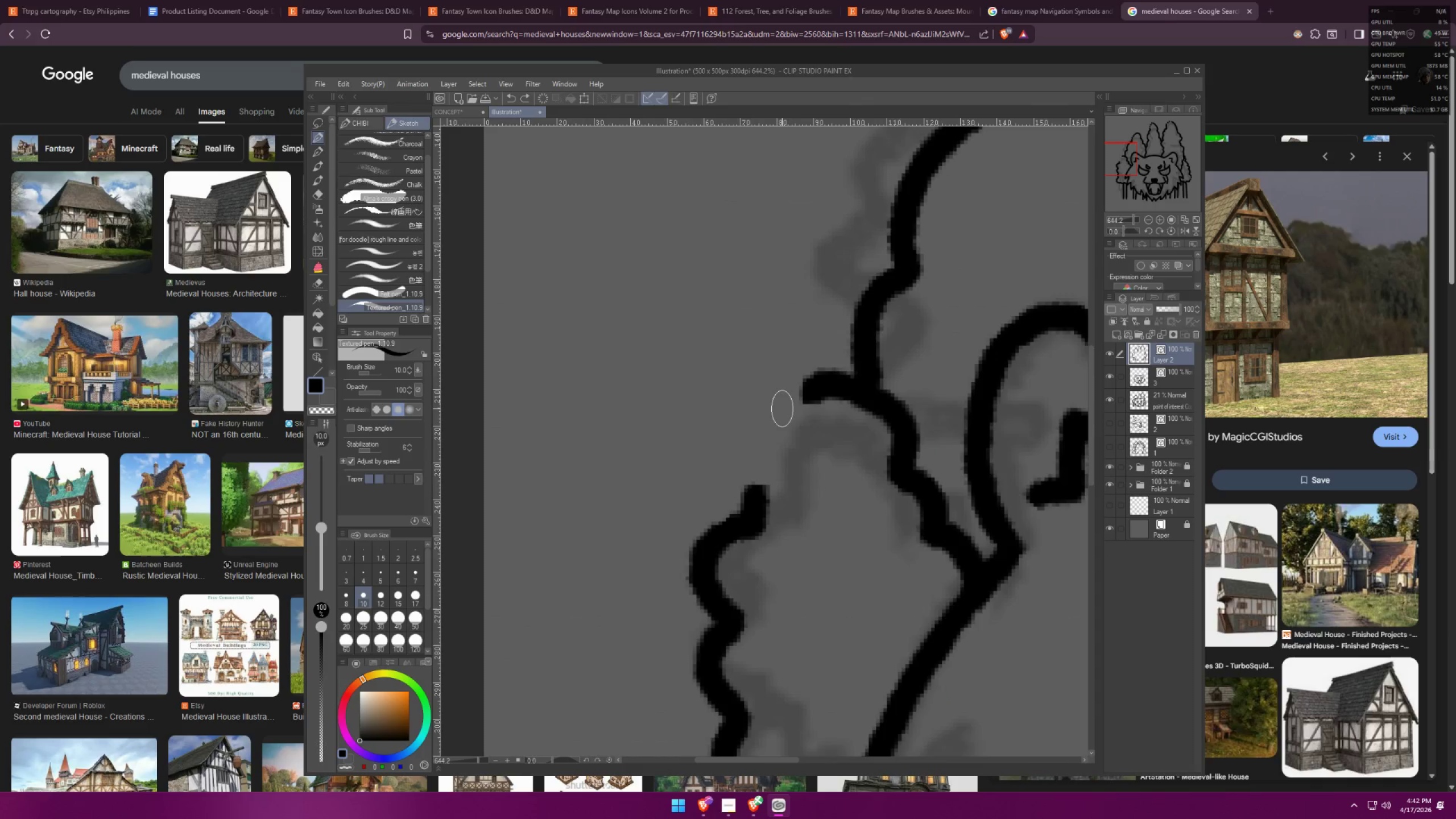 
left_click_drag(start_coordinate=[783, 407], to_coordinate=[791, 416])
 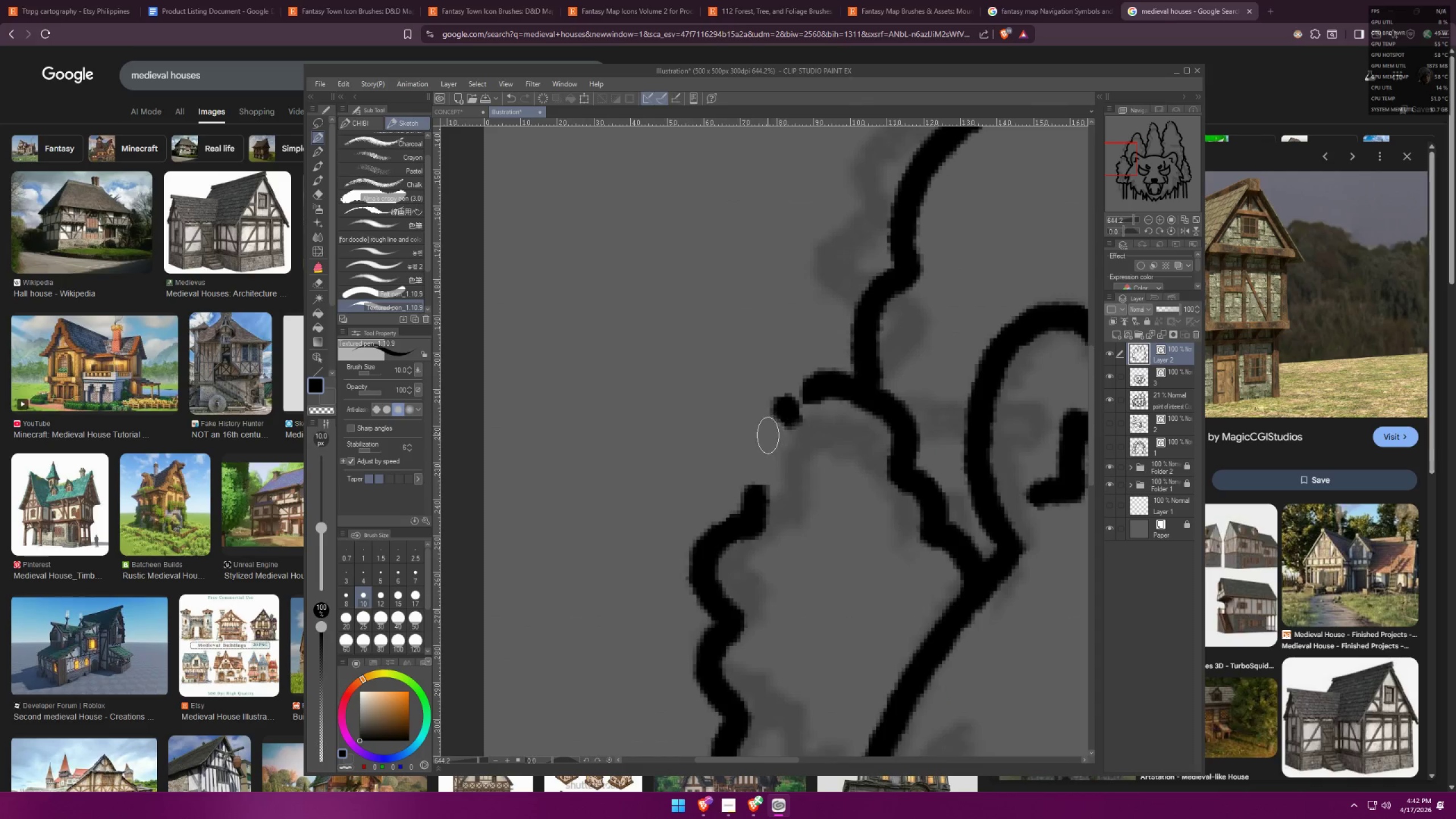 
left_click_drag(start_coordinate=[764, 436], to_coordinate=[770, 442])
 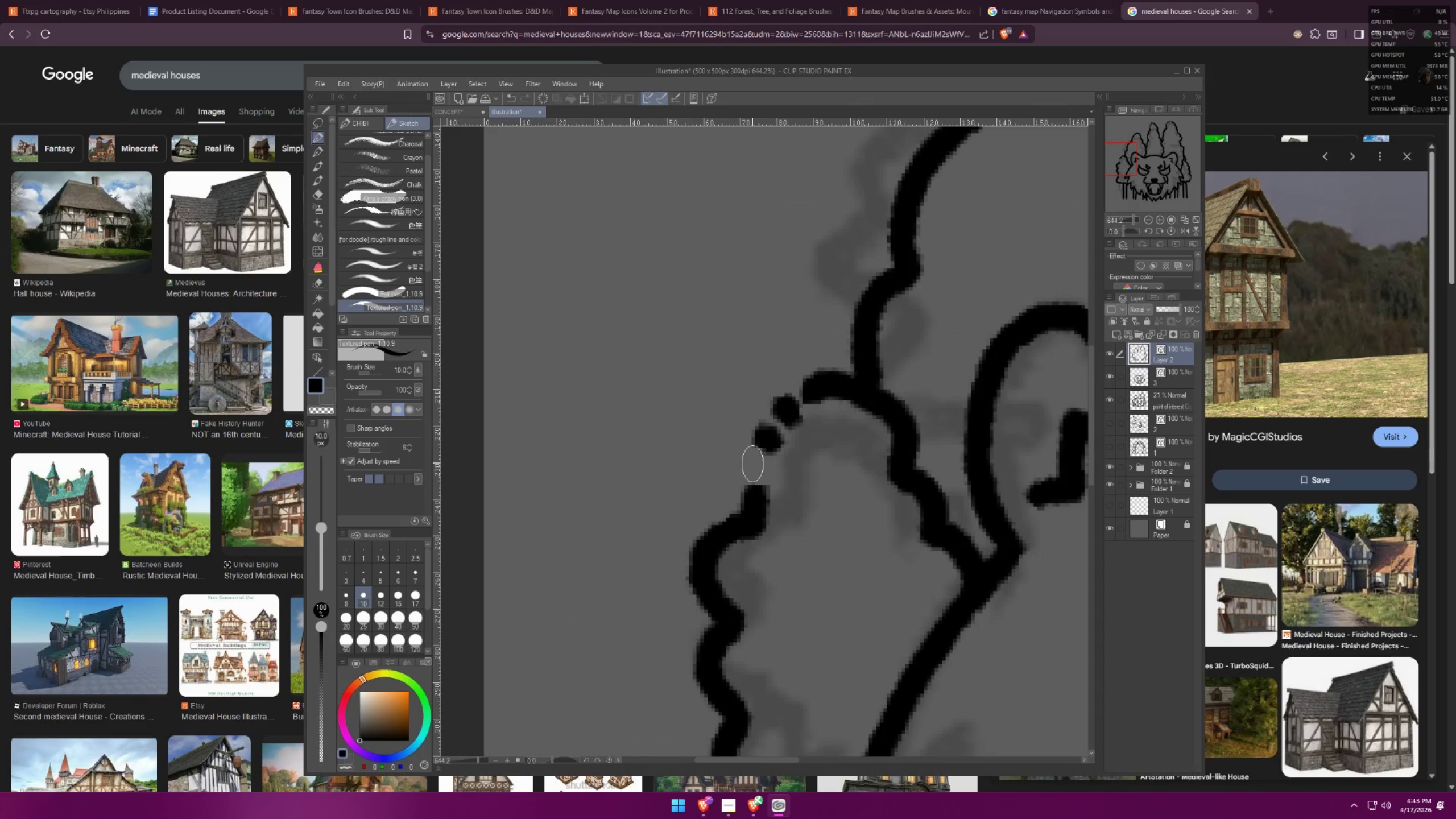 
left_click_drag(start_coordinate=[750, 470], to_coordinate=[760, 474])
 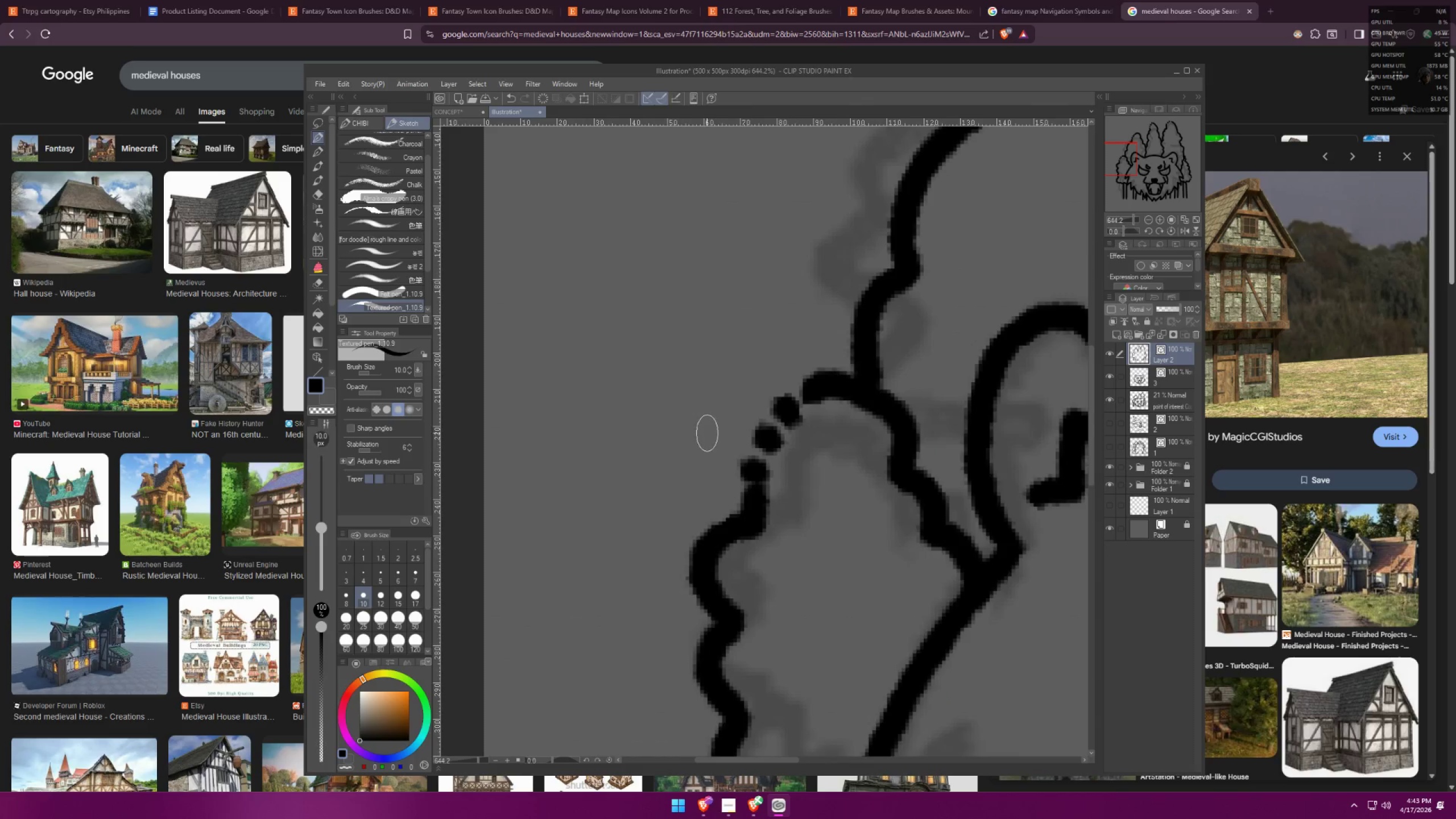 
scroll: coordinate [706, 359], scroll_direction: down, amount: 16.0
 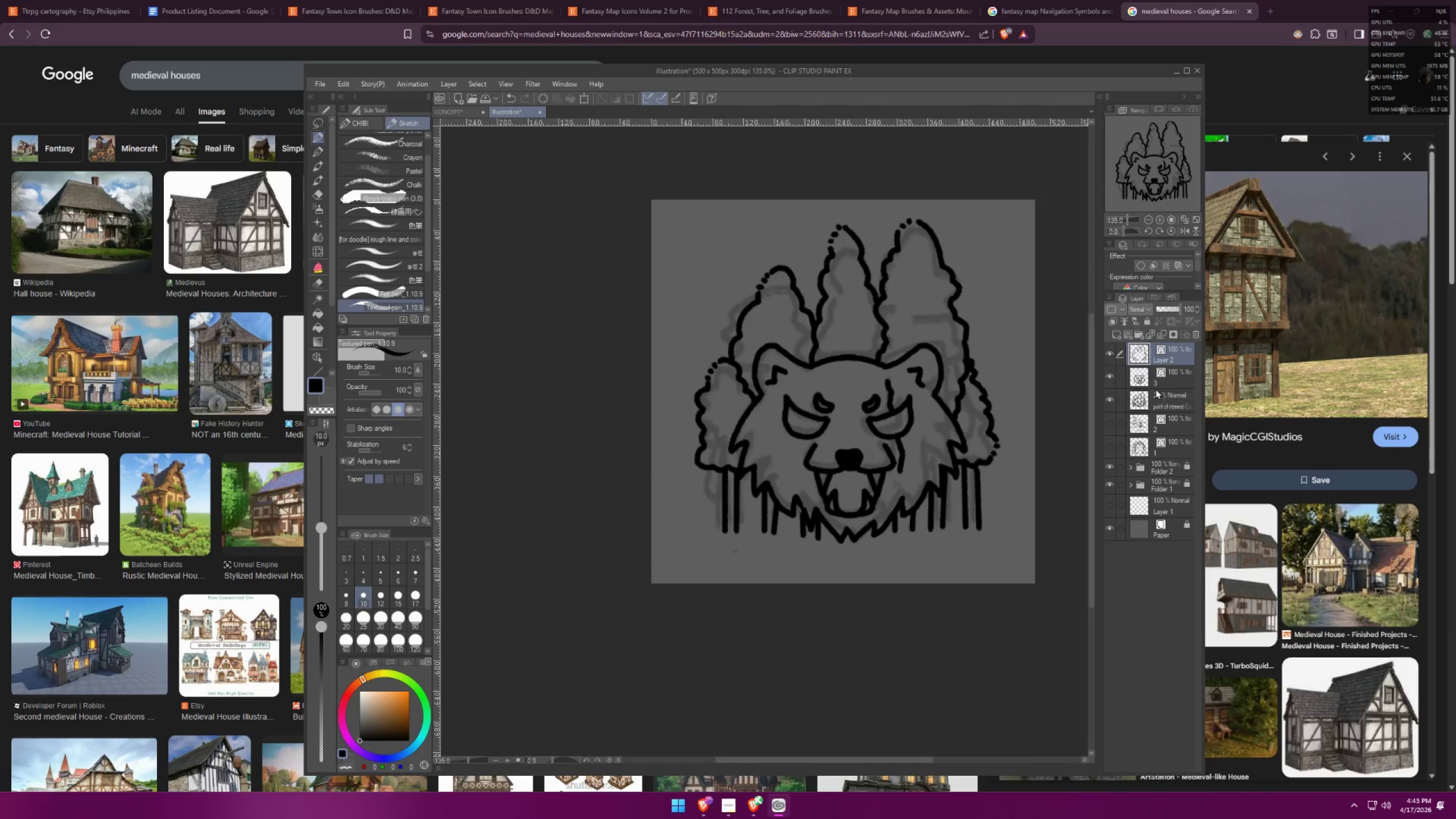 
left_click([1169, 353])
 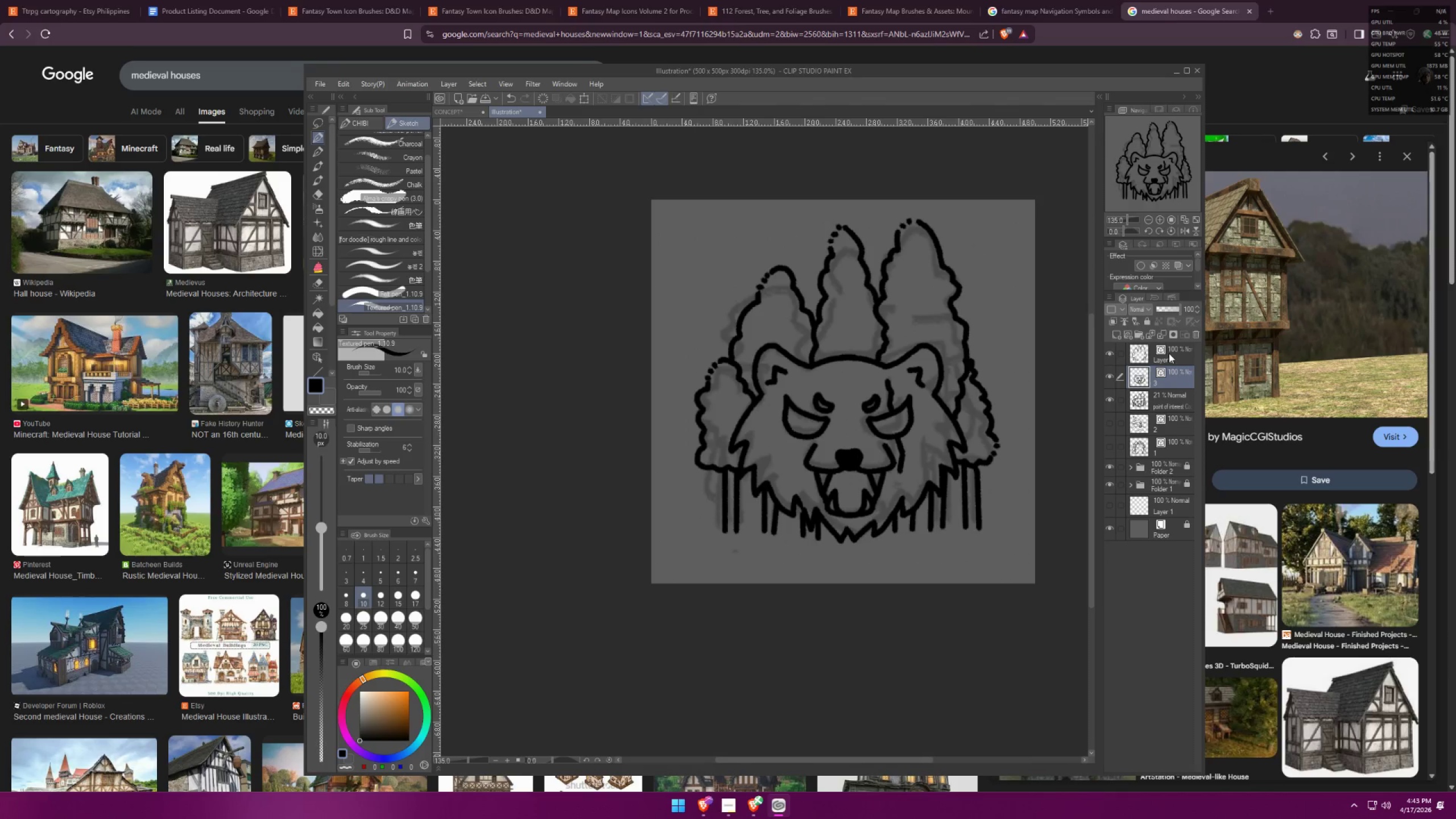 
key(Control+ControlLeft)
 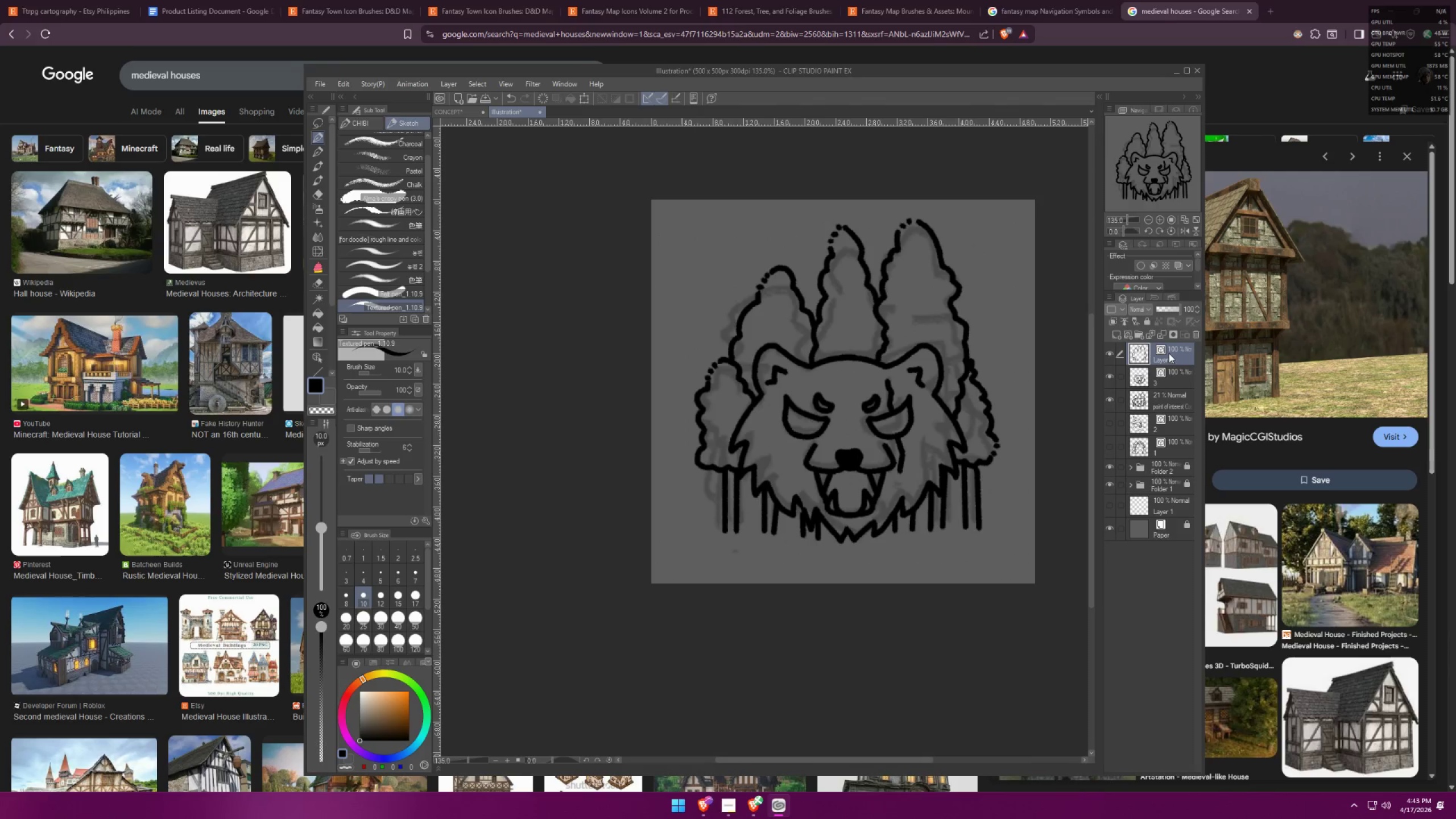 
key(Control+E)
 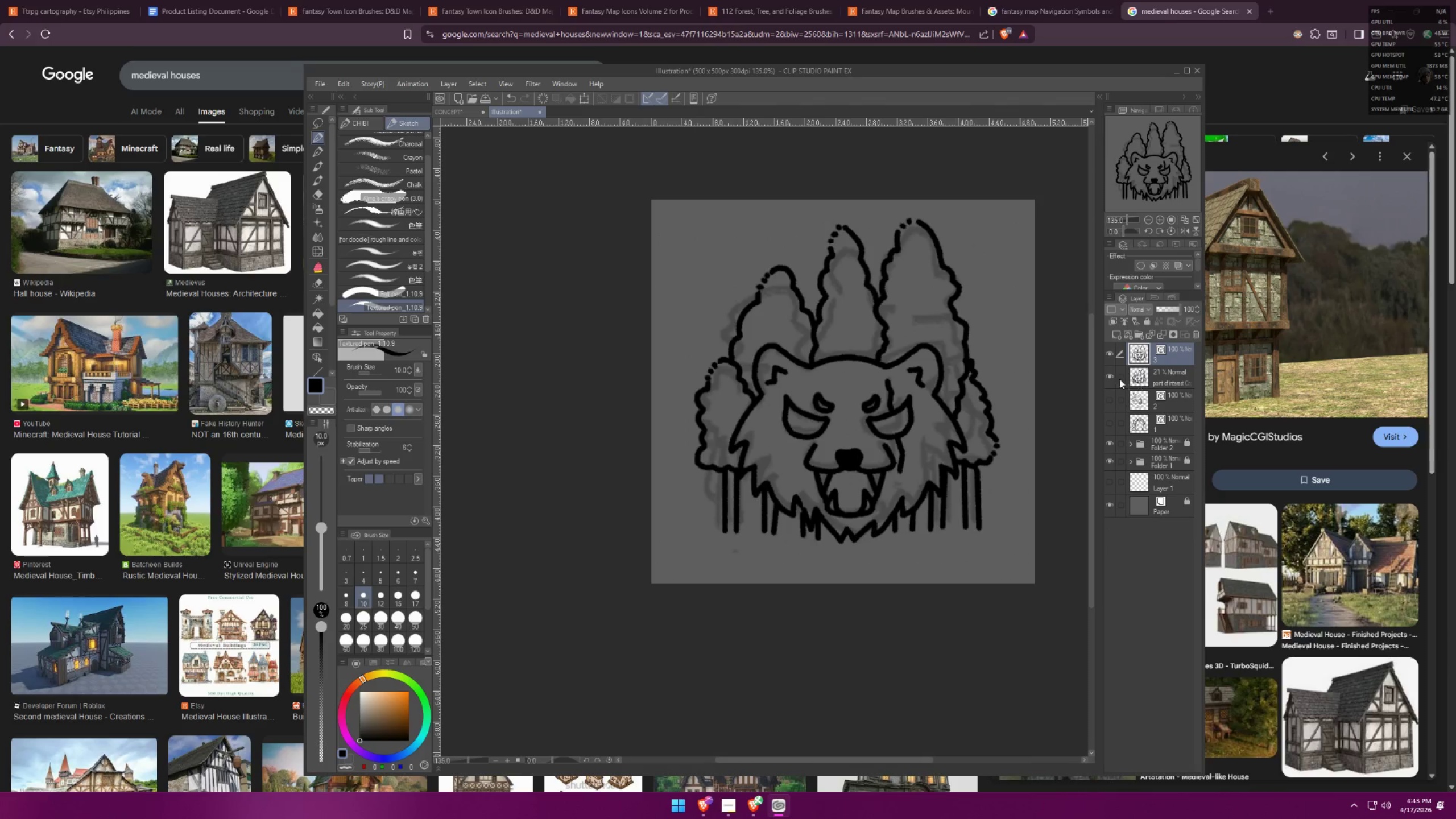 
left_click([1112, 377])
 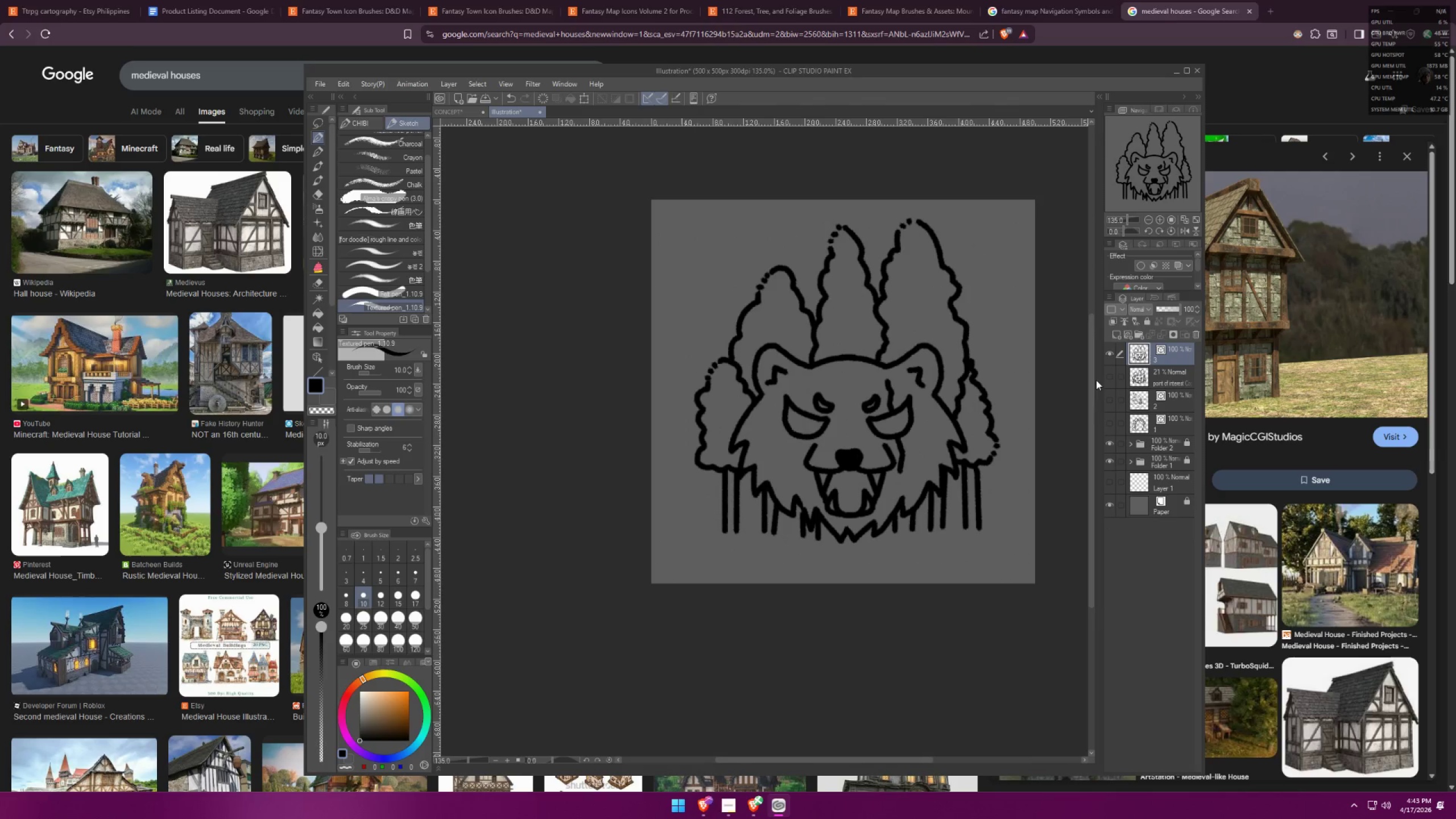 
scroll: coordinate [907, 367], scroll_direction: down, amount: 26.0
 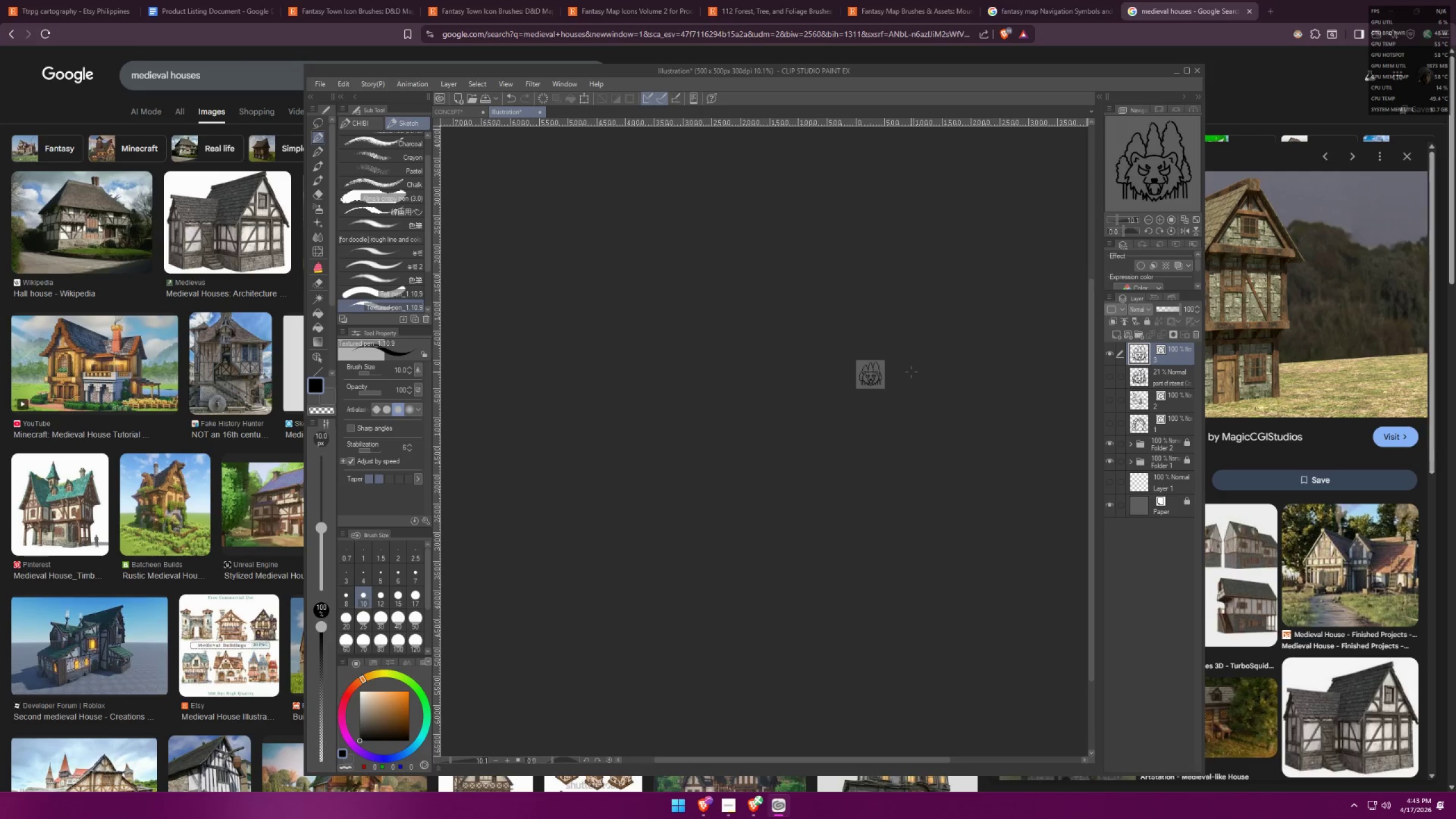 
scroll: coordinate [657, 589], scroll_direction: up, amount: 40.0
 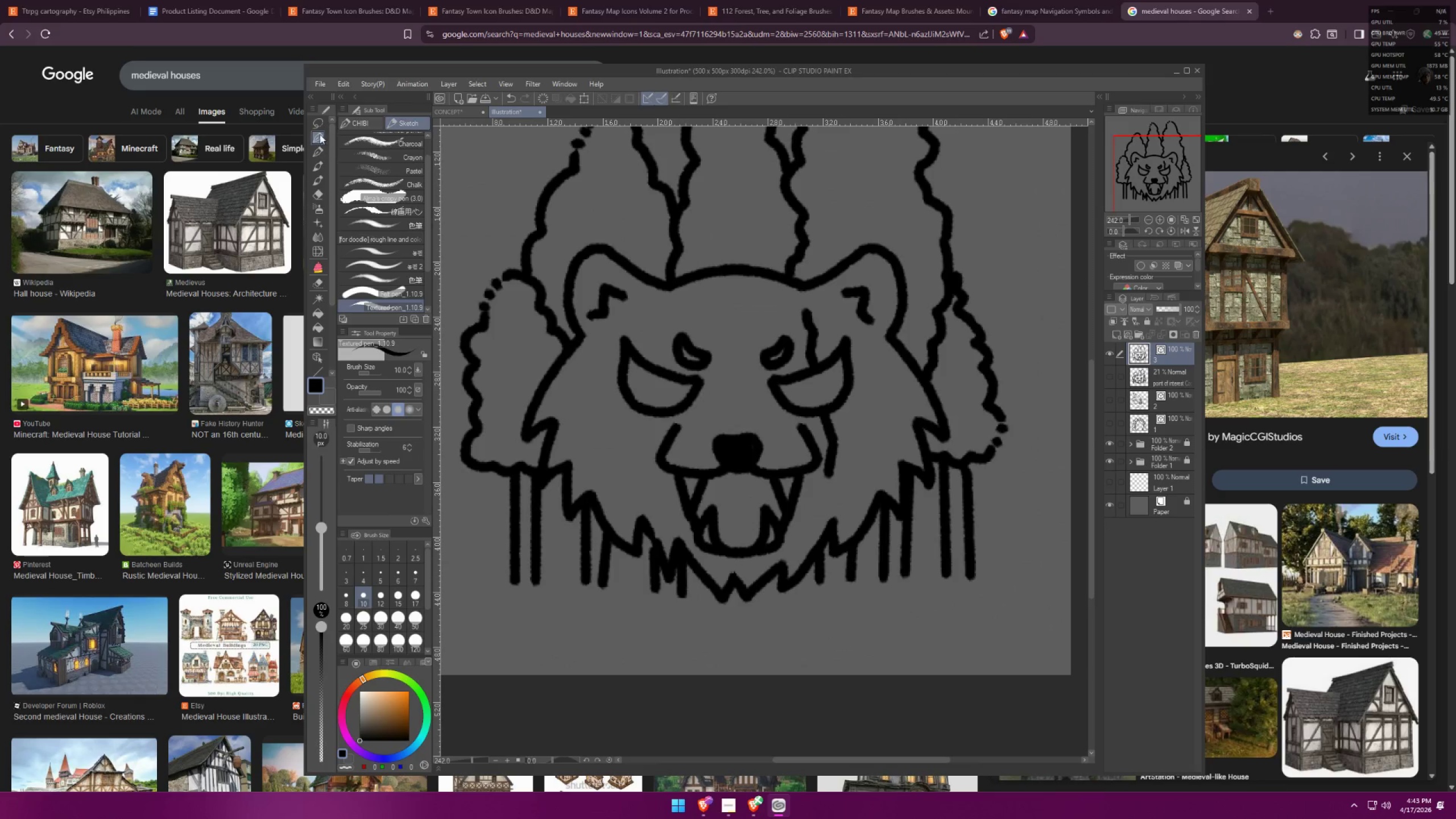 
left_click([320, 340])
 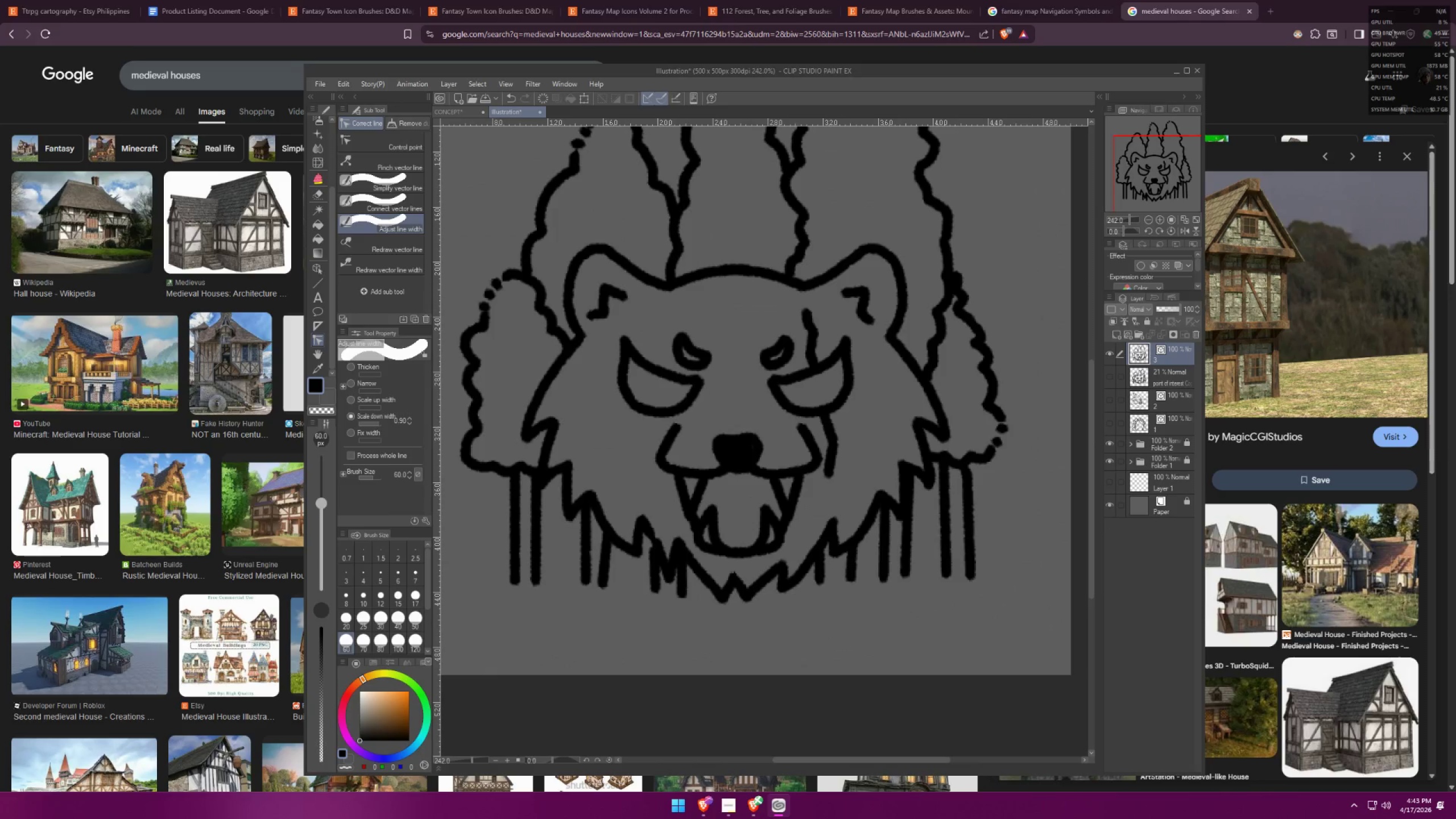 
scroll: coordinate [329, 311], scroll_direction: down, amount: 12.0
 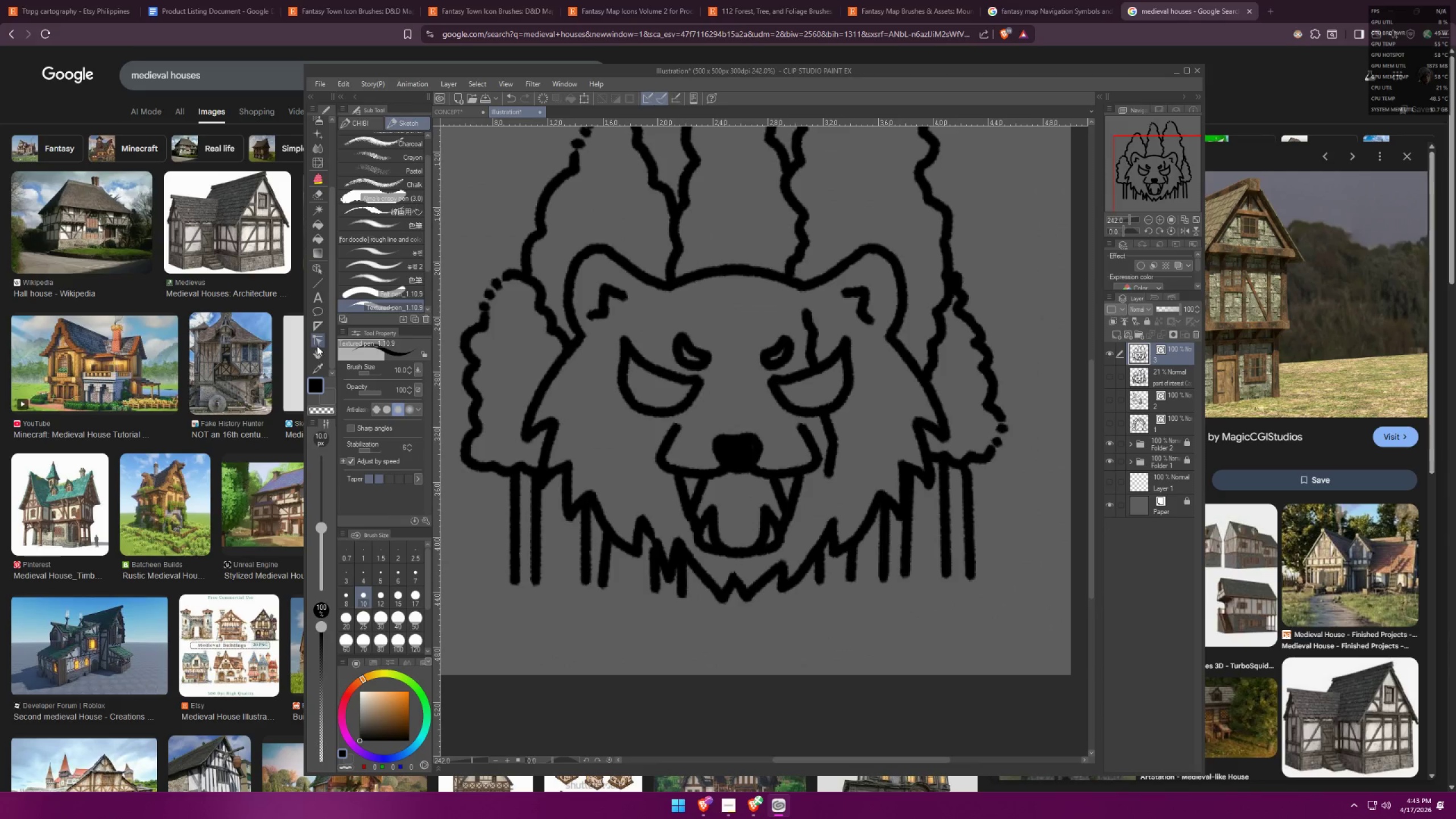 
scroll: coordinate [650, 636], scroll_direction: up, amount: 4.0
 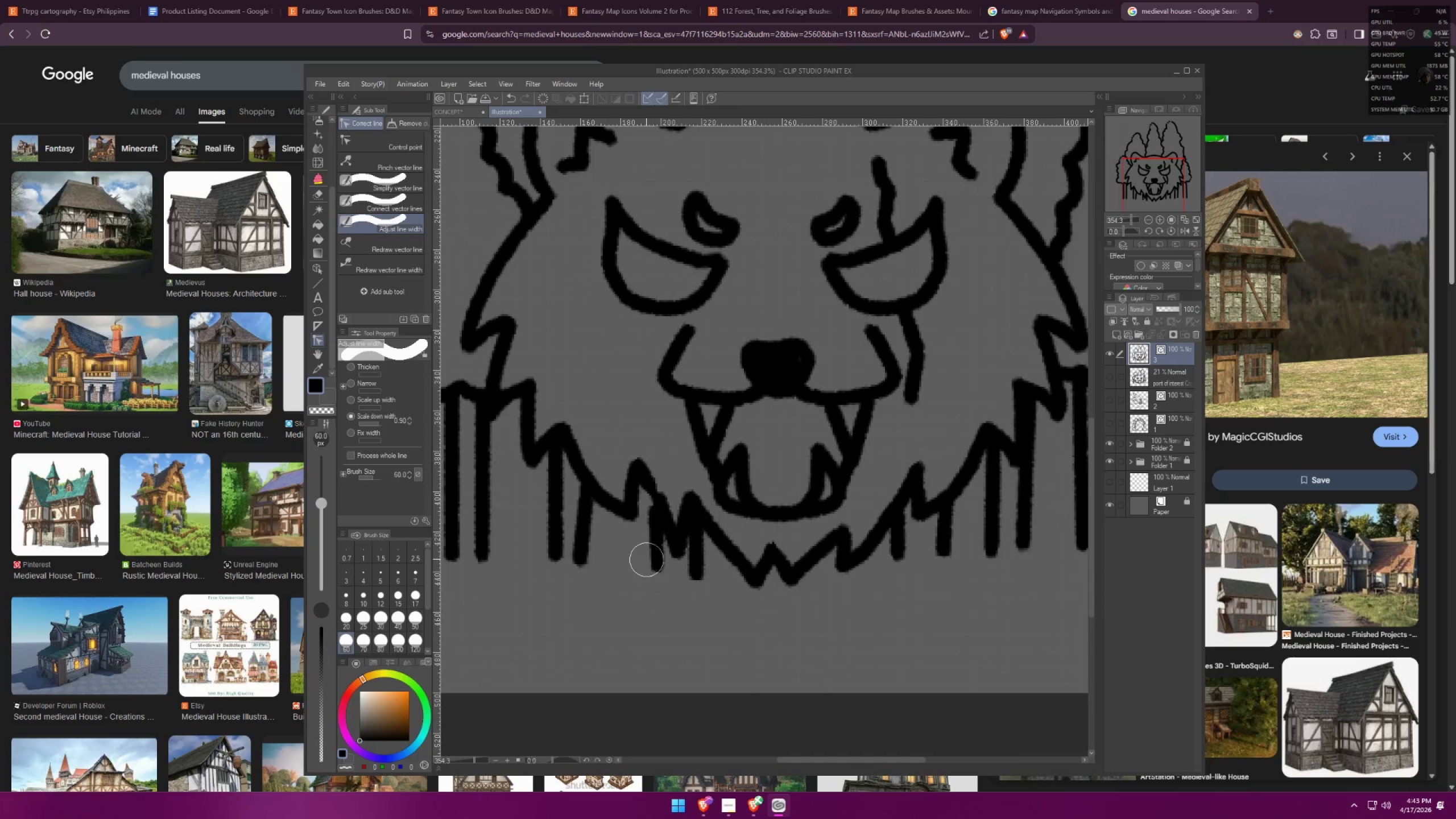 
triple_click([647, 557])
 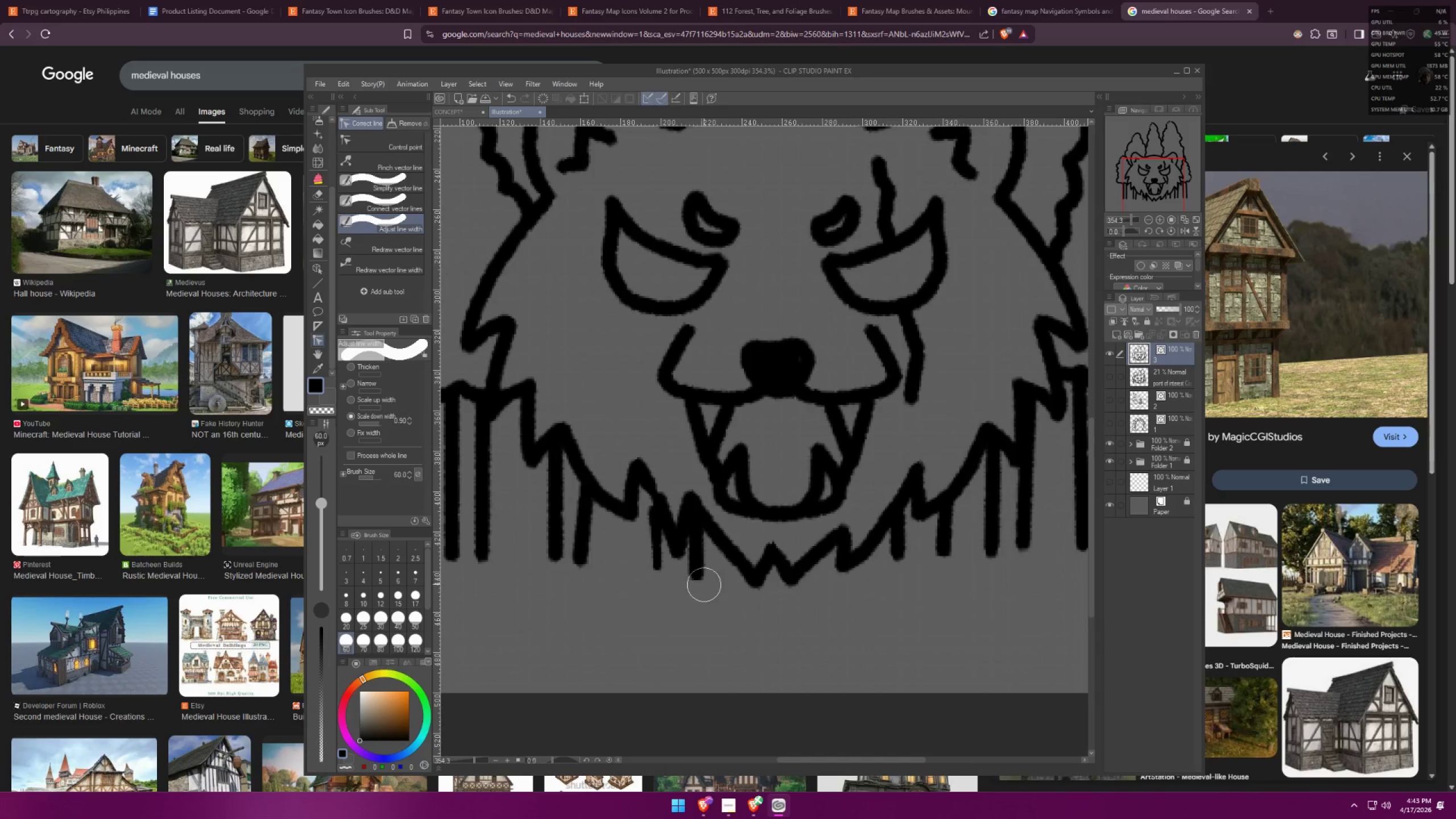 
double_click([697, 578])
 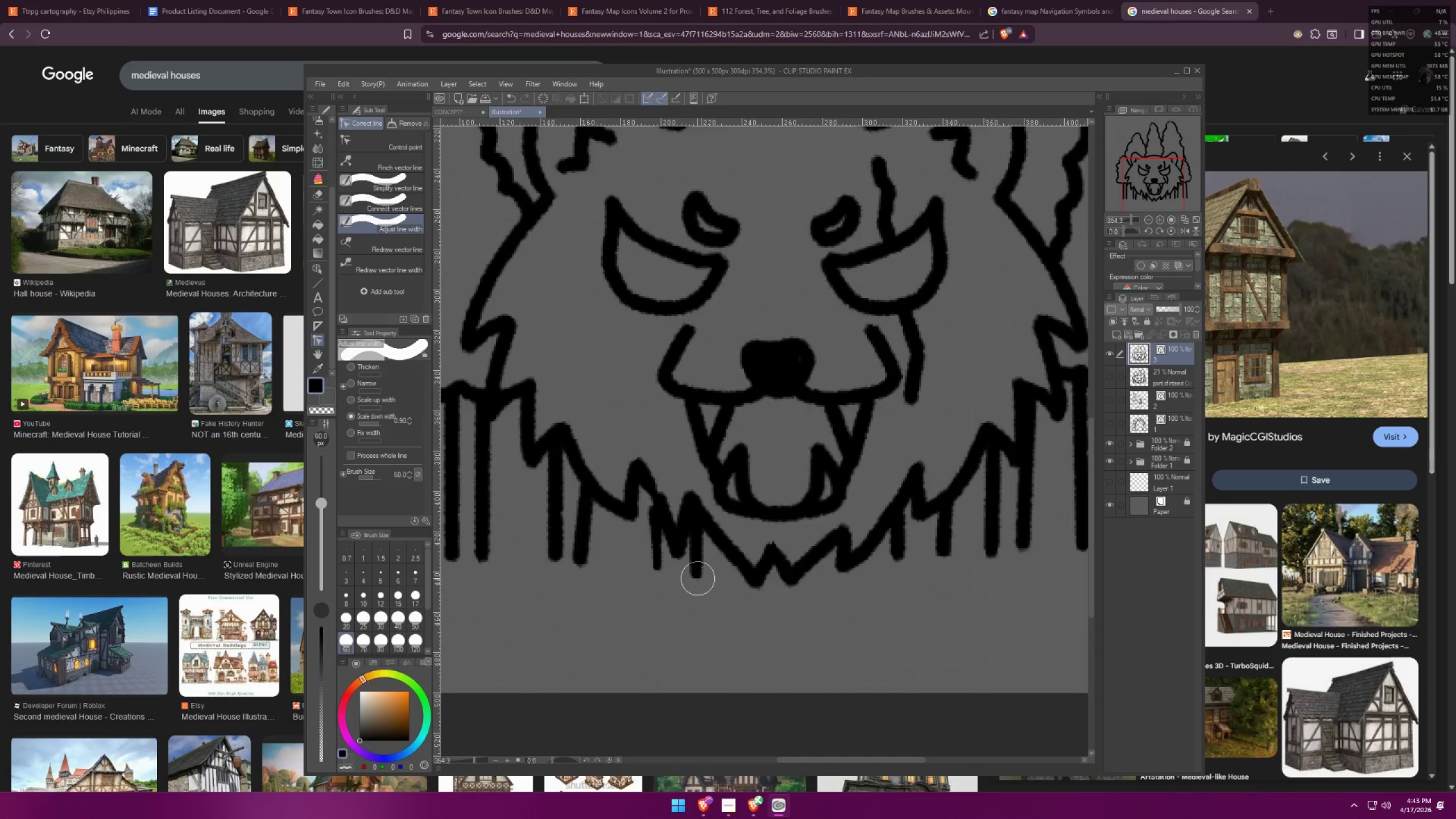 
triple_click([697, 578])
 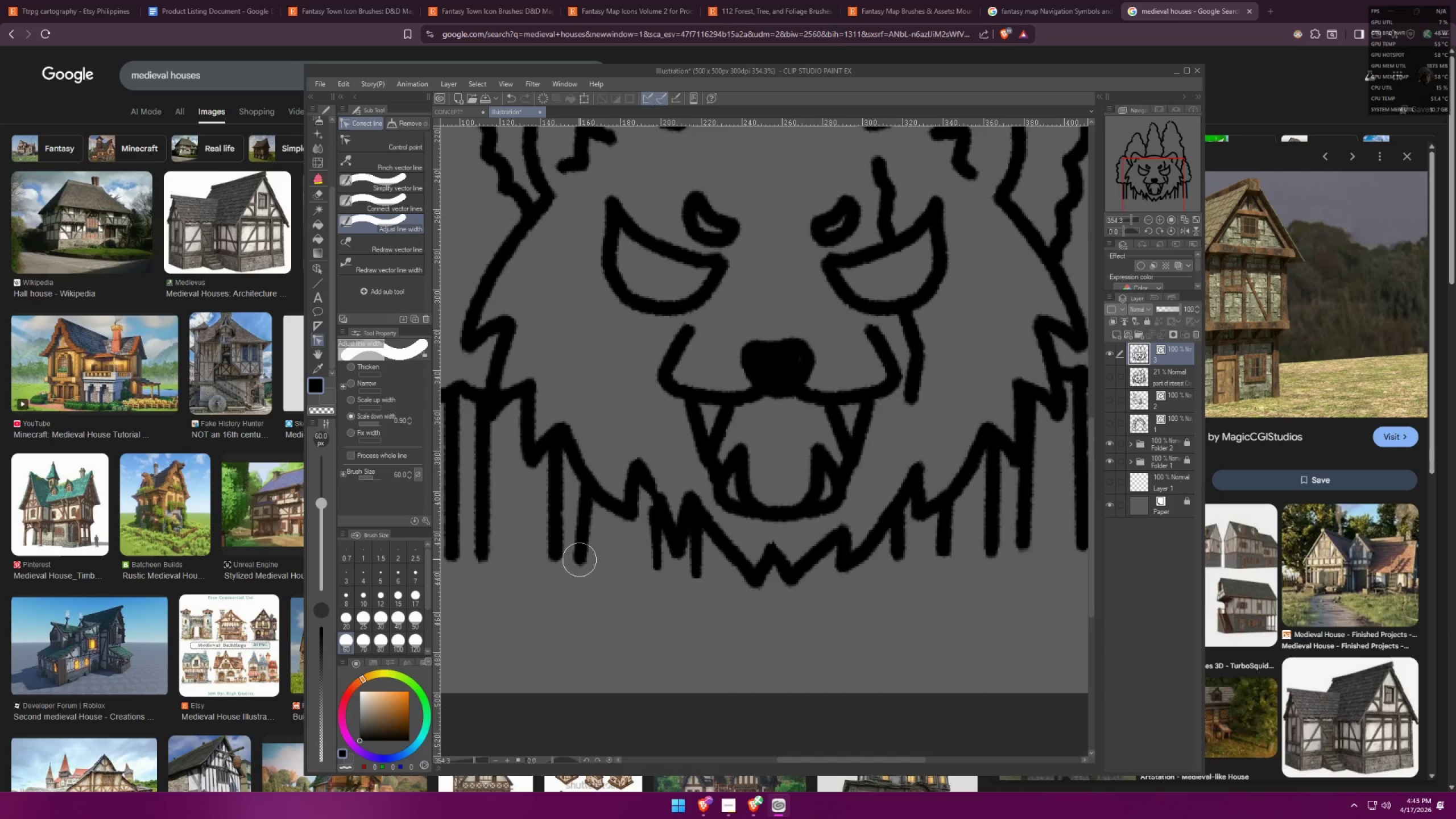 
triple_click([580, 560])
 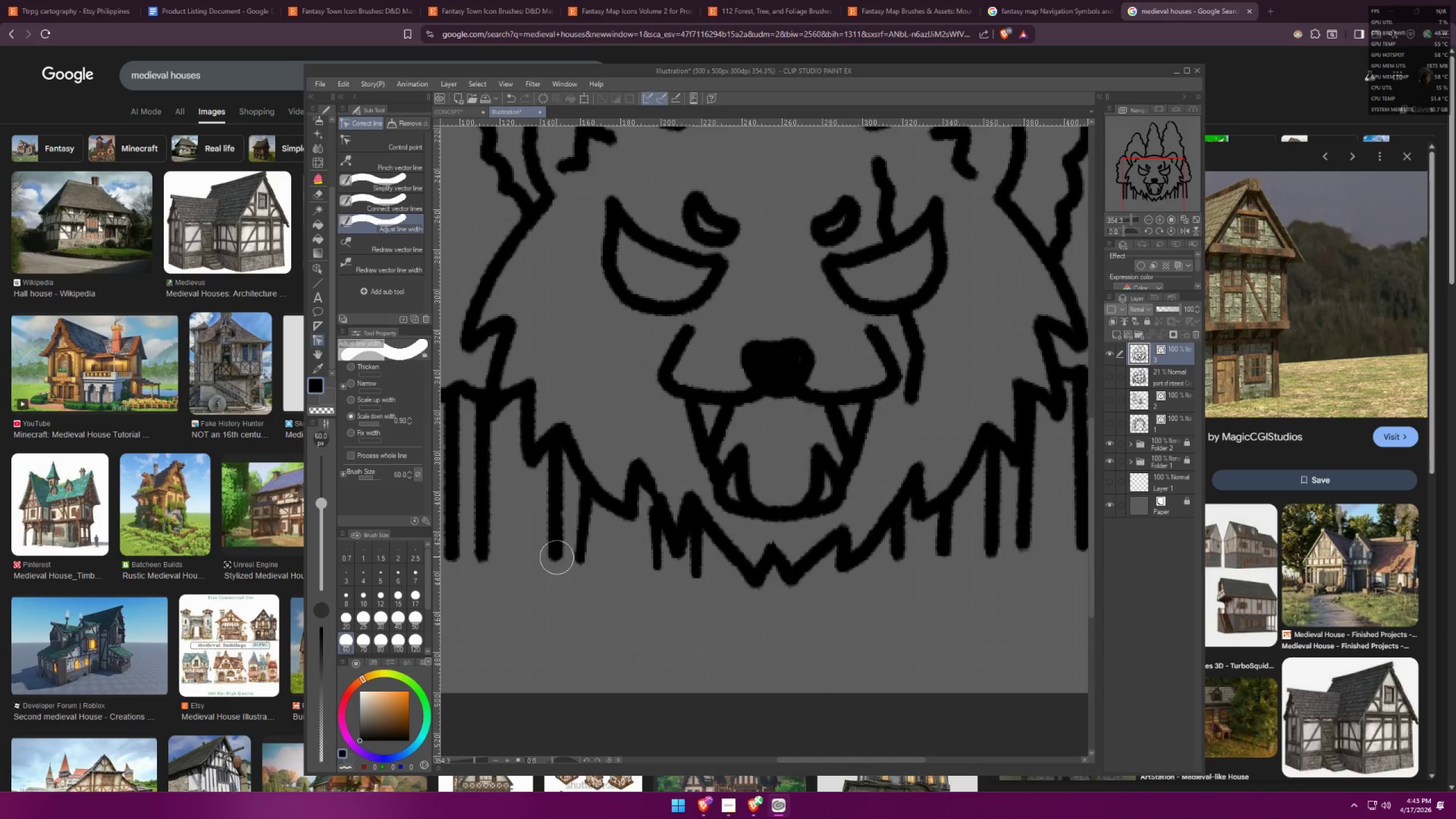 
triple_click([556, 557])
 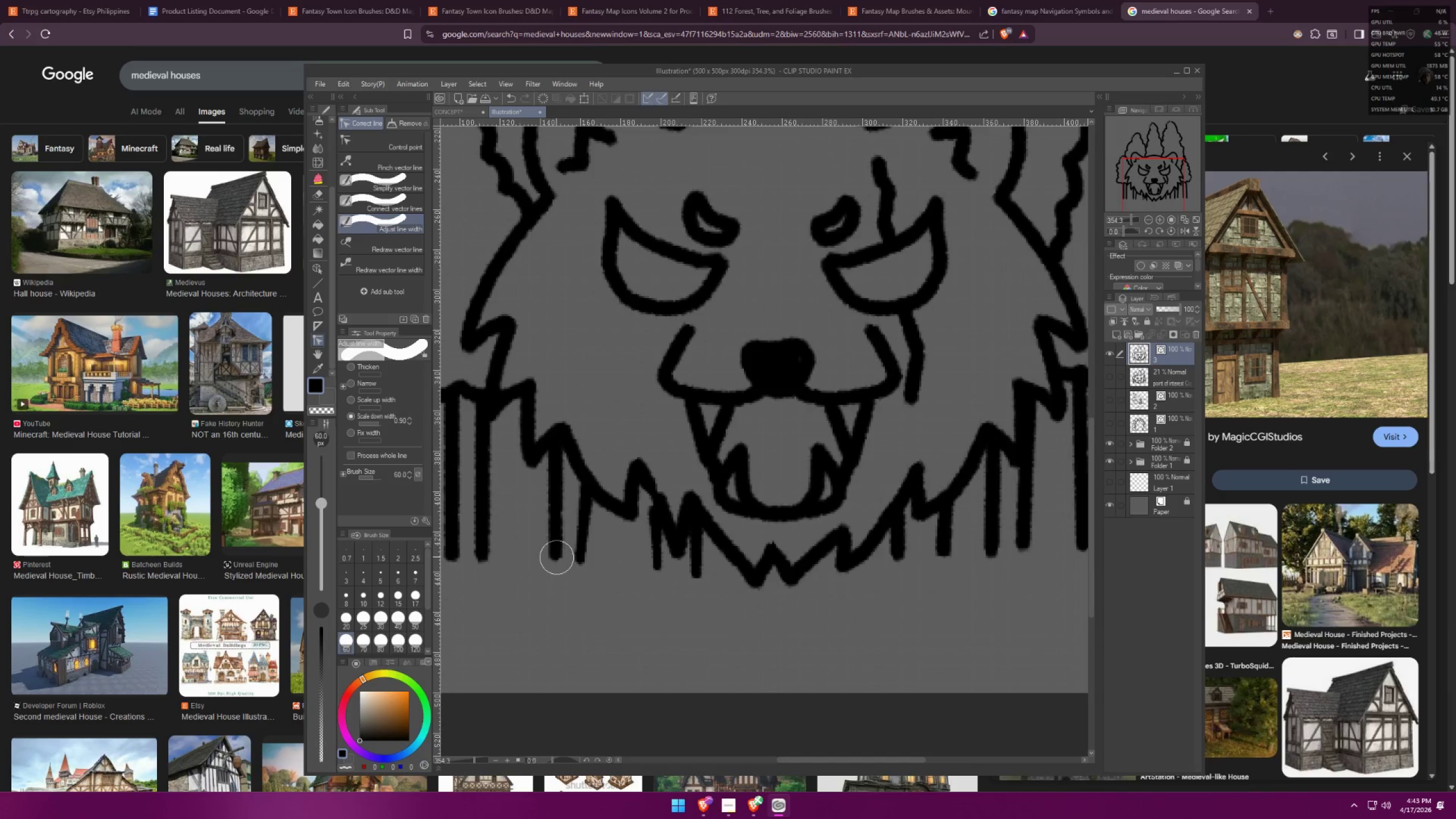 
triple_click([556, 557])
 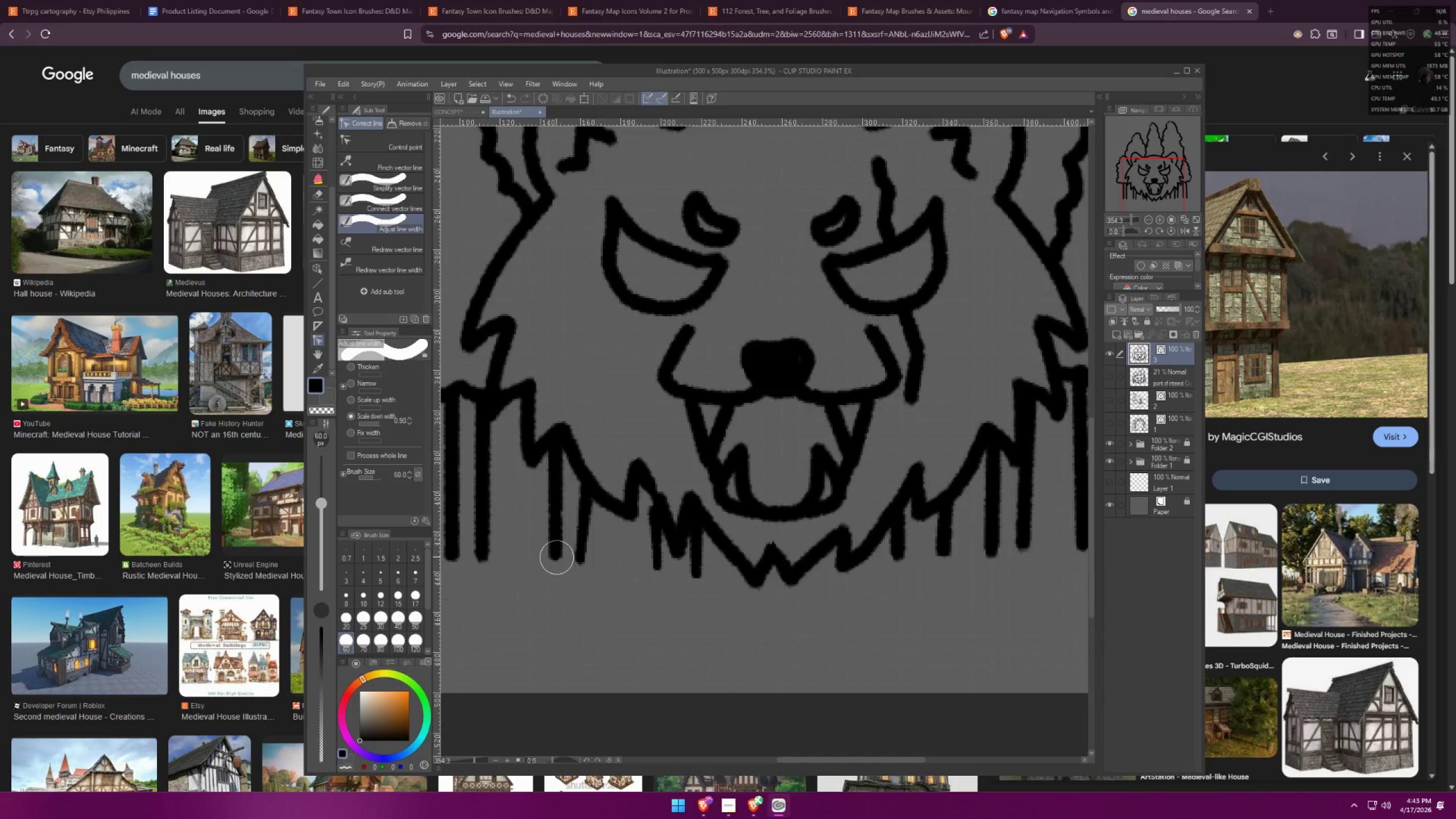 
triple_click([556, 557])
 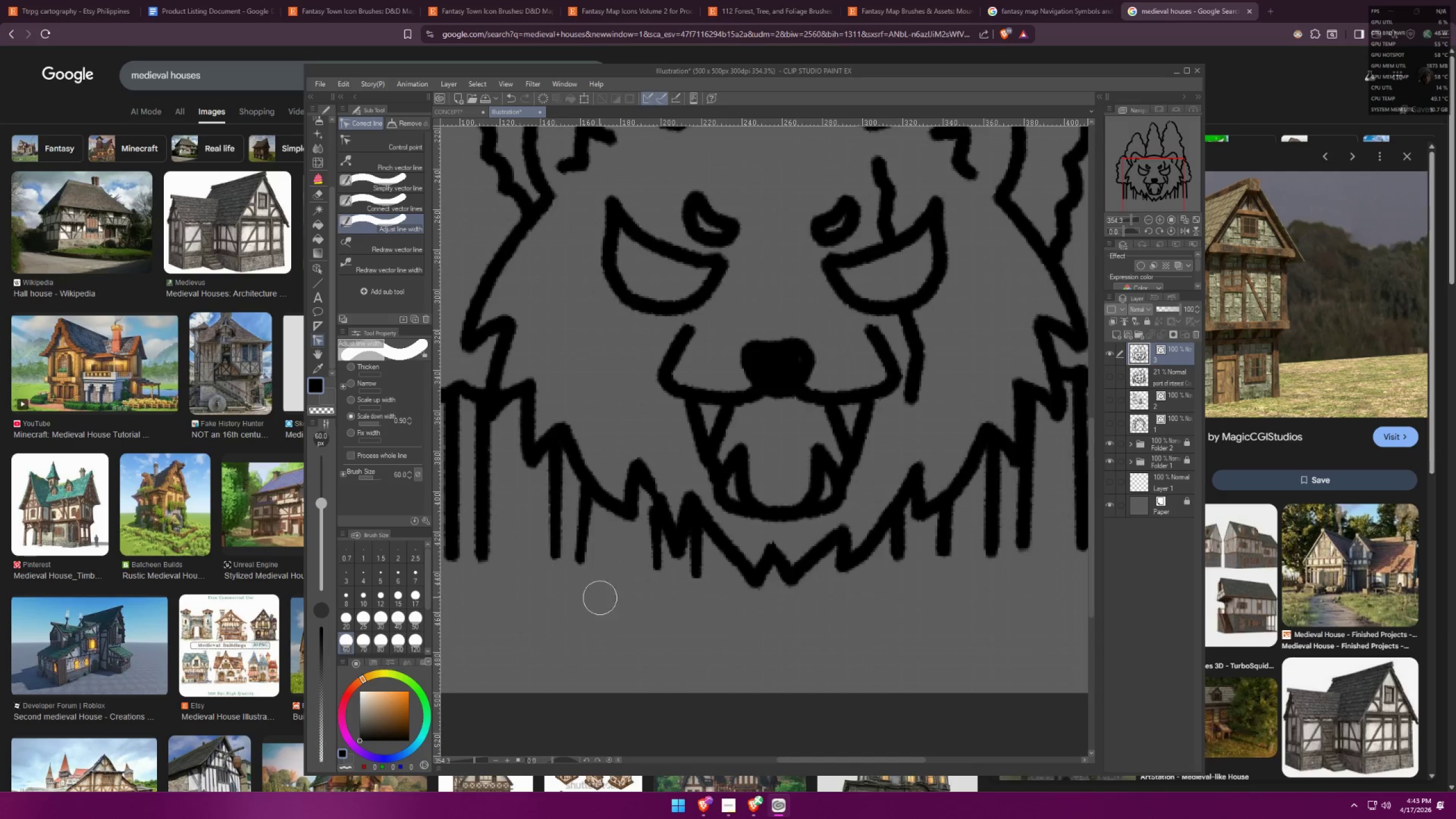 
scroll: coordinate [750, 609], scroll_direction: down, amount: 4.0
 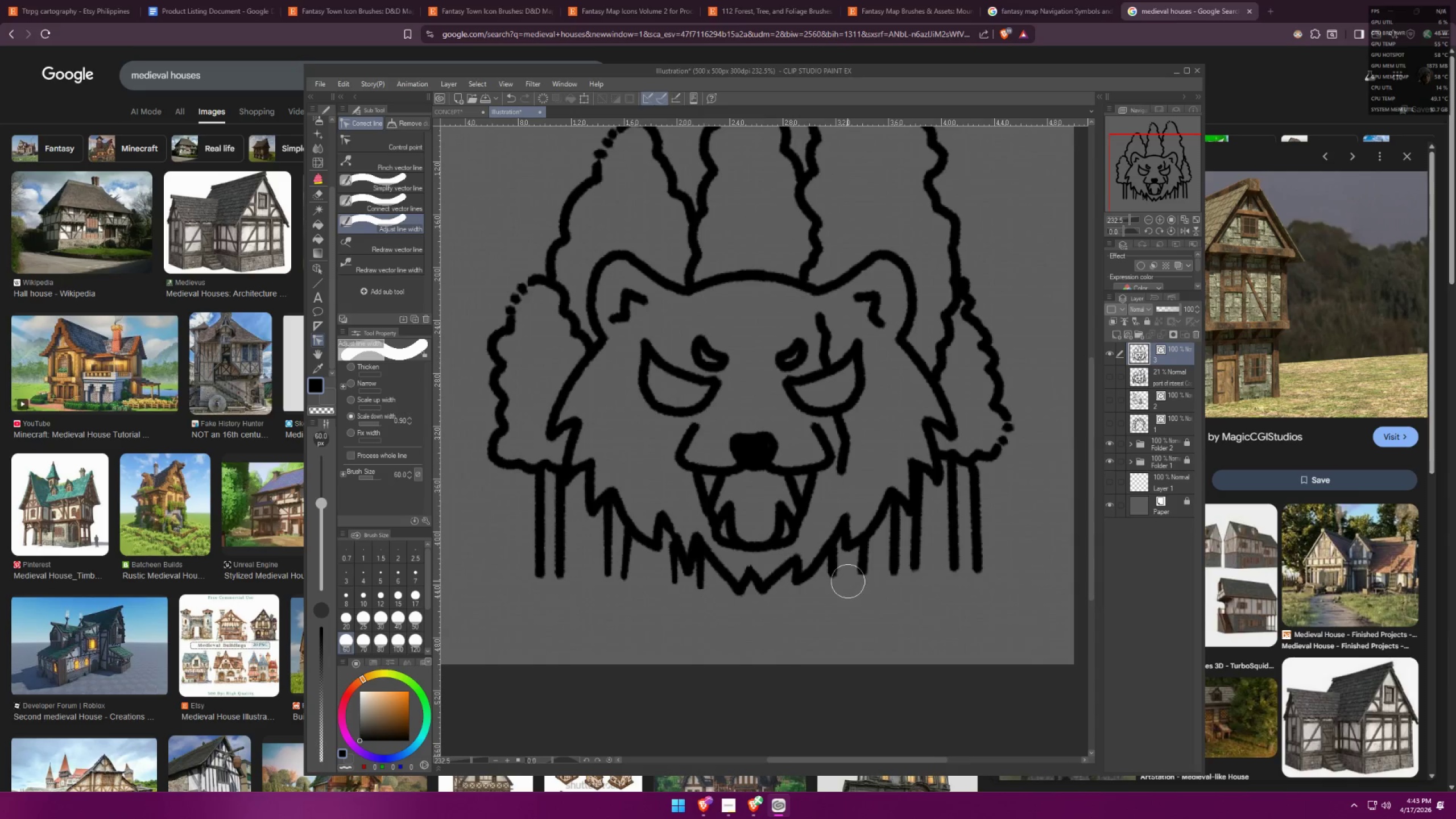 
double_click([843, 579])
 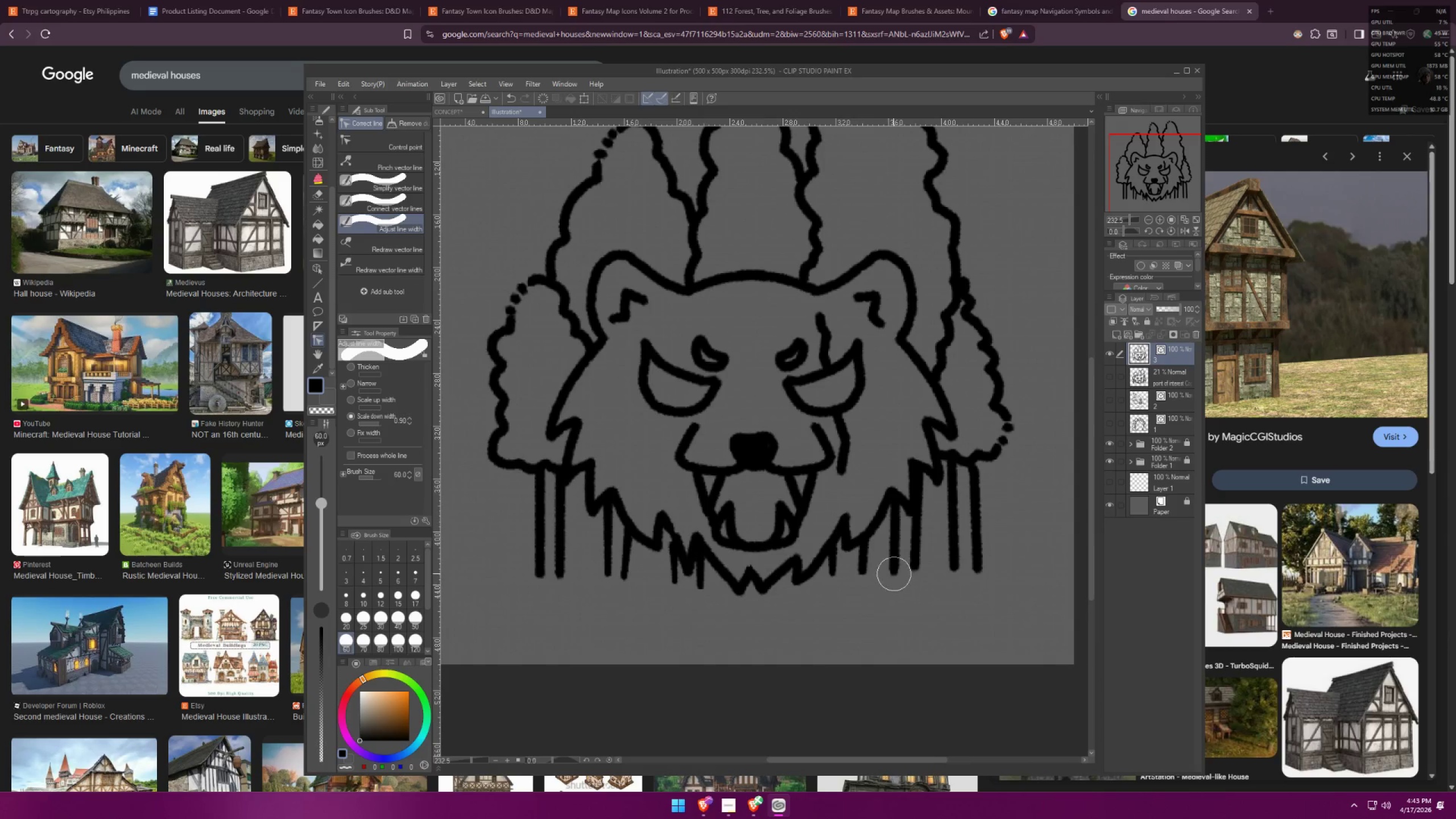 
triple_click([897, 572])
 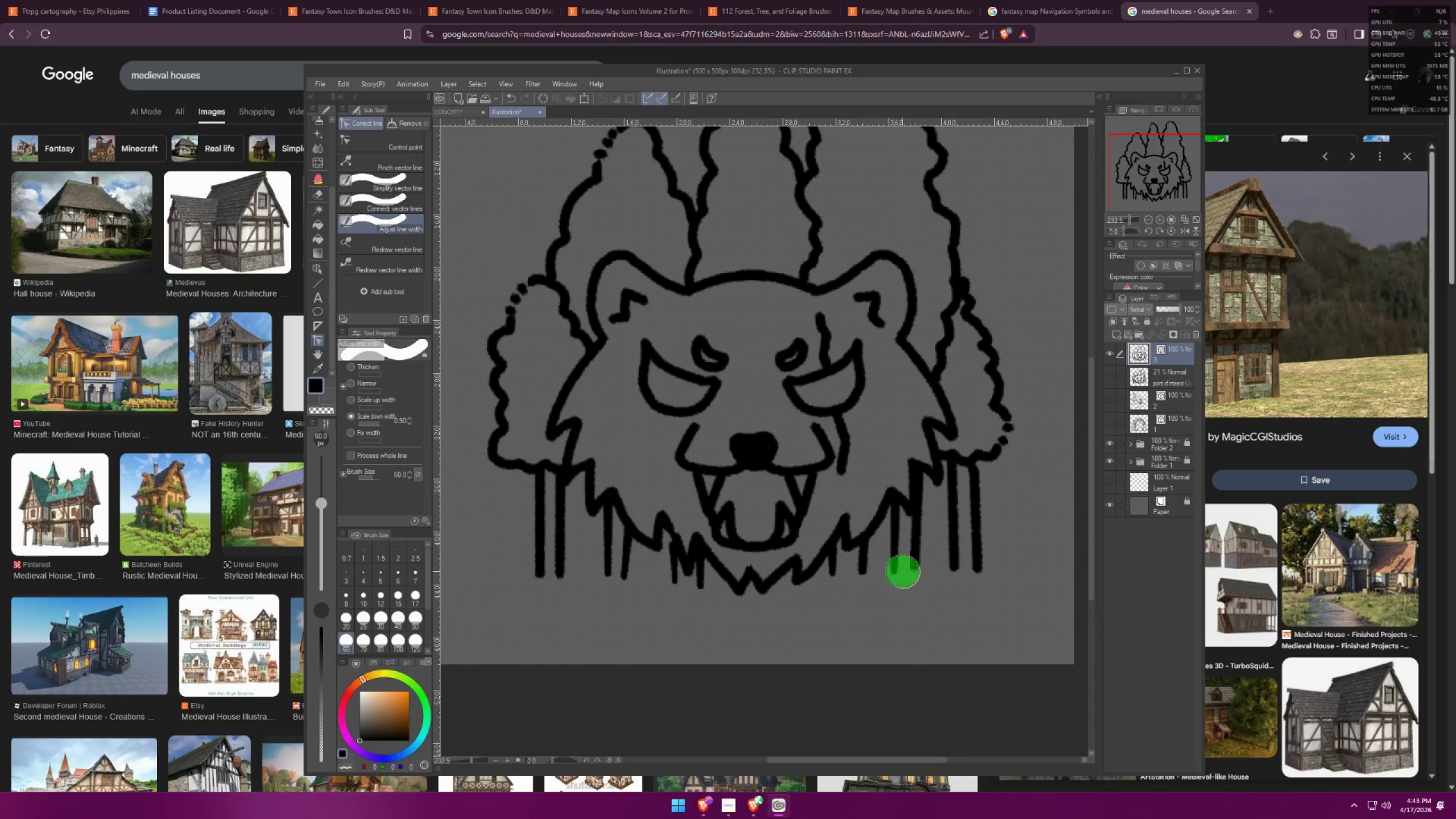 
triple_click([908, 570])
 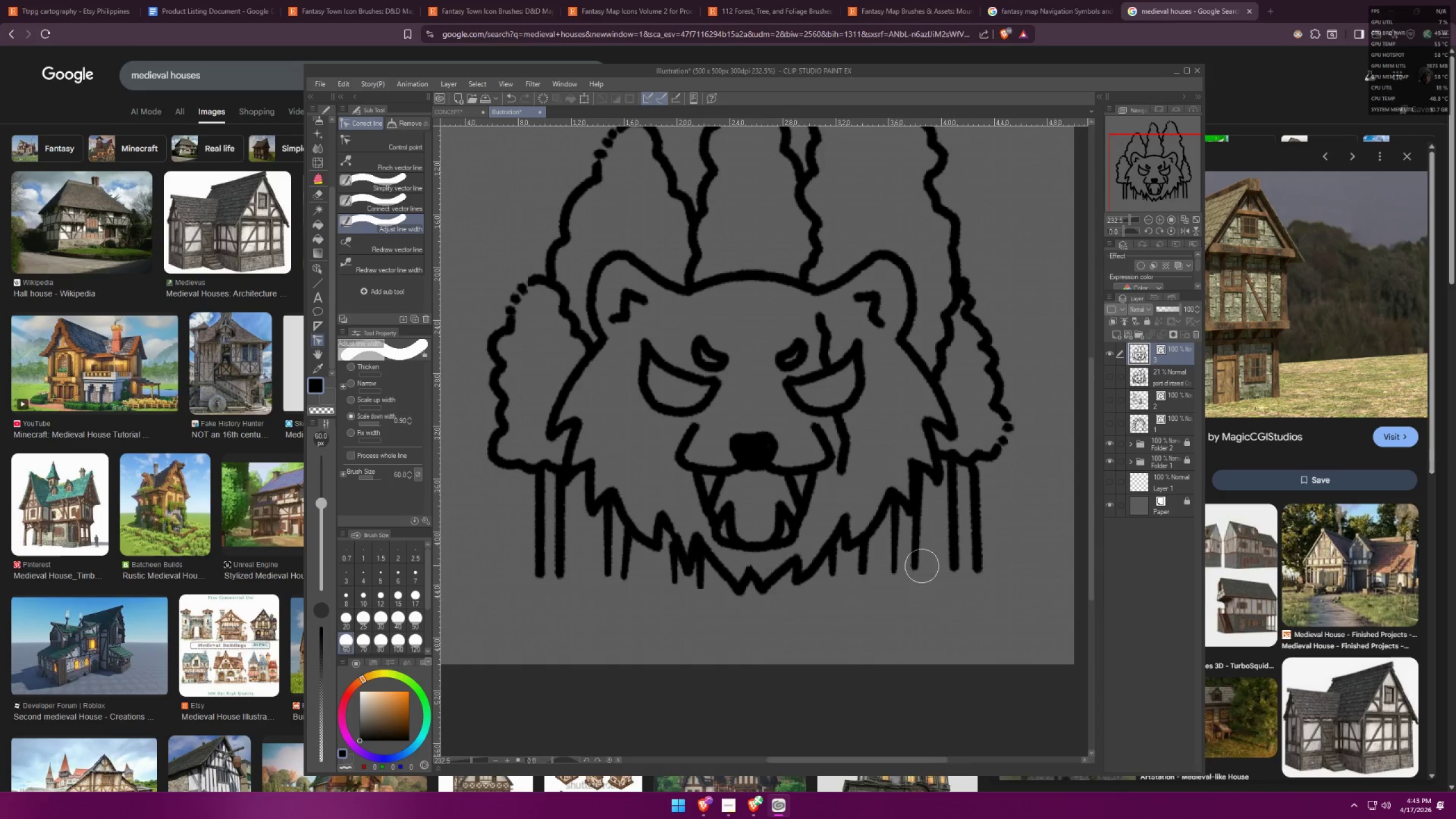 
left_click([953, 565])
 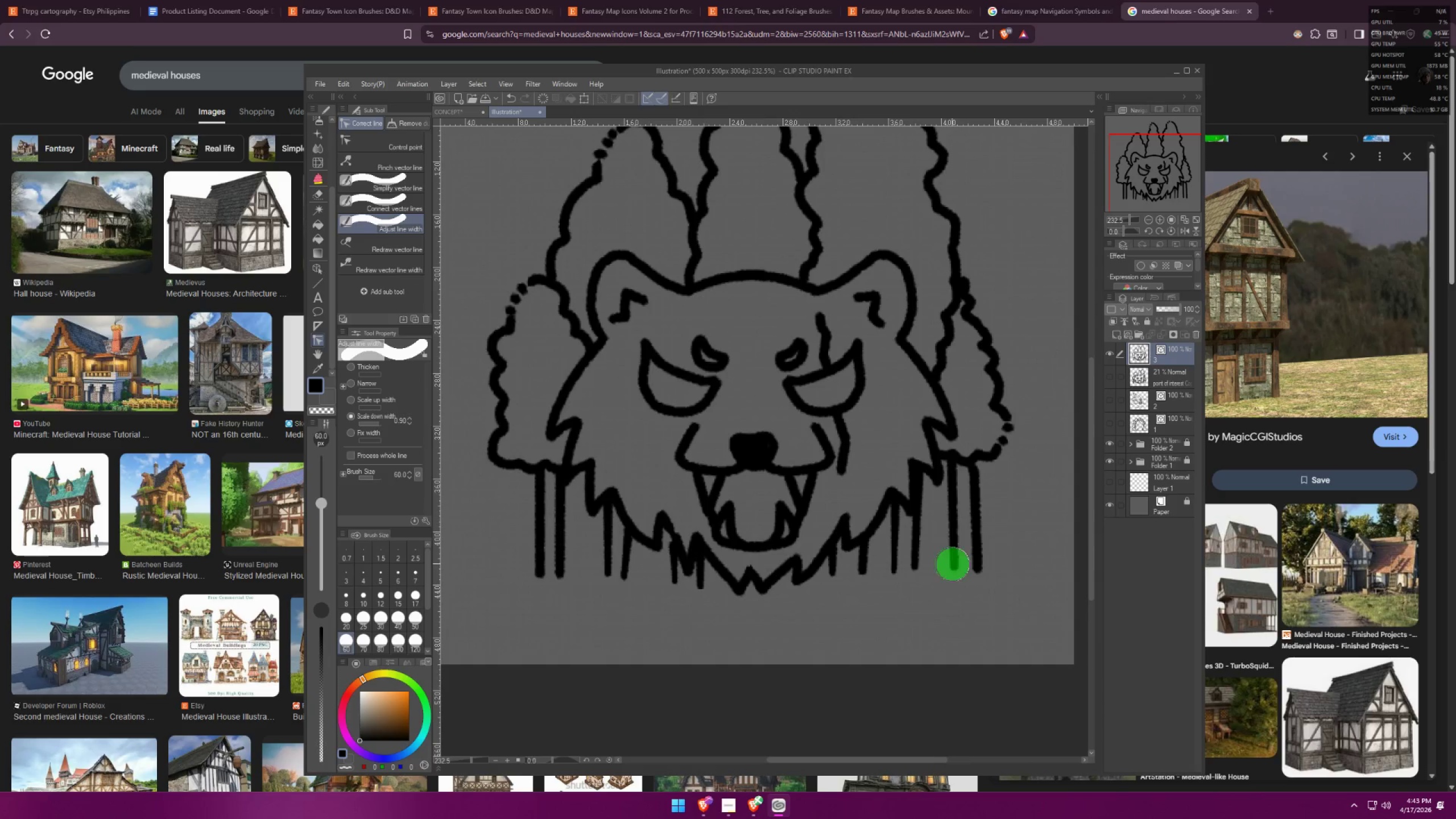 
triple_click([952, 564])
 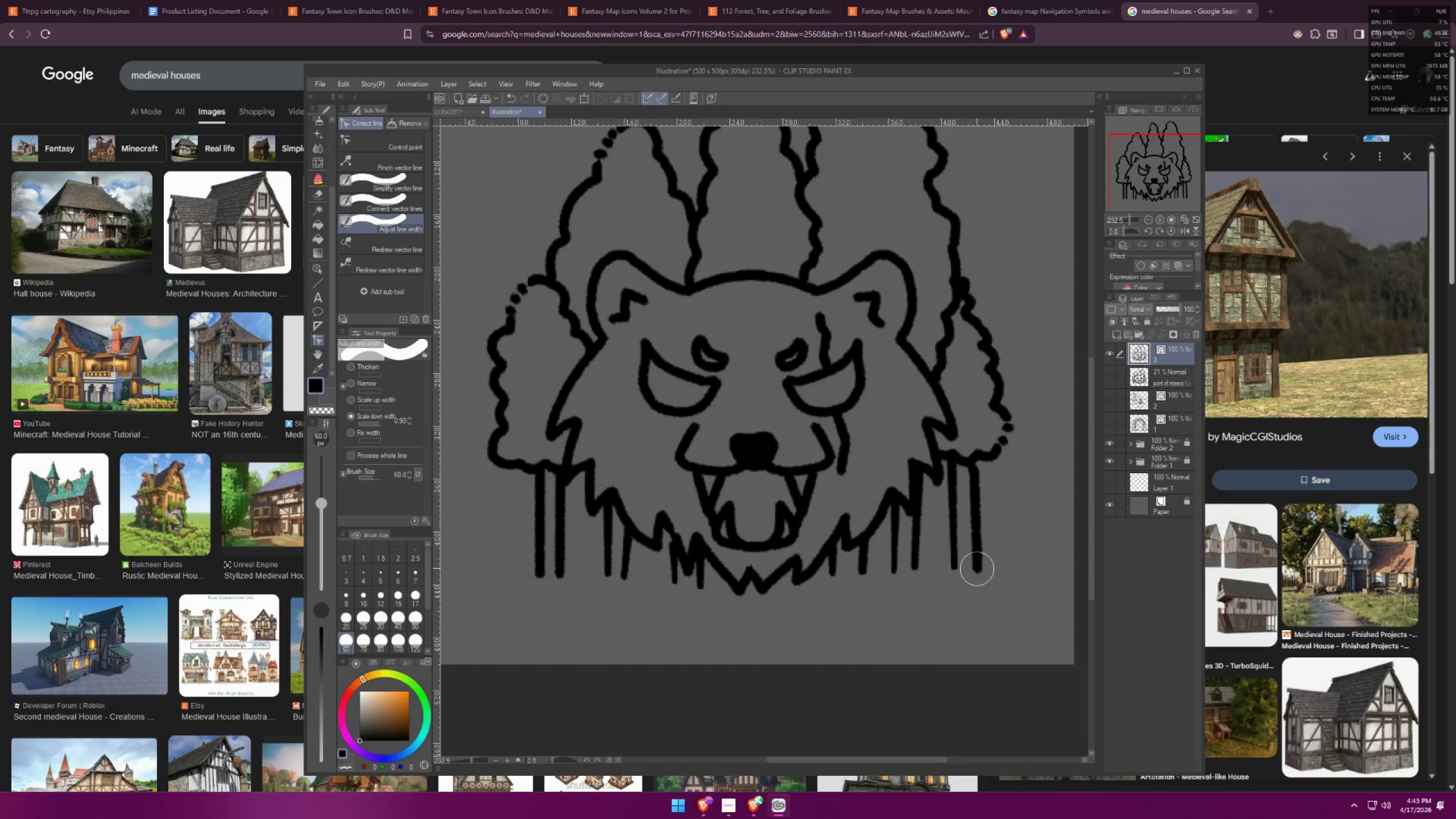 
triple_click([977, 567])
 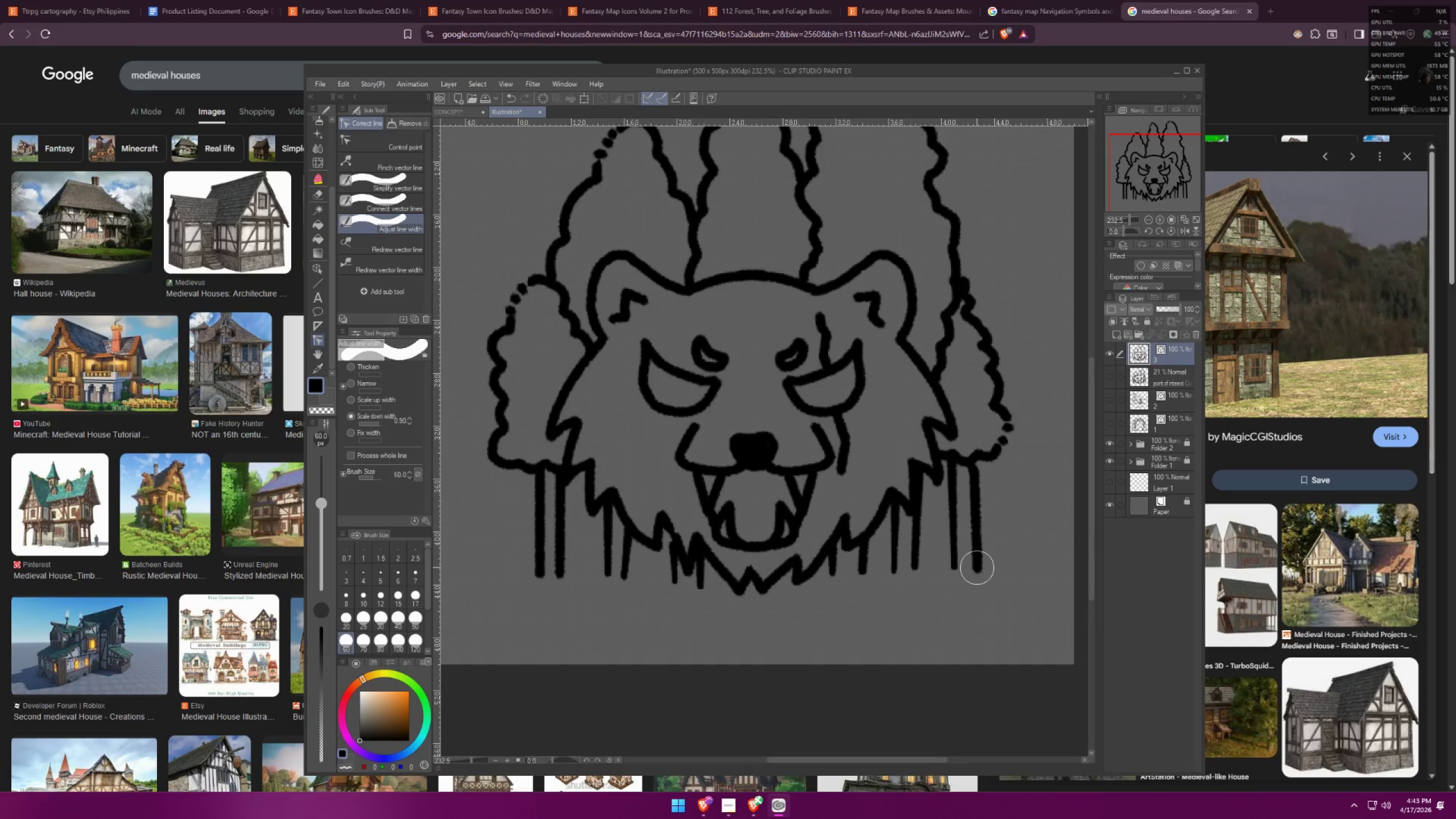 
triple_click([977, 567])
 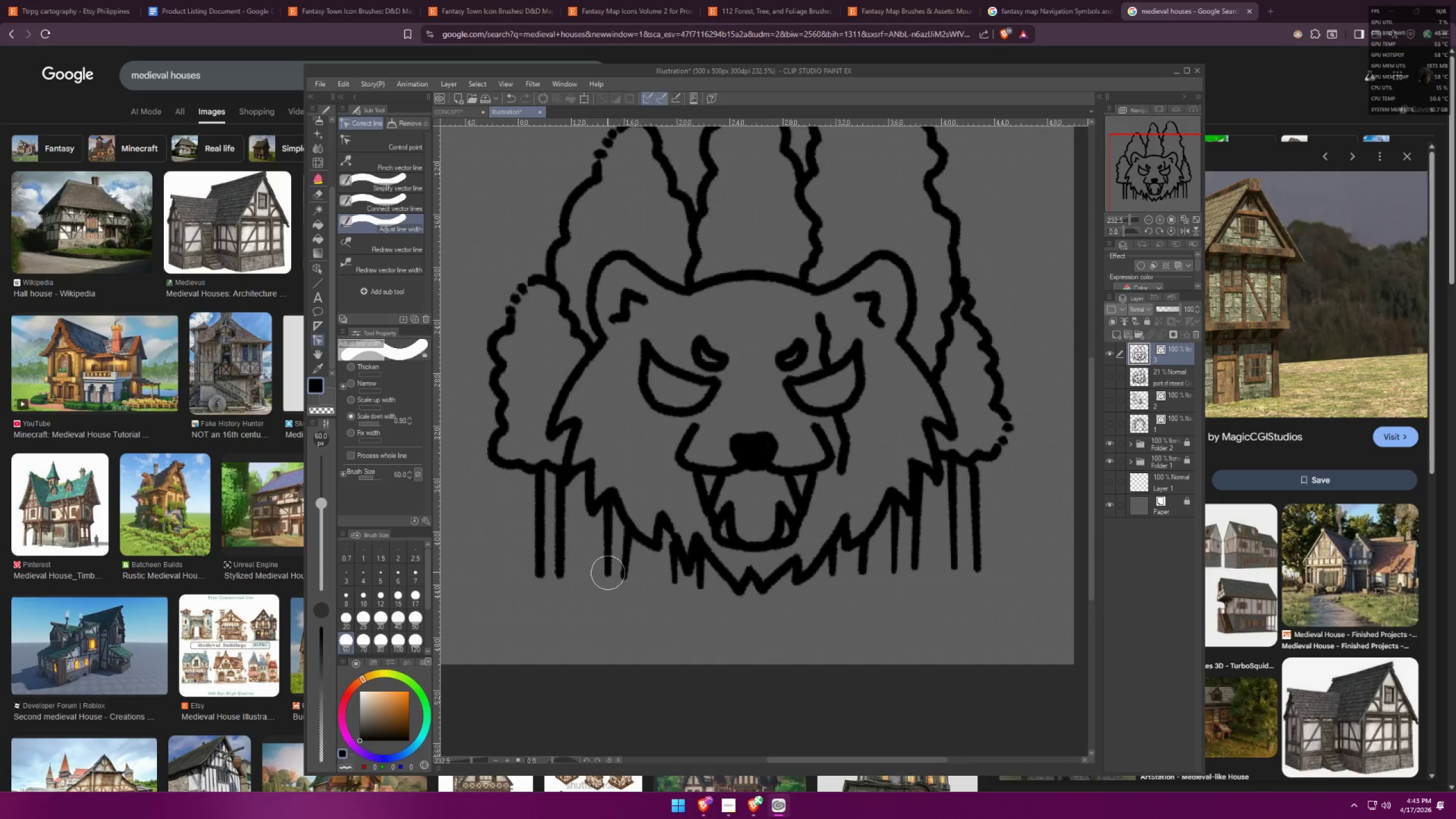 
left_click([538, 559])
 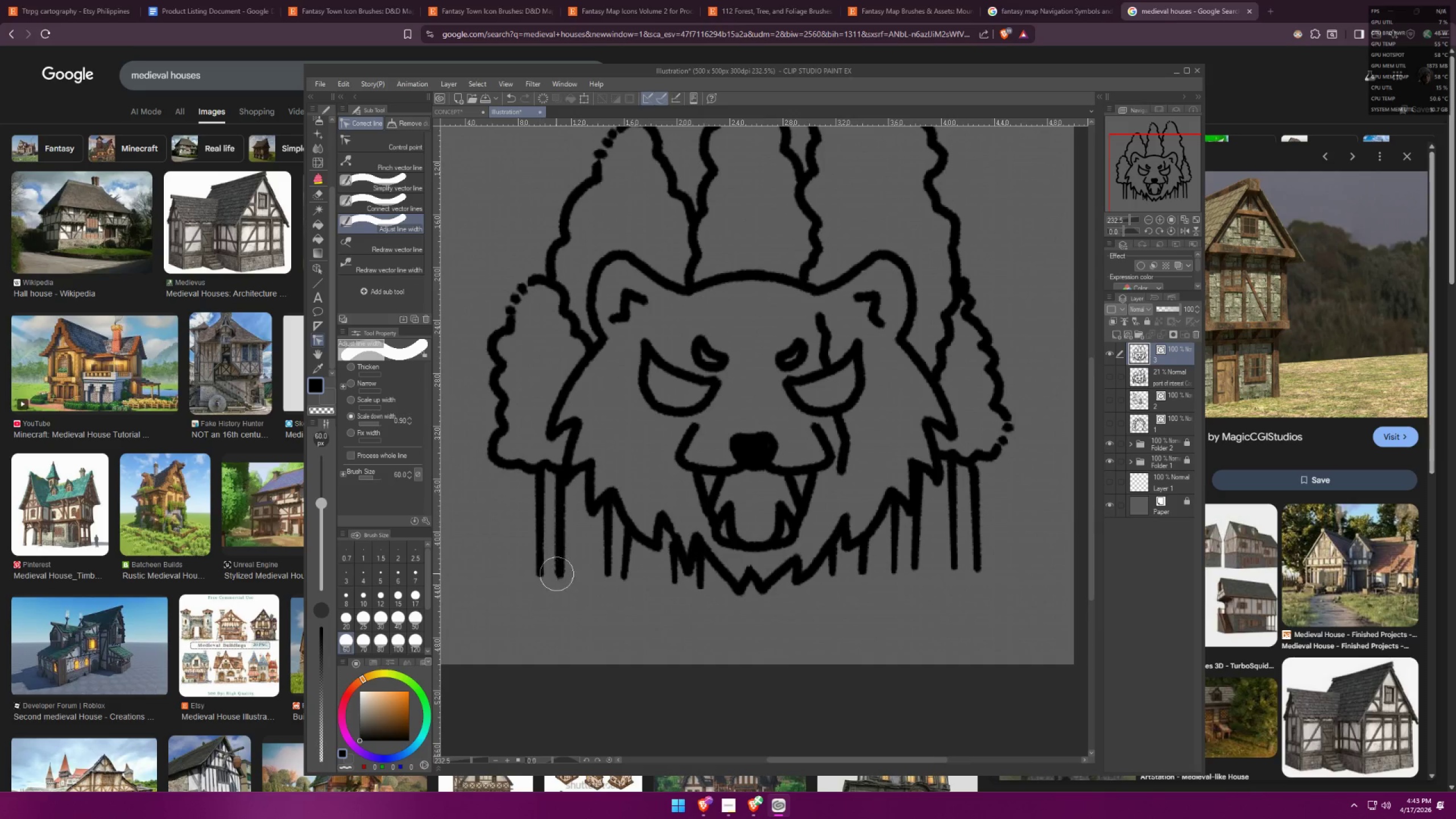 
triple_click([558, 573])
 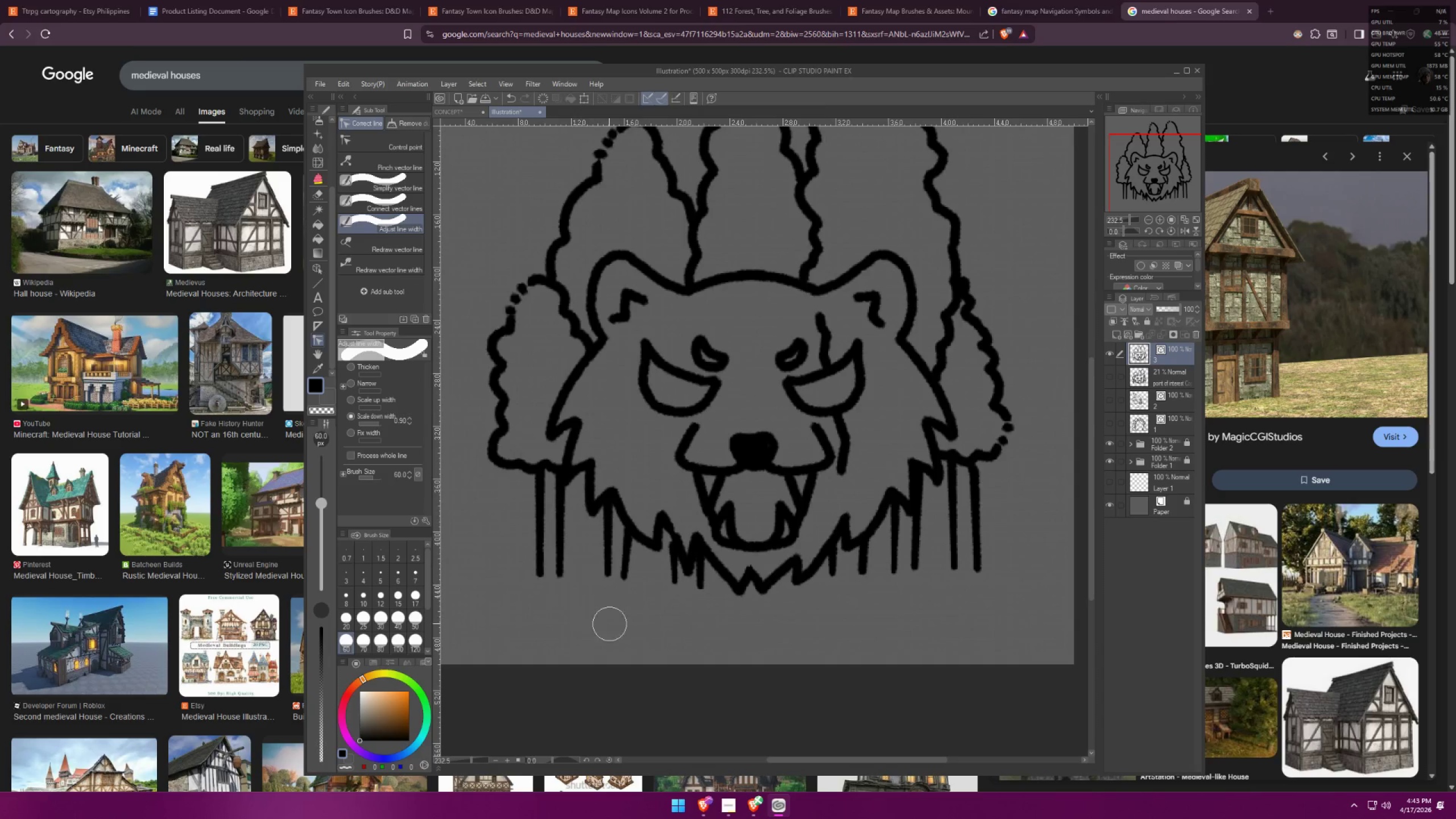 
scroll: coordinate [681, 580], scroll_direction: down, amount: 7.0
 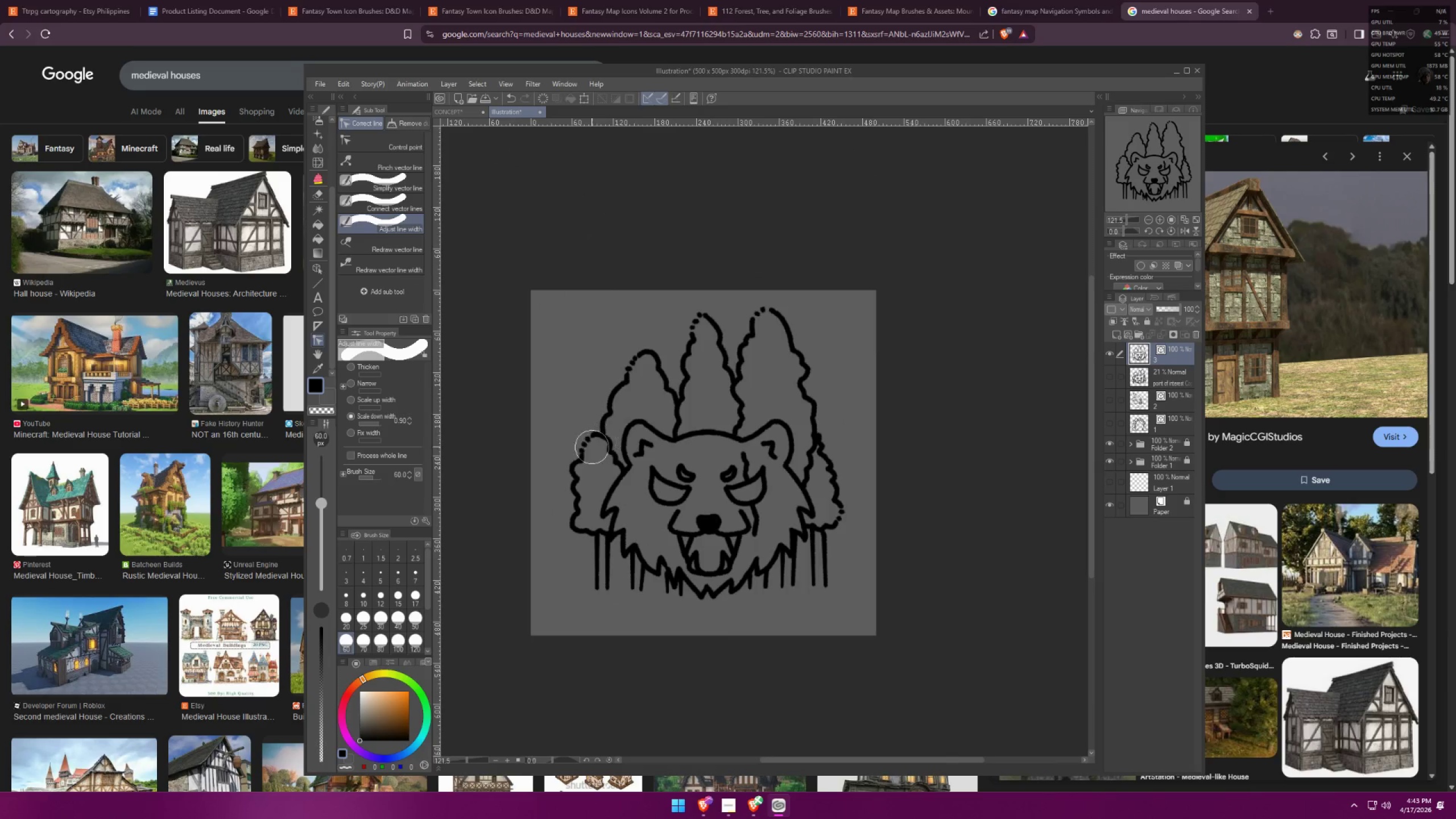 
left_click_drag(start_coordinate=[581, 460], to_coordinate=[571, 525])
 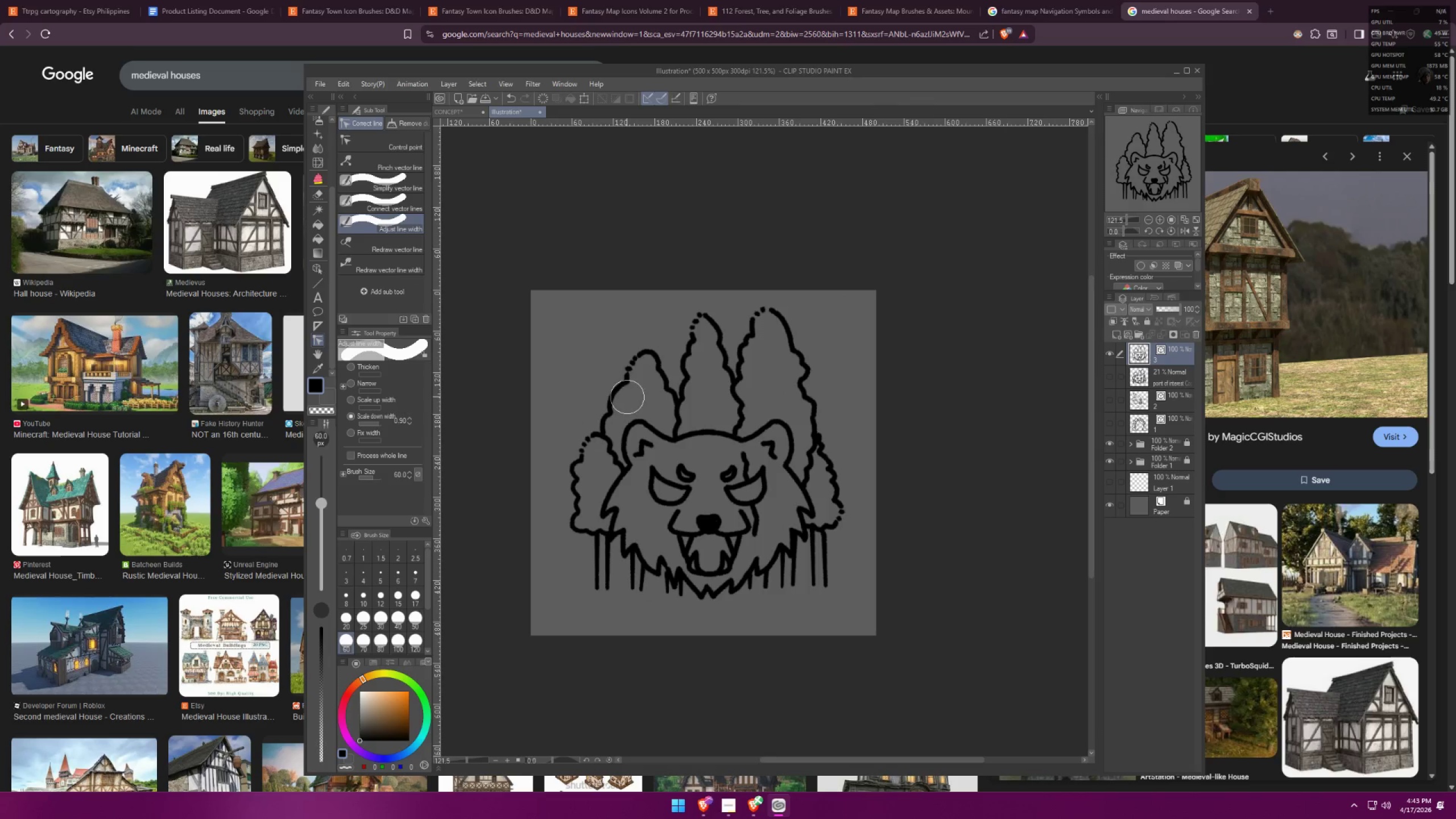 
left_click_drag(start_coordinate=[622, 384], to_coordinate=[607, 403])
 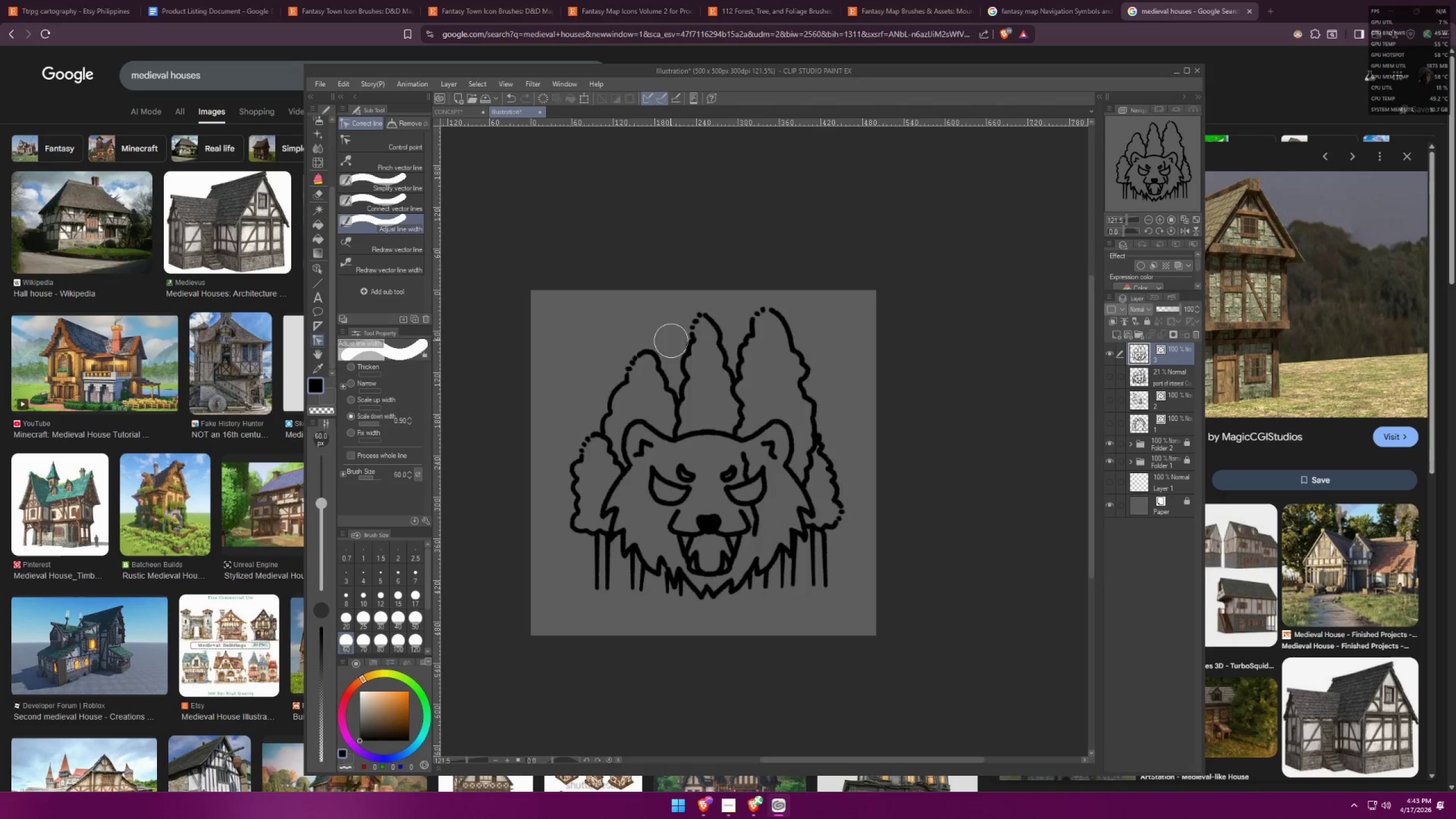 
left_click_drag(start_coordinate=[675, 345], to_coordinate=[677, 373])
 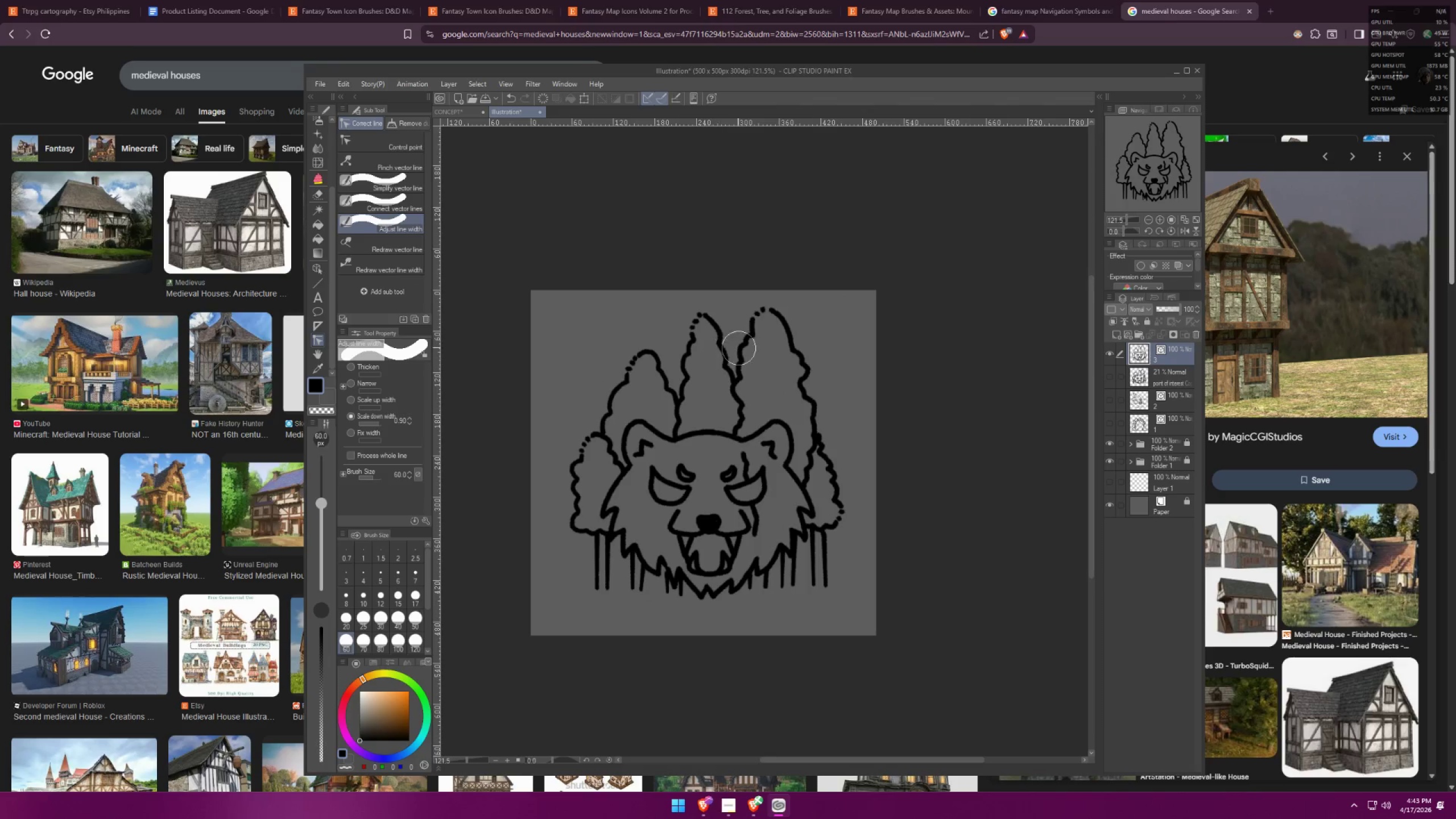 
left_click_drag(start_coordinate=[744, 341], to_coordinate=[740, 353])
 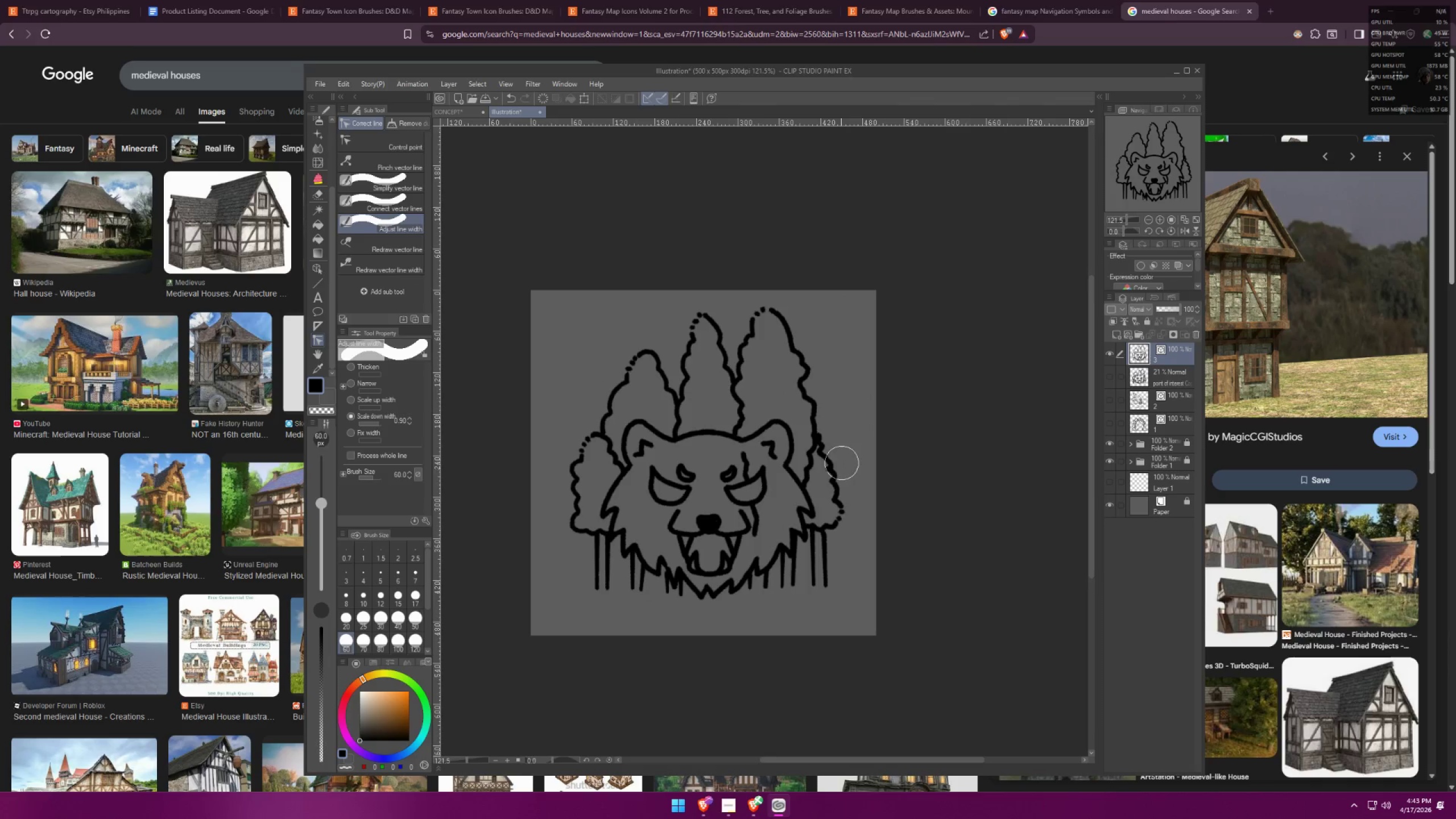 
left_click_drag(start_coordinate=[846, 475], to_coordinate=[854, 507])
 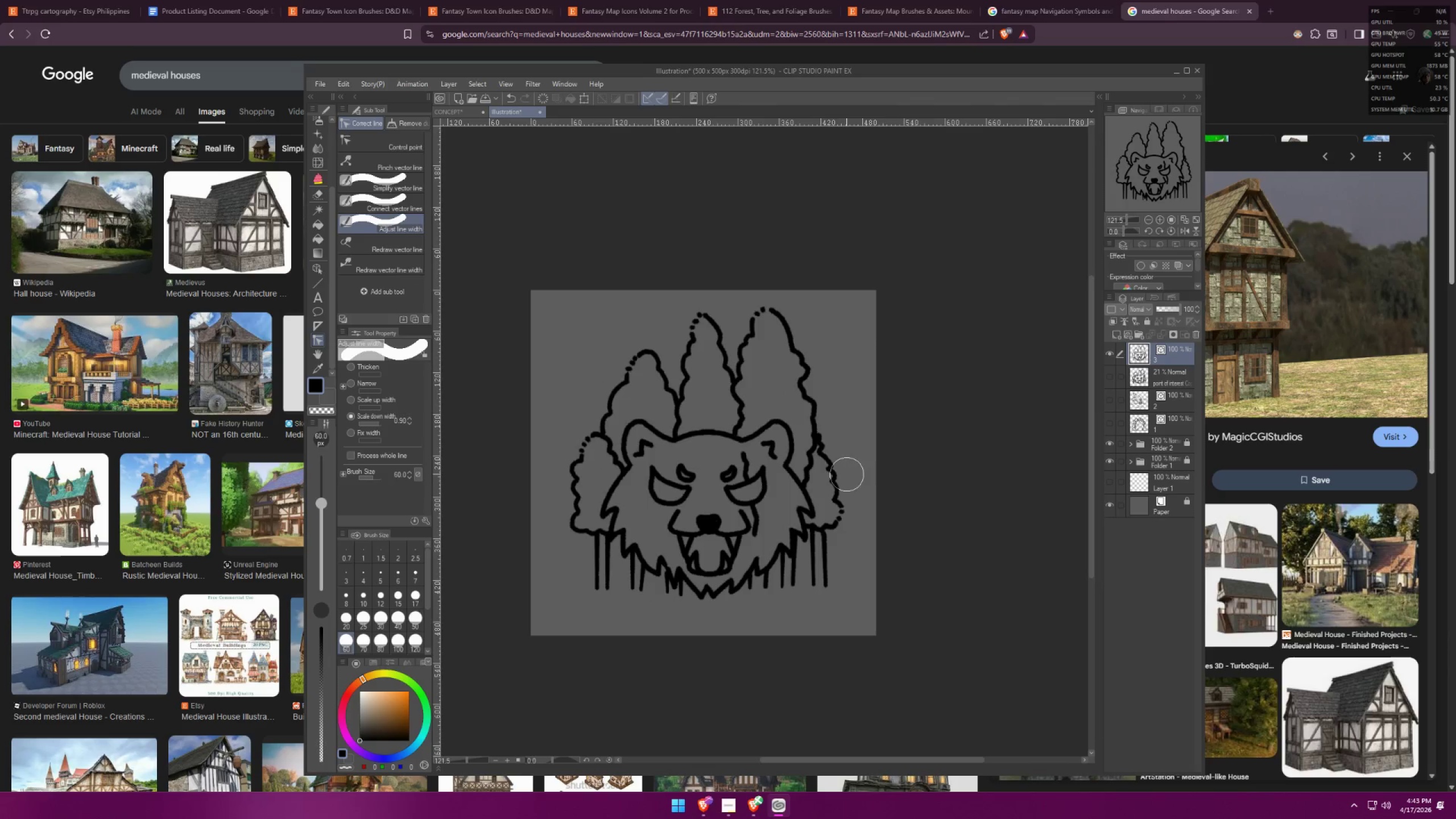 
scroll: coordinate [782, 422], scroll_direction: up, amount: 12.0
 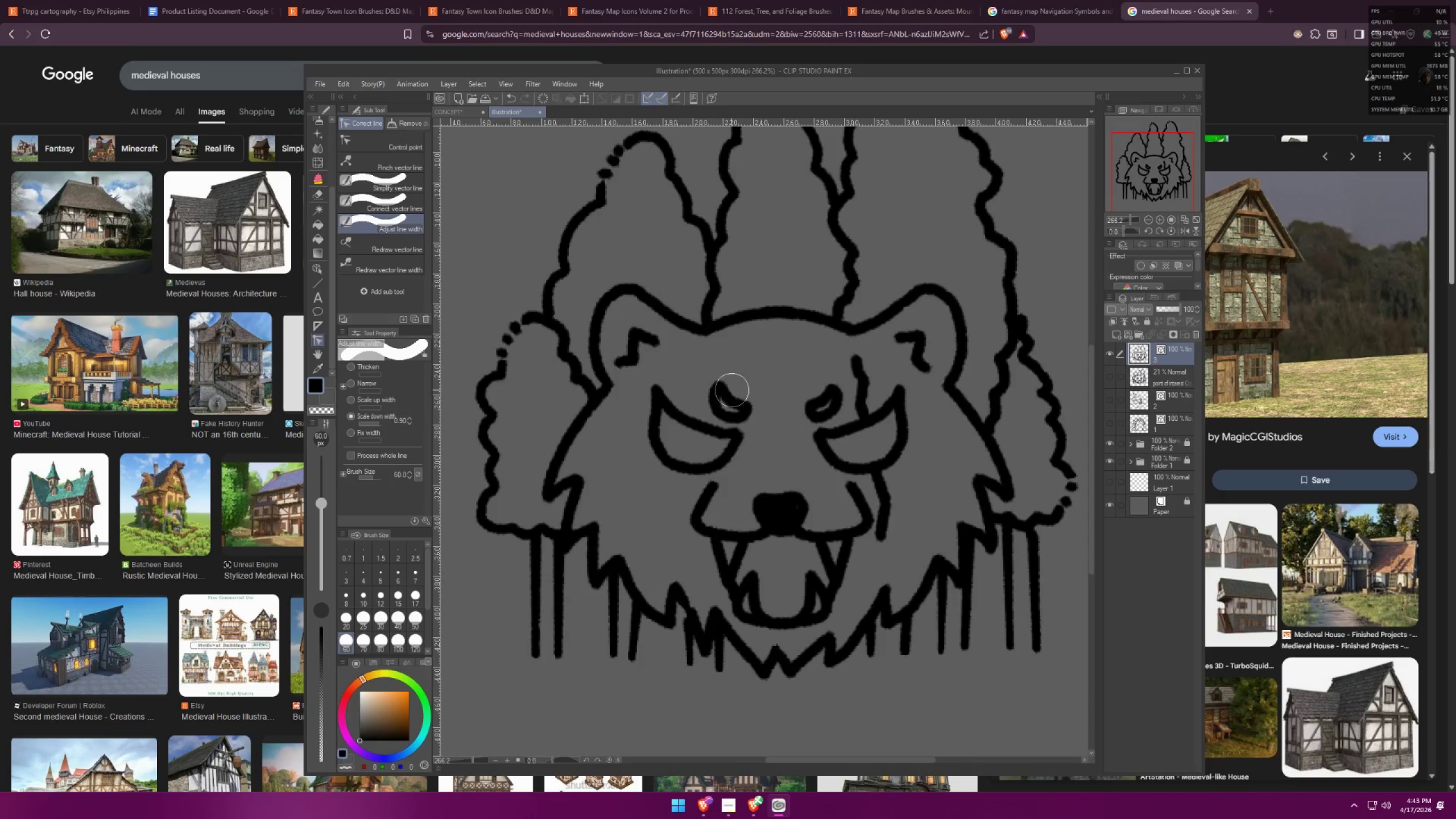 
left_click_drag(start_coordinate=[714, 382], to_coordinate=[737, 398])
 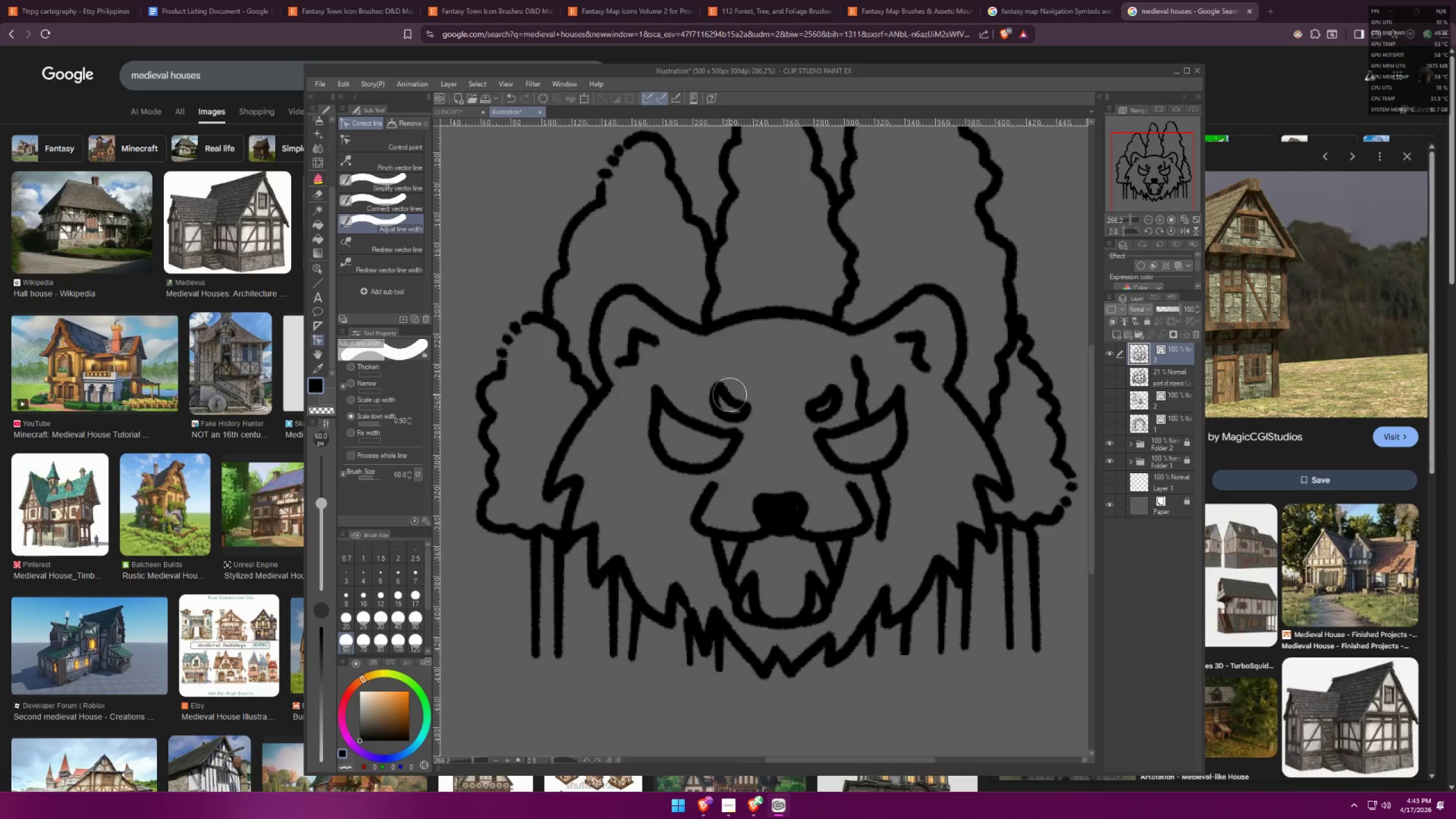 
left_click_drag(start_coordinate=[723, 390], to_coordinate=[750, 404])
 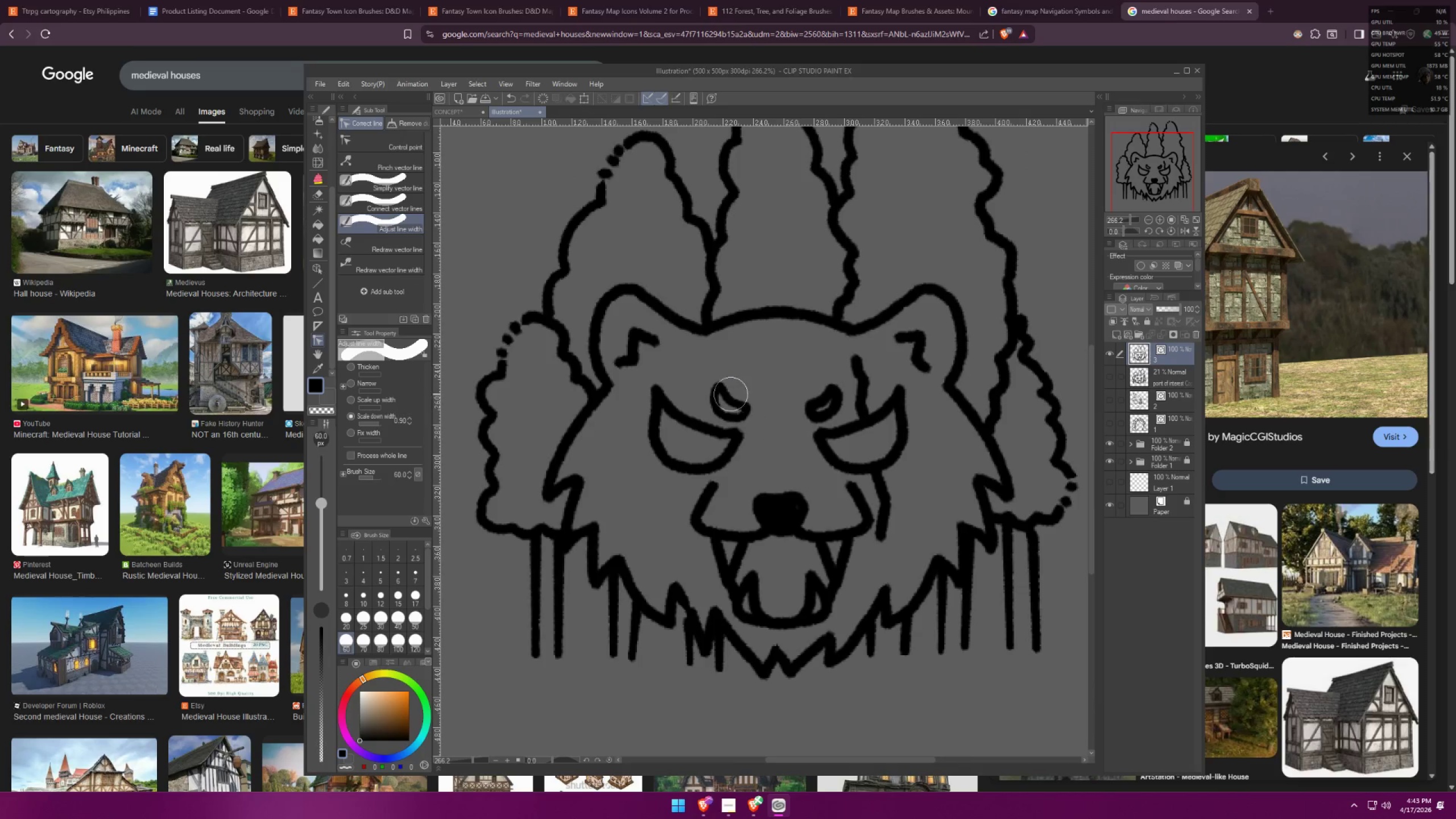 
left_click_drag(start_coordinate=[726, 393], to_coordinate=[751, 408])
 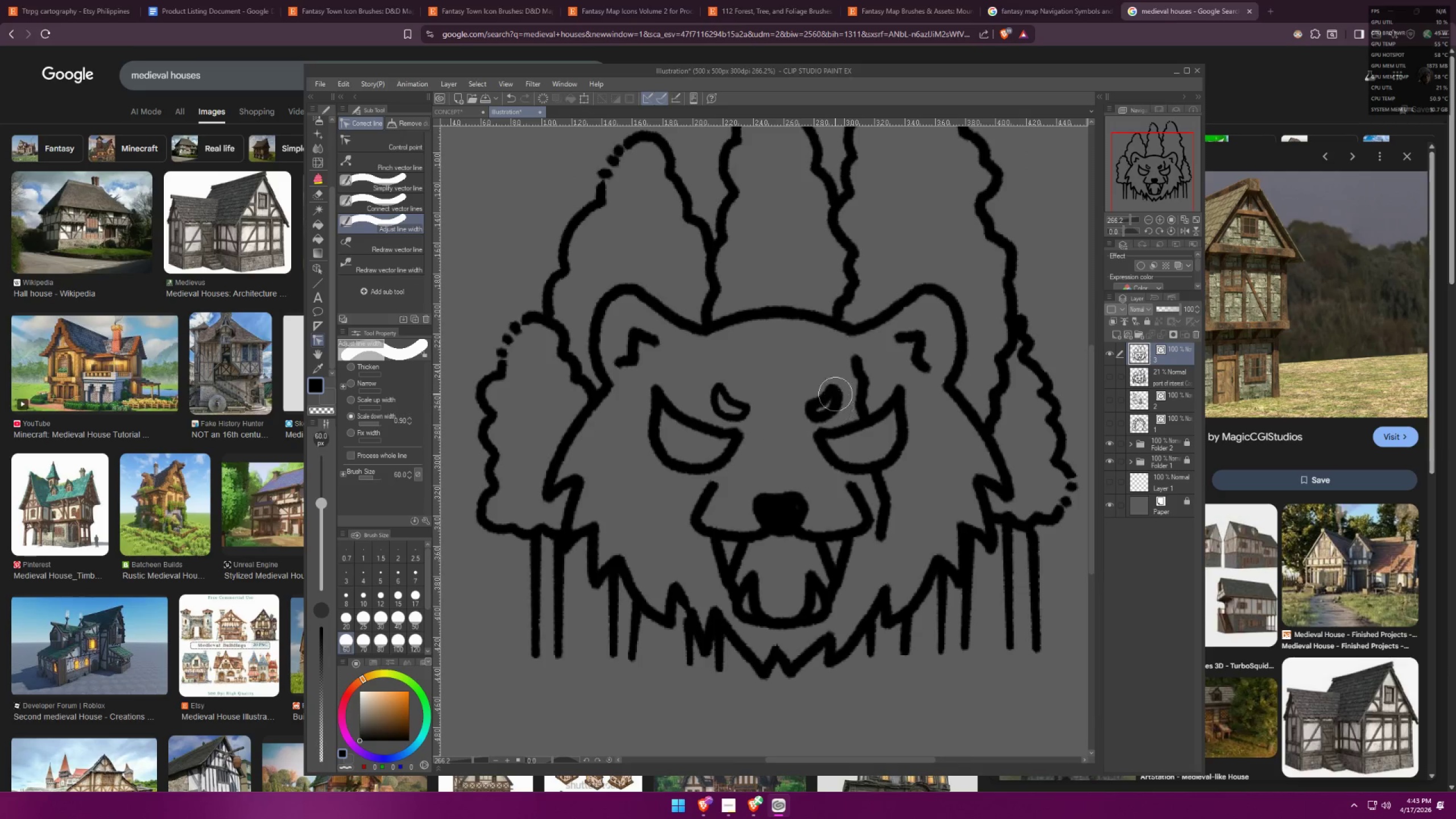 
left_click_drag(start_coordinate=[834, 389], to_coordinate=[813, 413])
 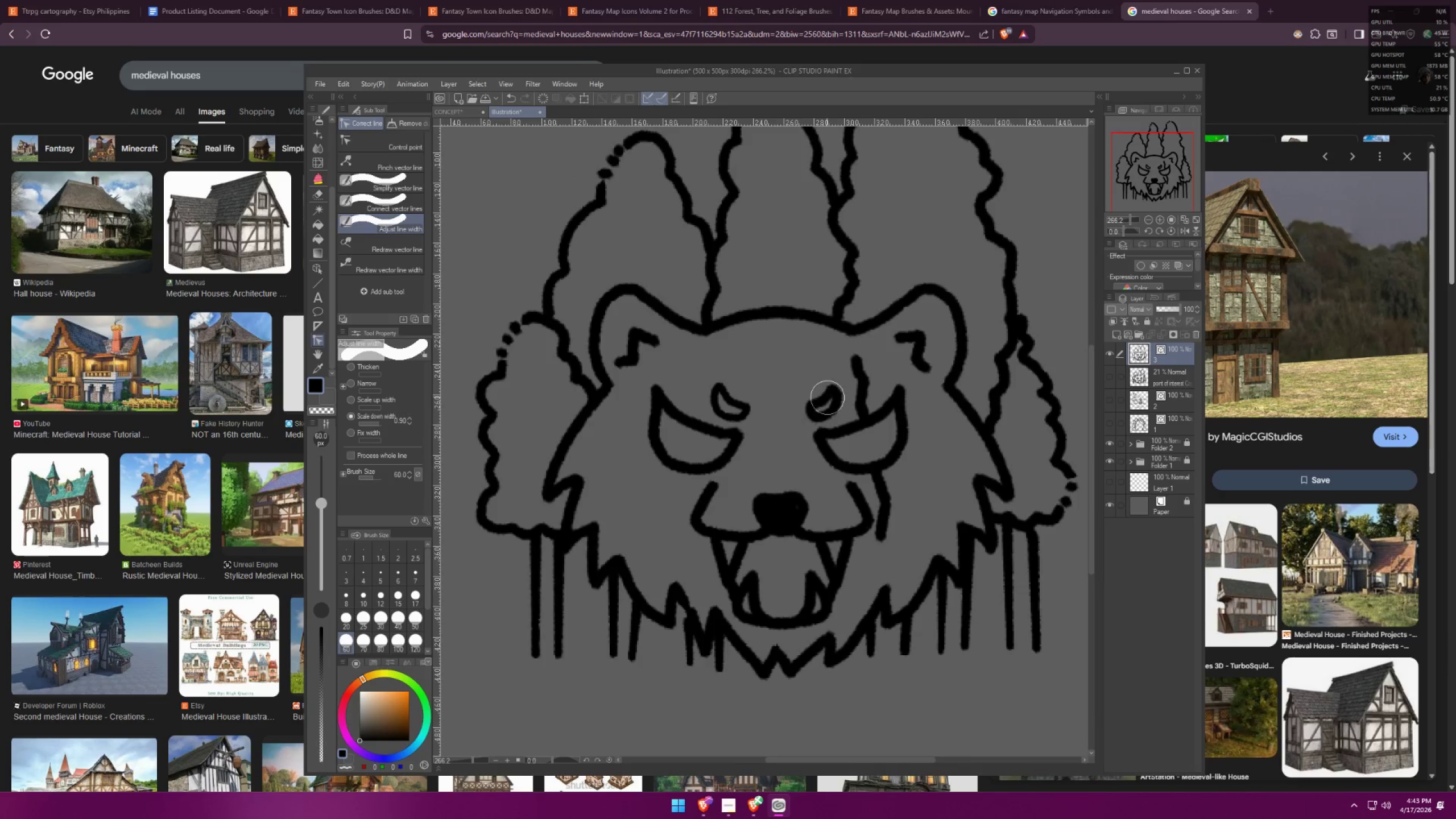 
left_click_drag(start_coordinate=[828, 399], to_coordinate=[813, 410])
 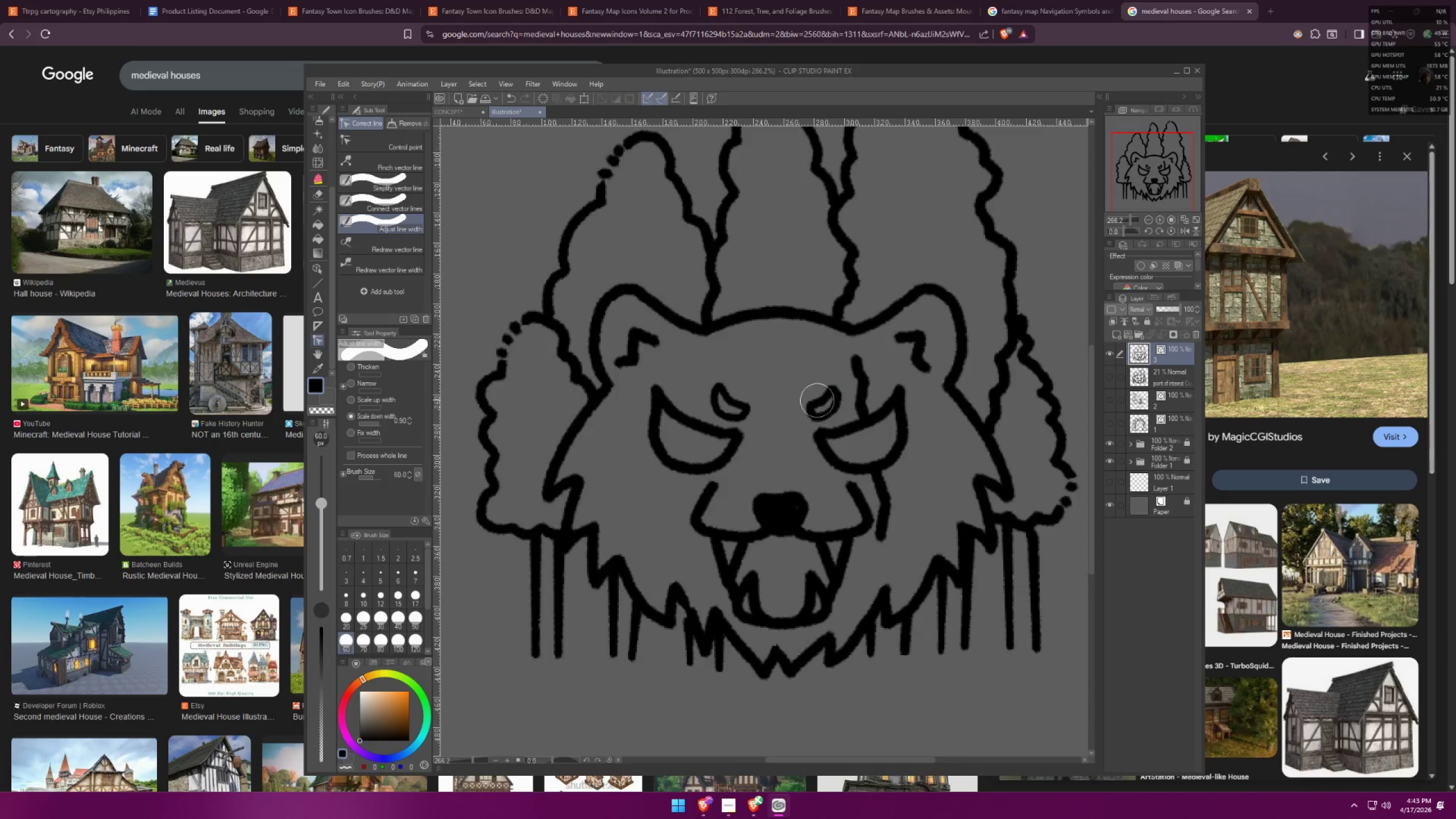 
left_click_drag(start_coordinate=[825, 395], to_coordinate=[800, 406])
 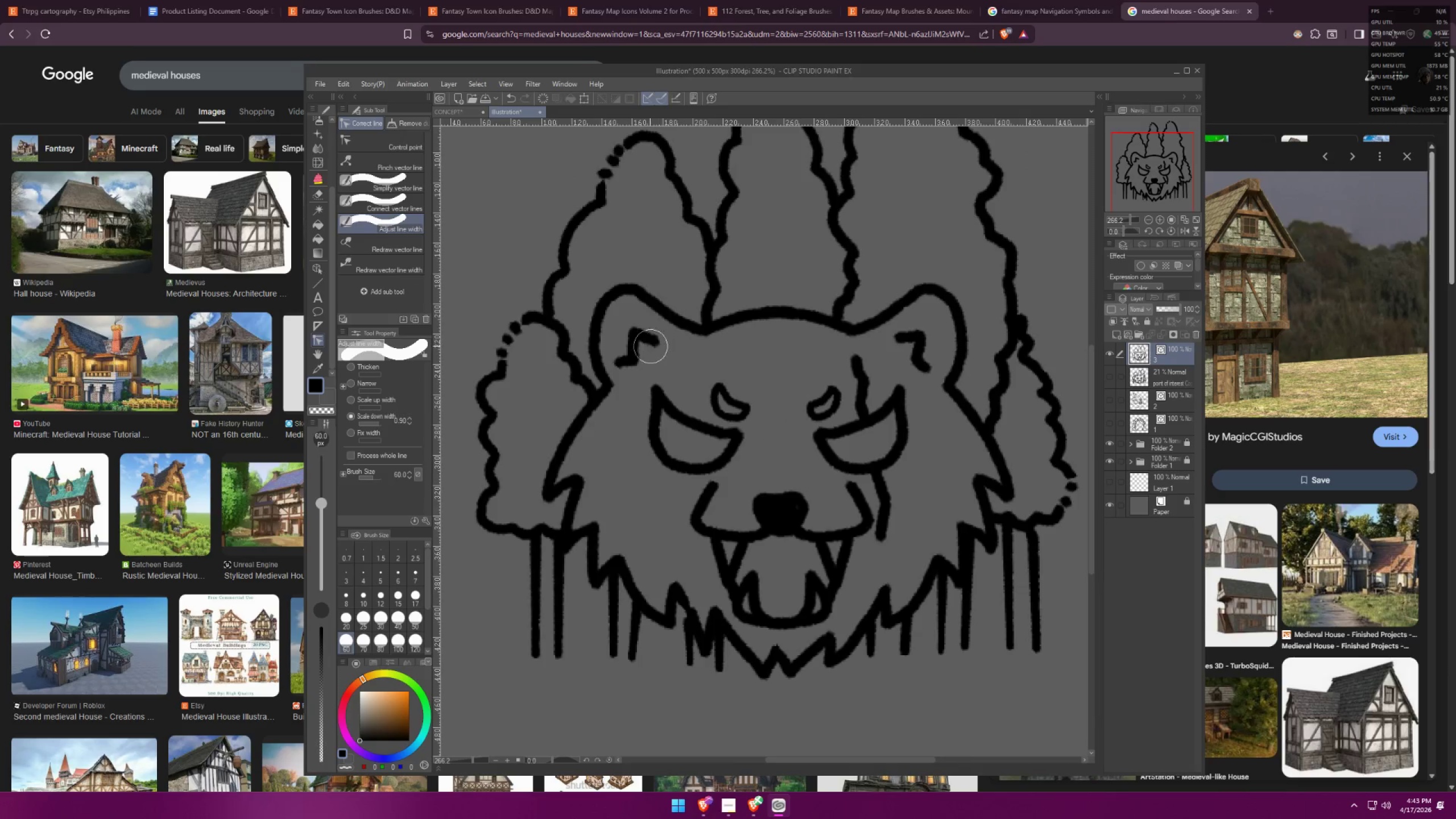 
left_click([630, 354])
 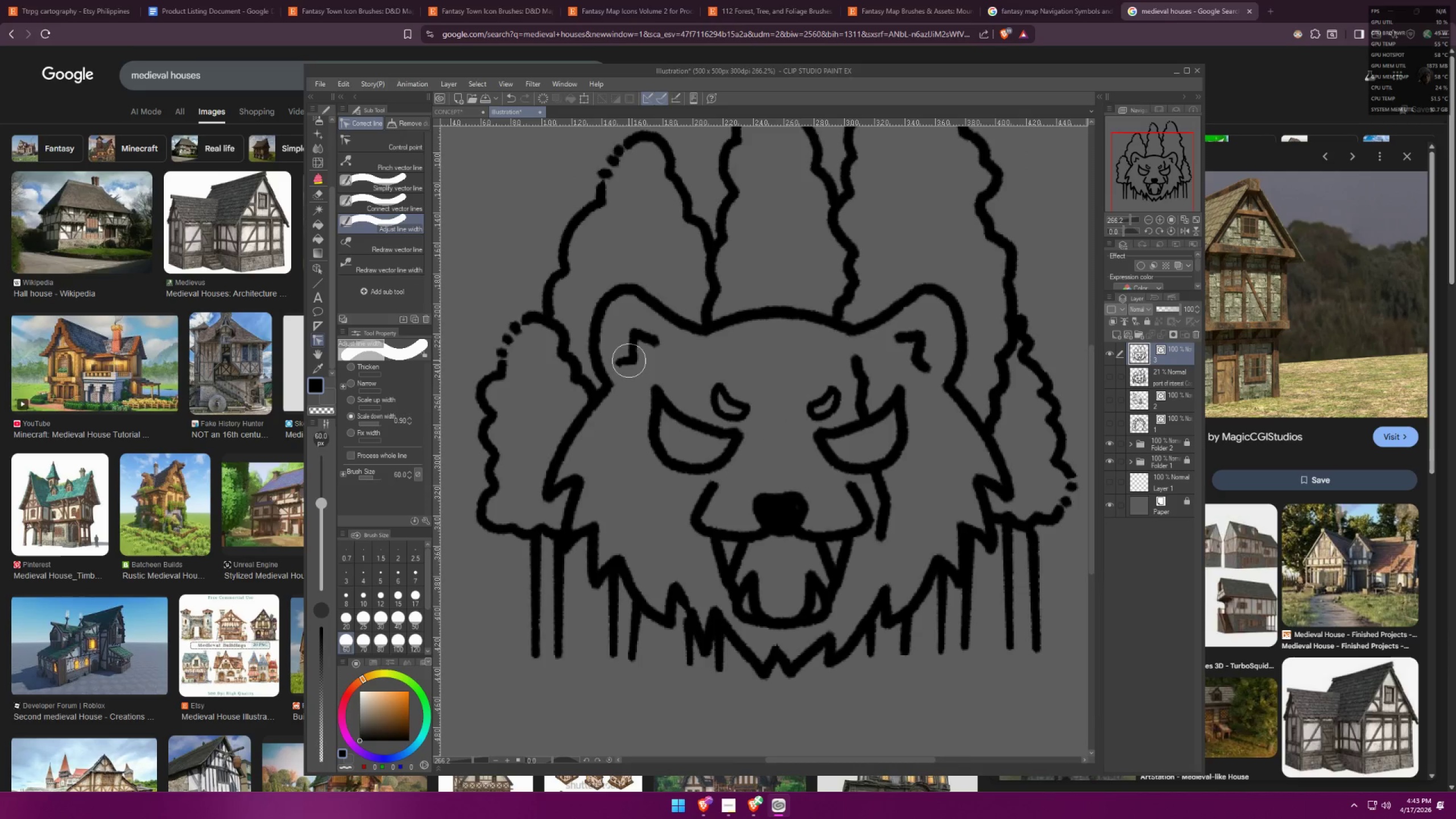 
triple_click([629, 359])
 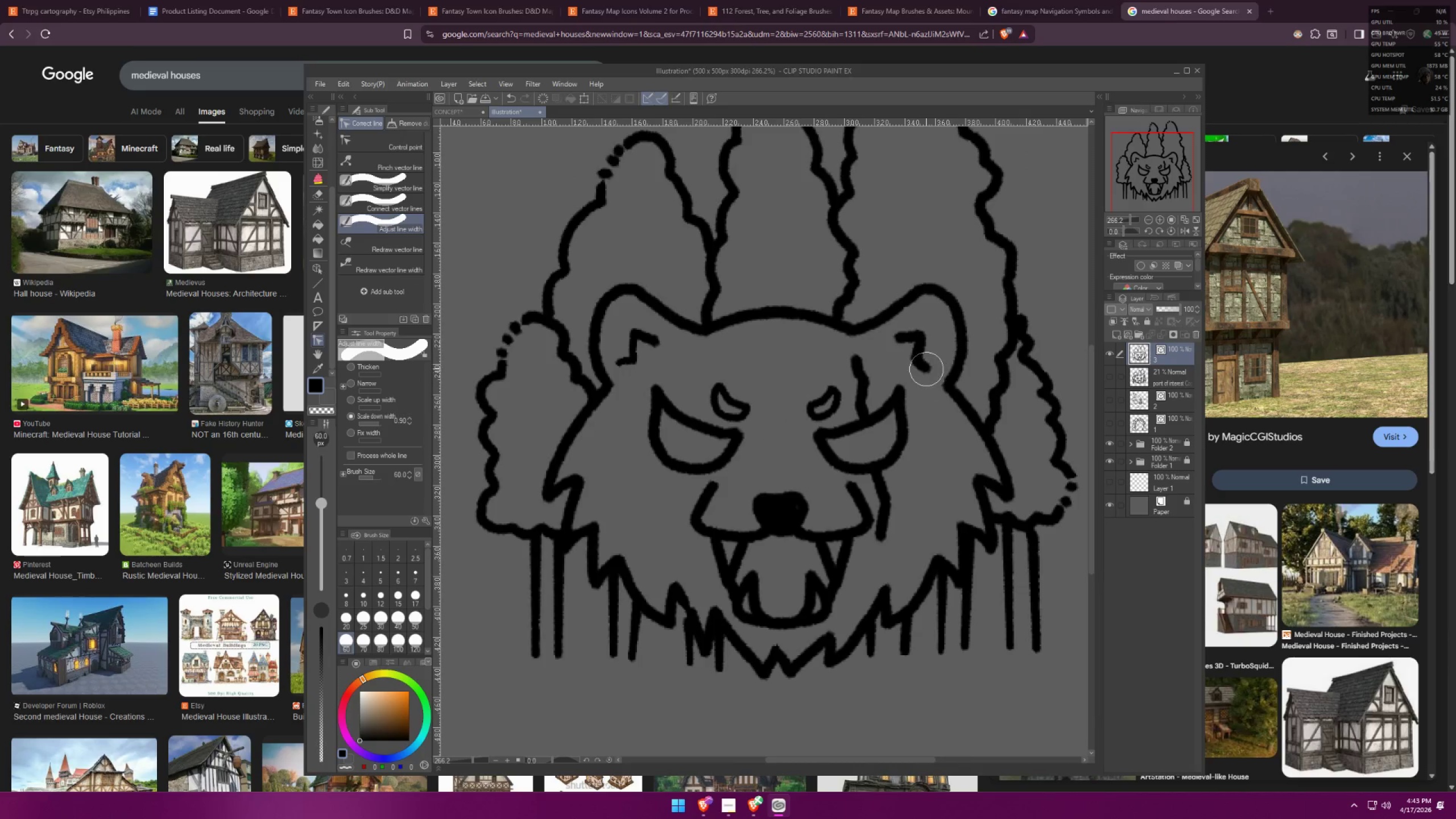 
double_click([921, 365])
 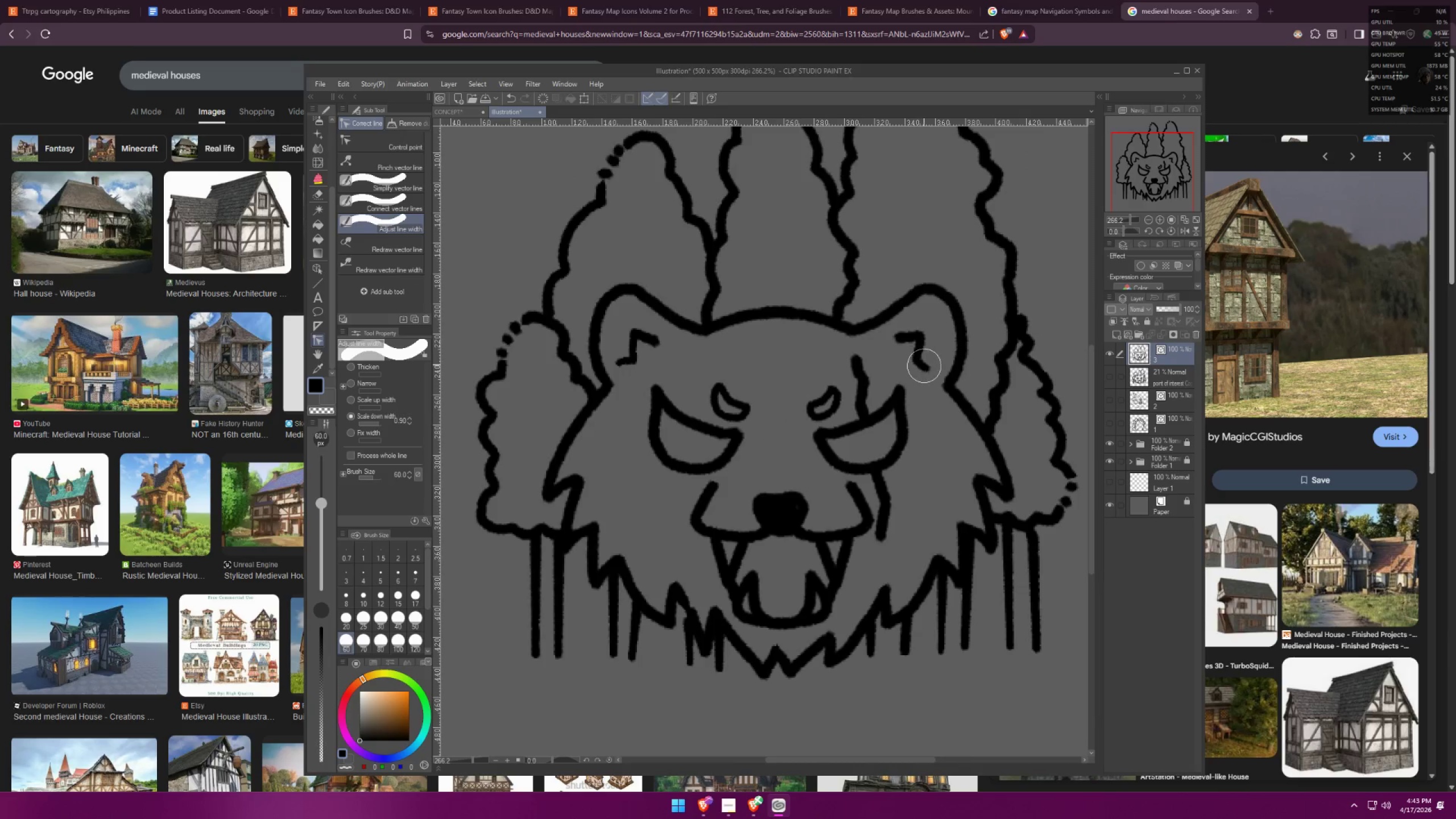 
triple_click([924, 365])
 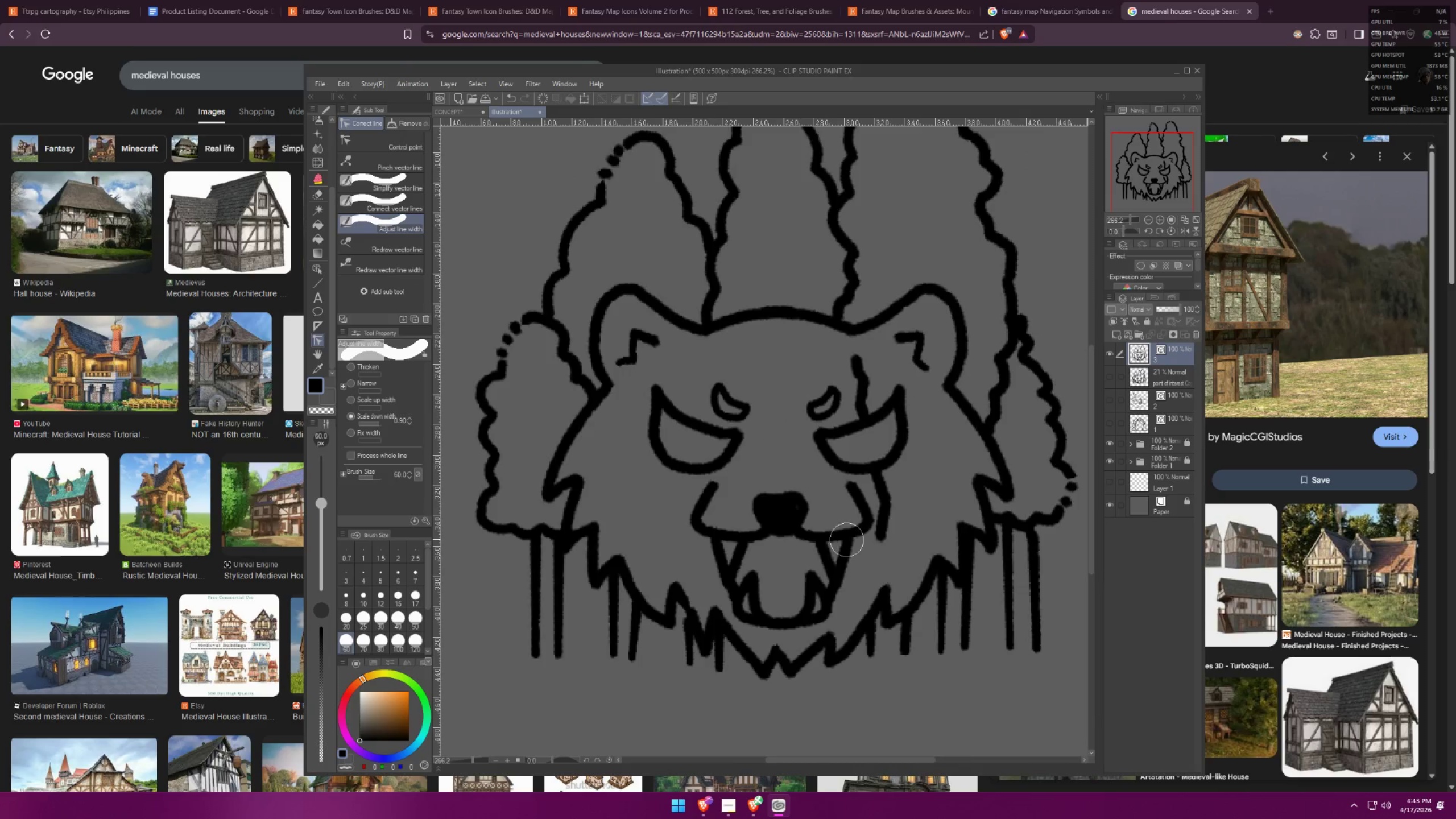 
scroll: coordinate [787, 570], scroll_direction: up, amount: 4.0
 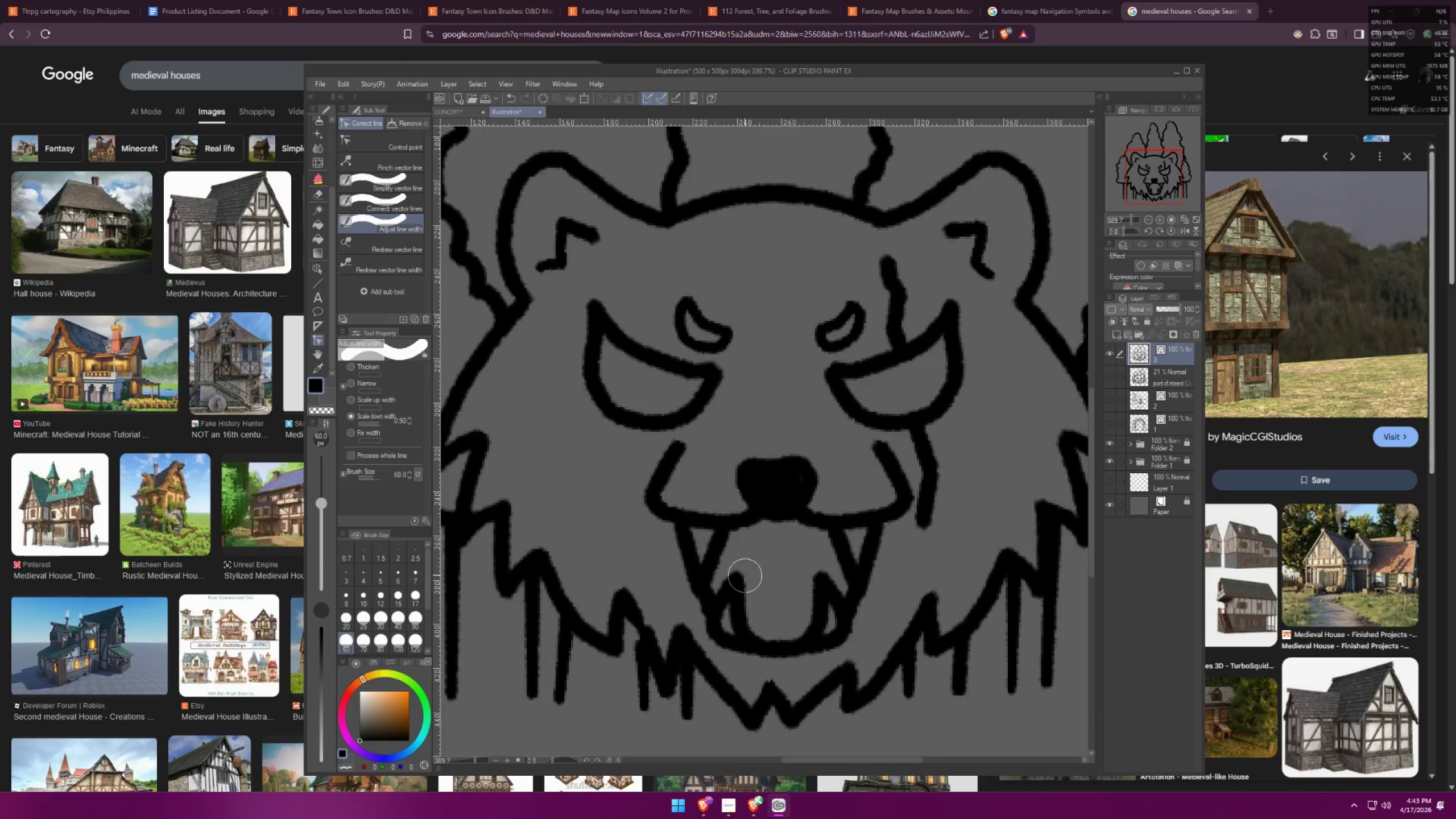 
double_click([743, 574])
 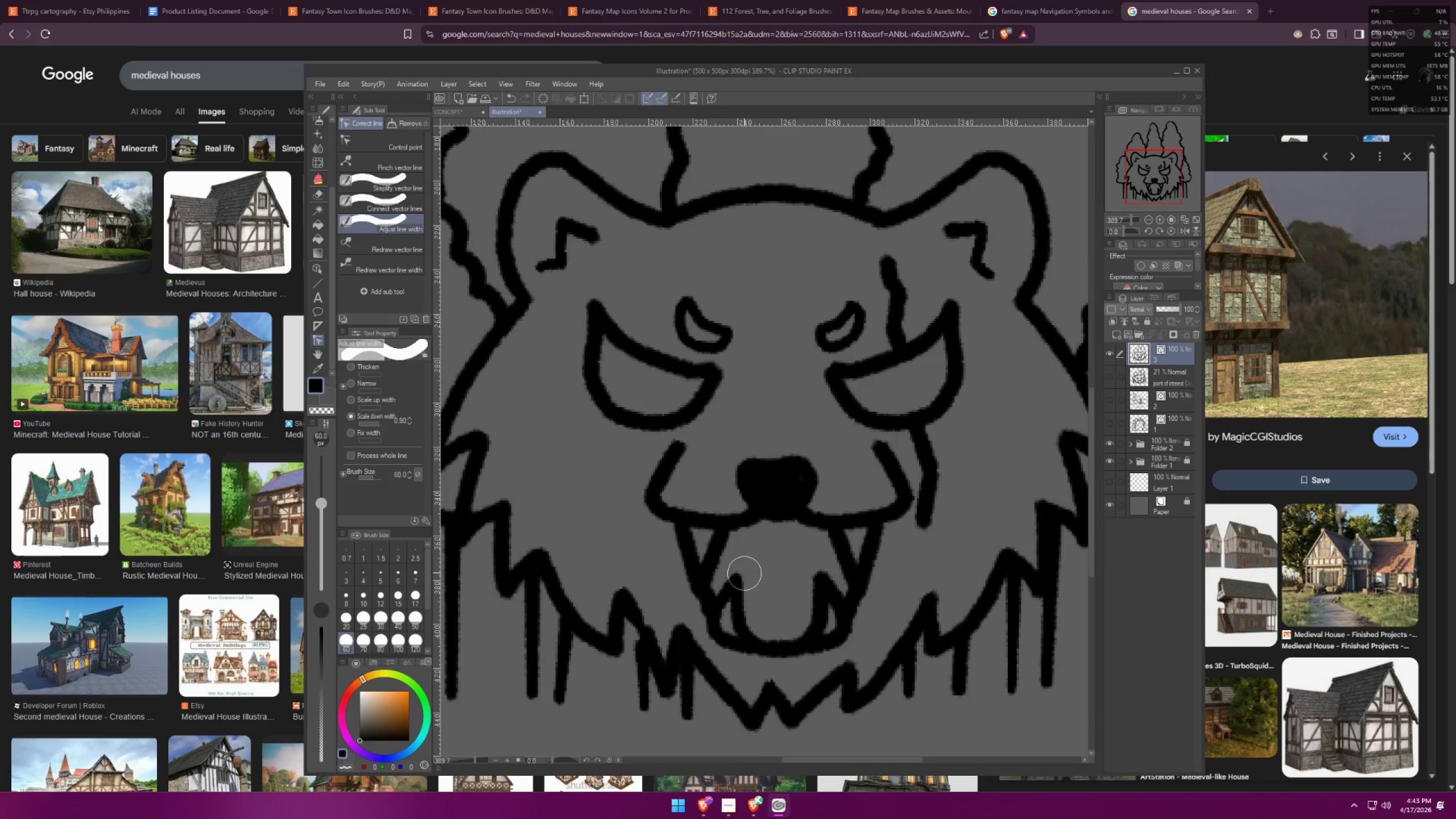 
triple_click([742, 571])
 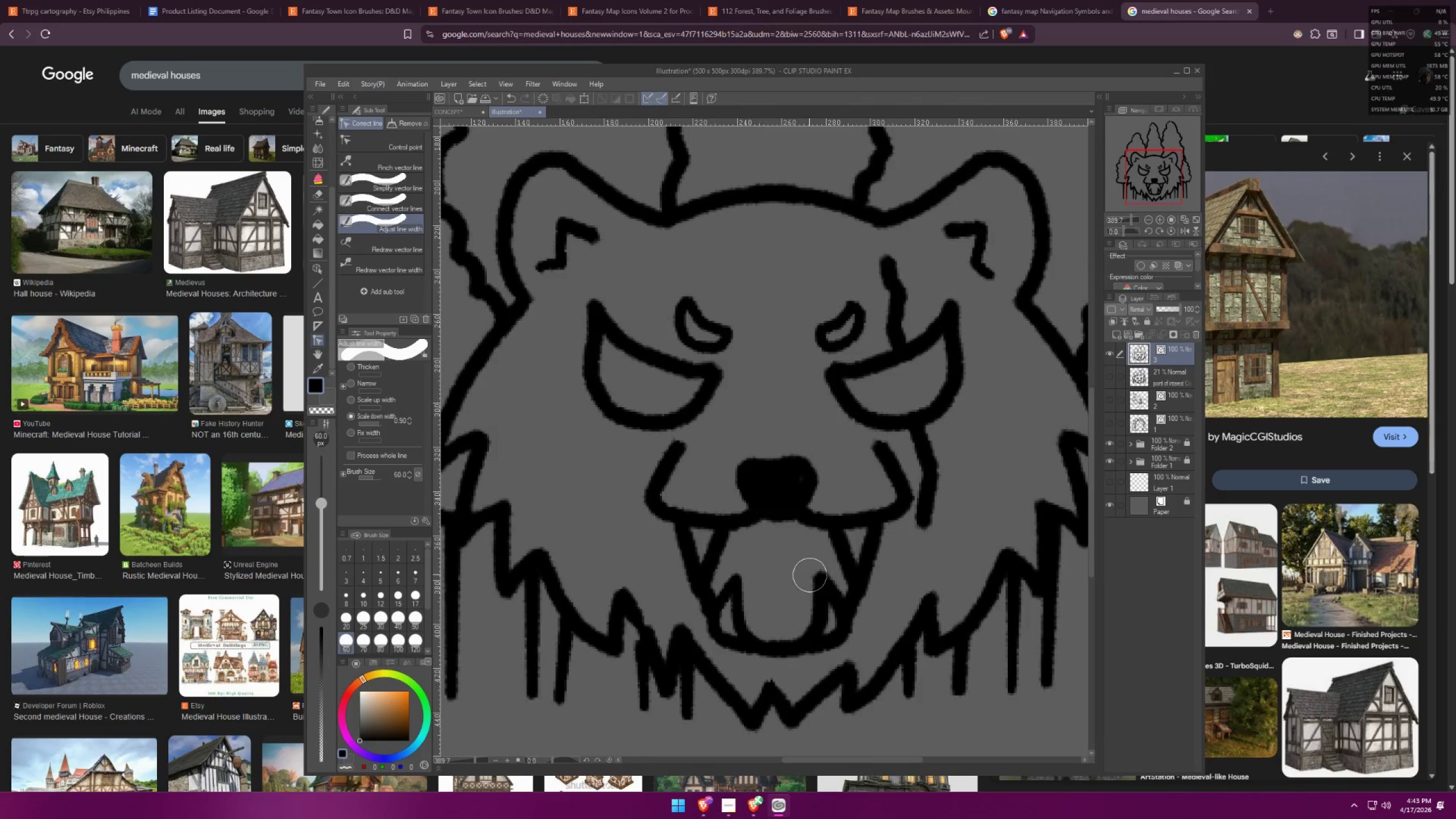 
double_click([812, 570])
 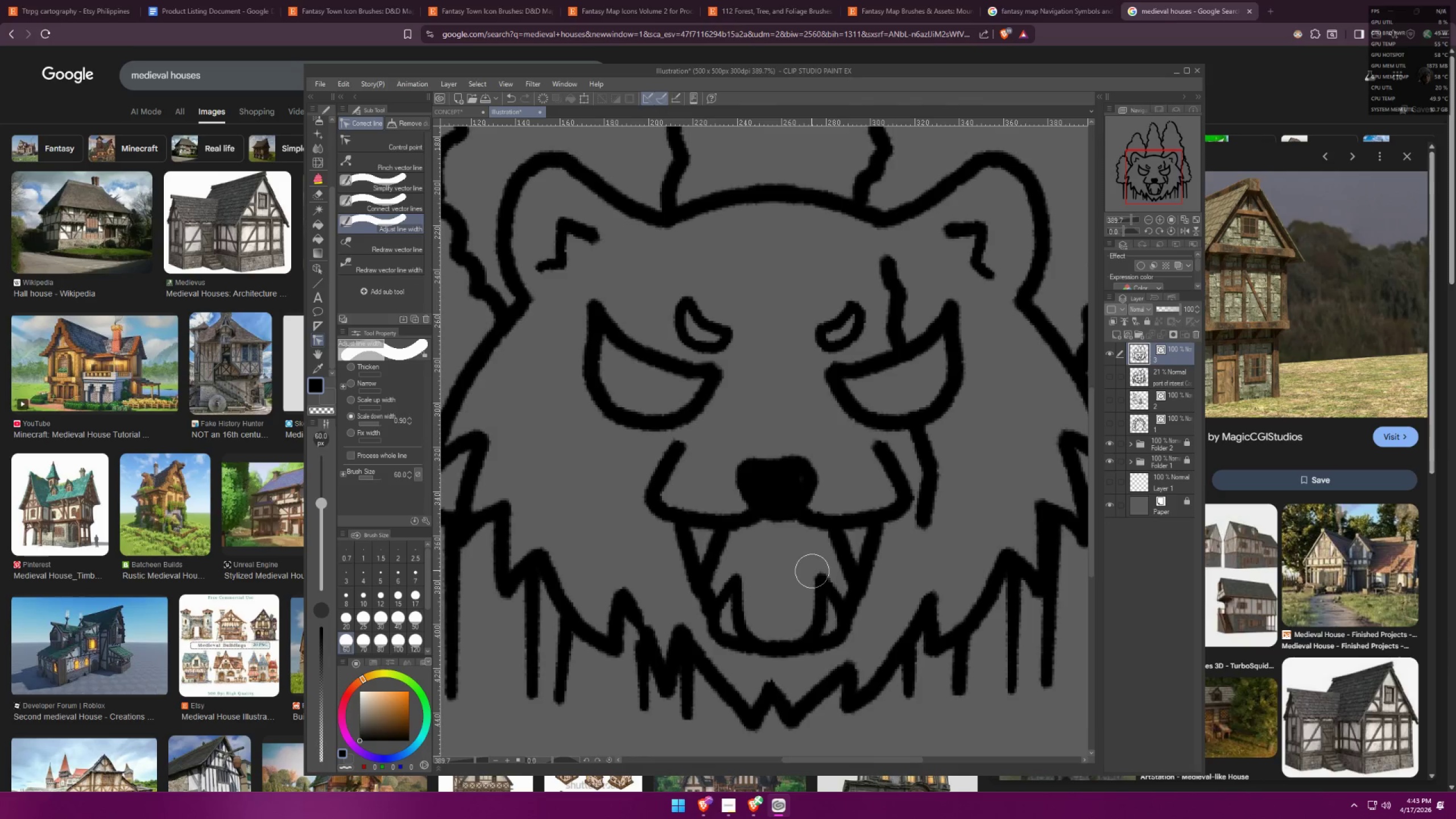 
triple_click([812, 570])
 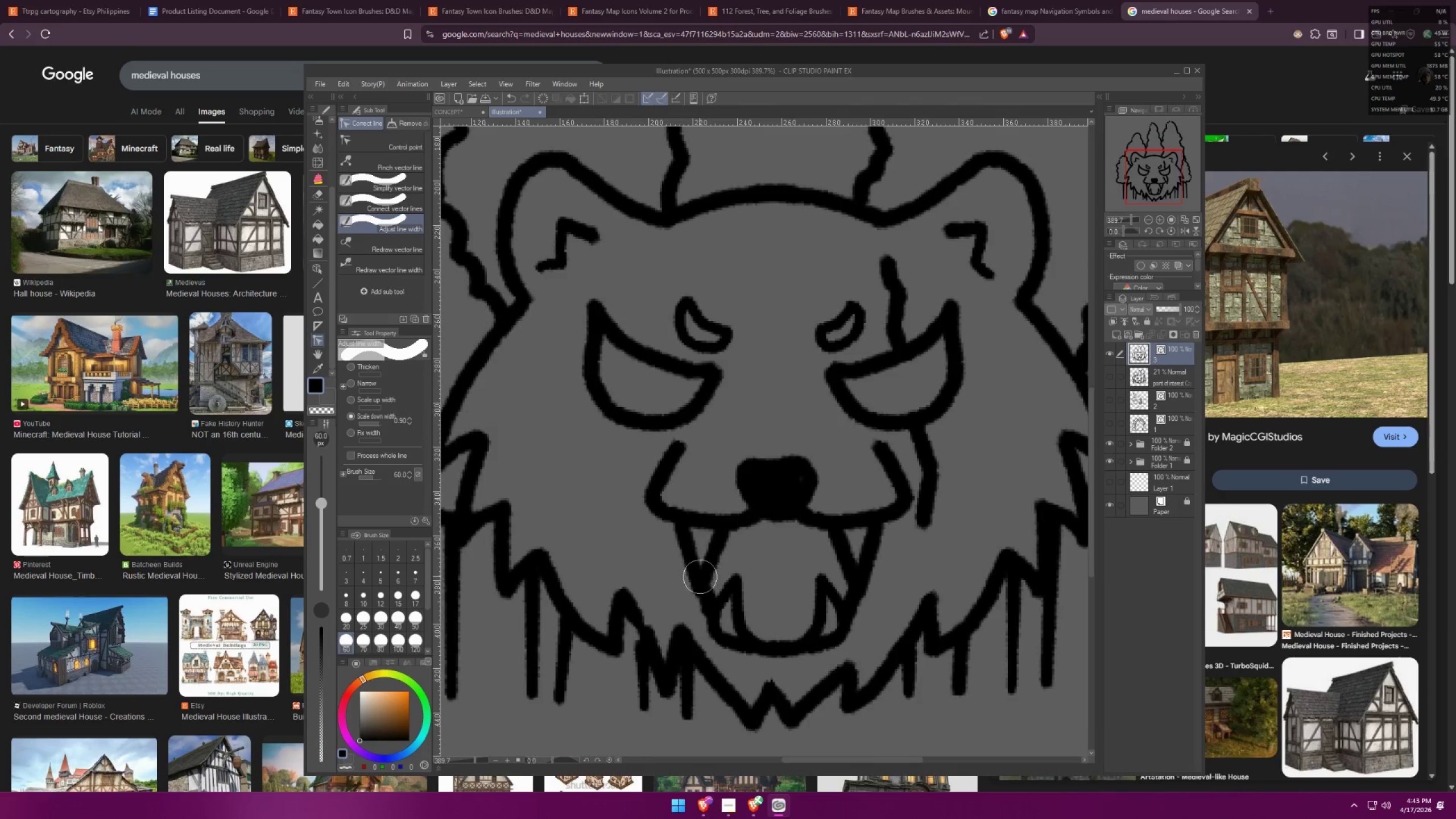 
double_click([697, 577])
 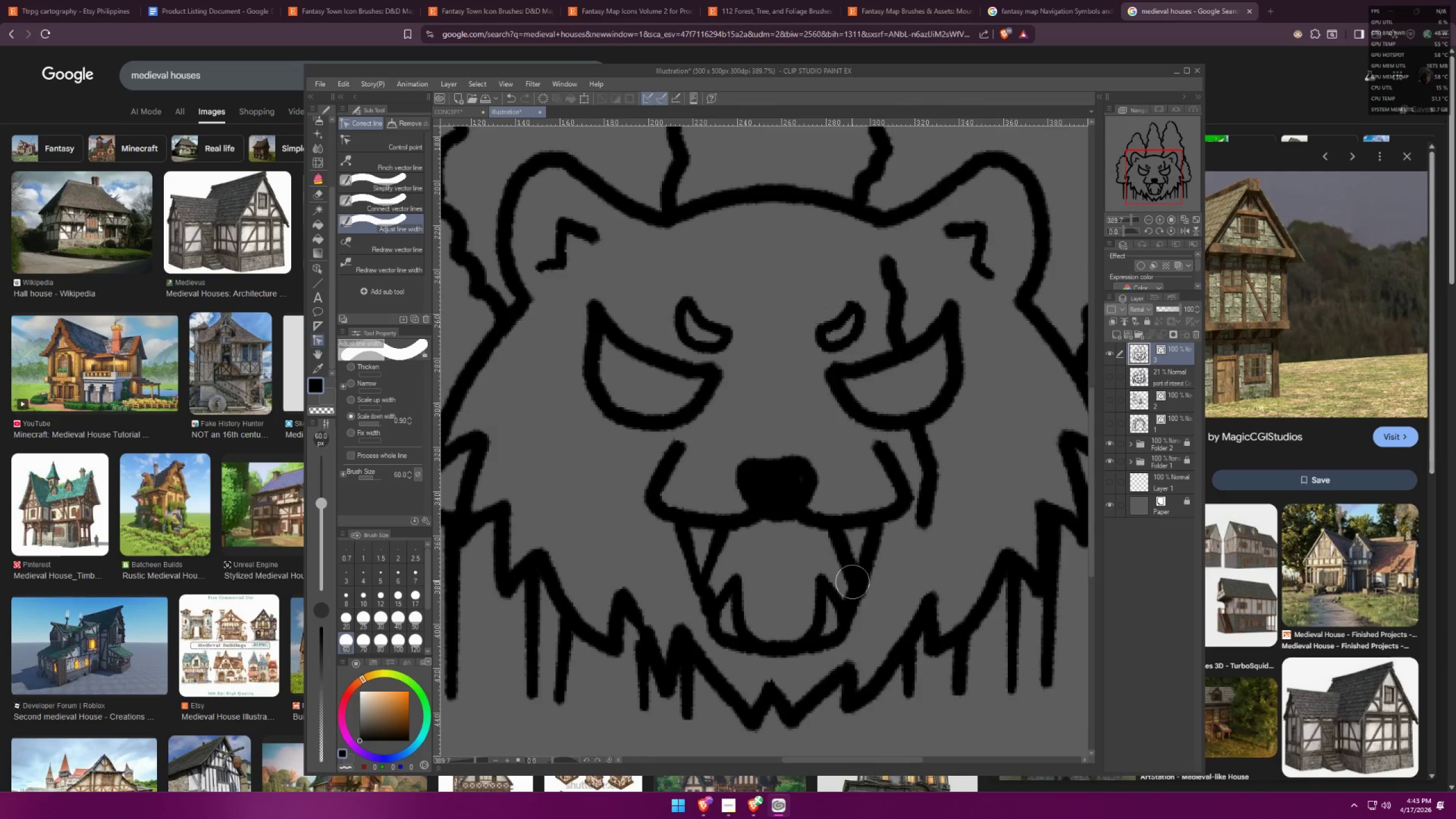 
double_click([856, 581])
 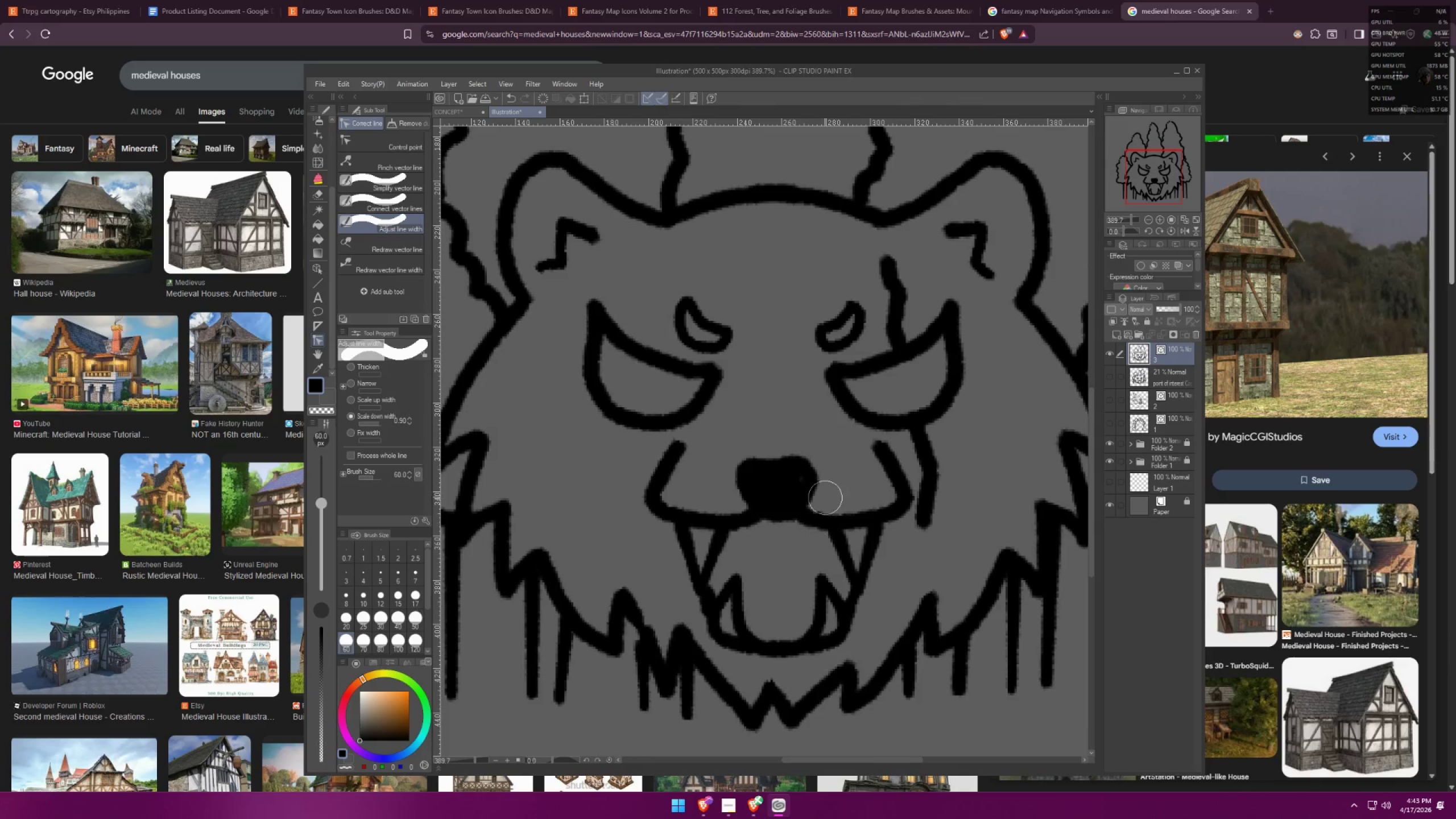 
left_click([734, 448])
 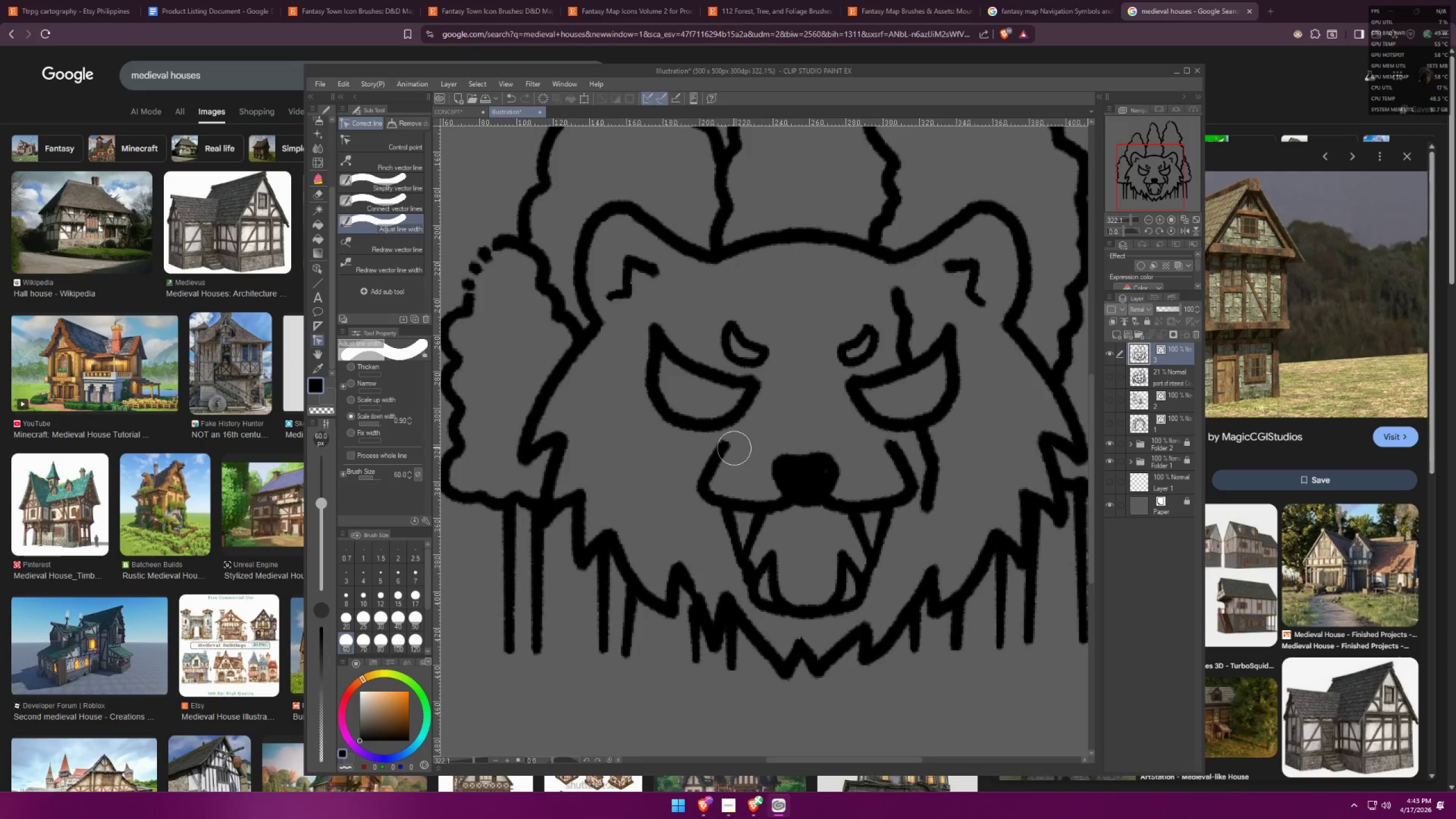 
scroll: coordinate [714, 441], scroll_direction: down, amount: 2.0
 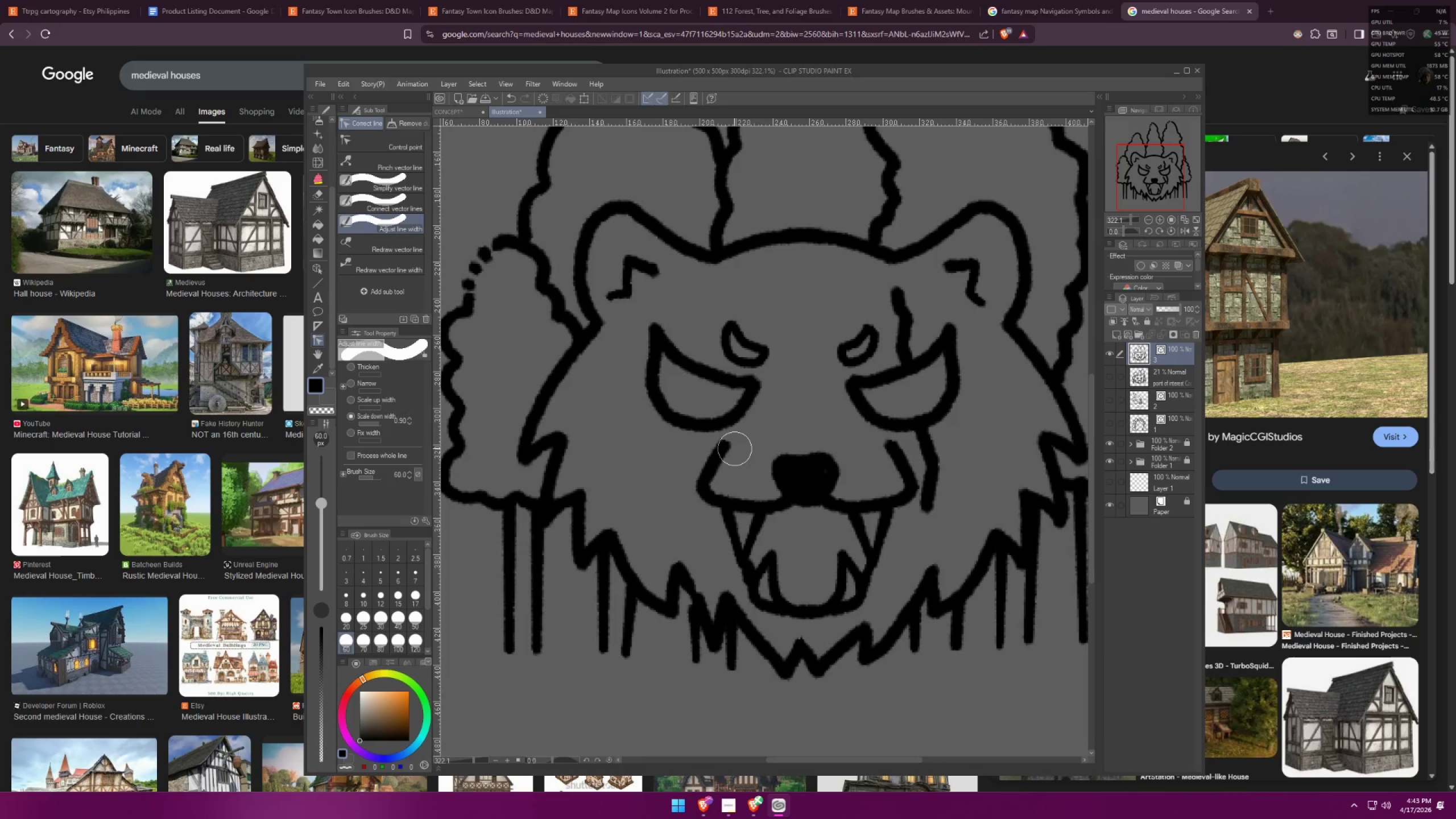 
double_click([733, 448])
 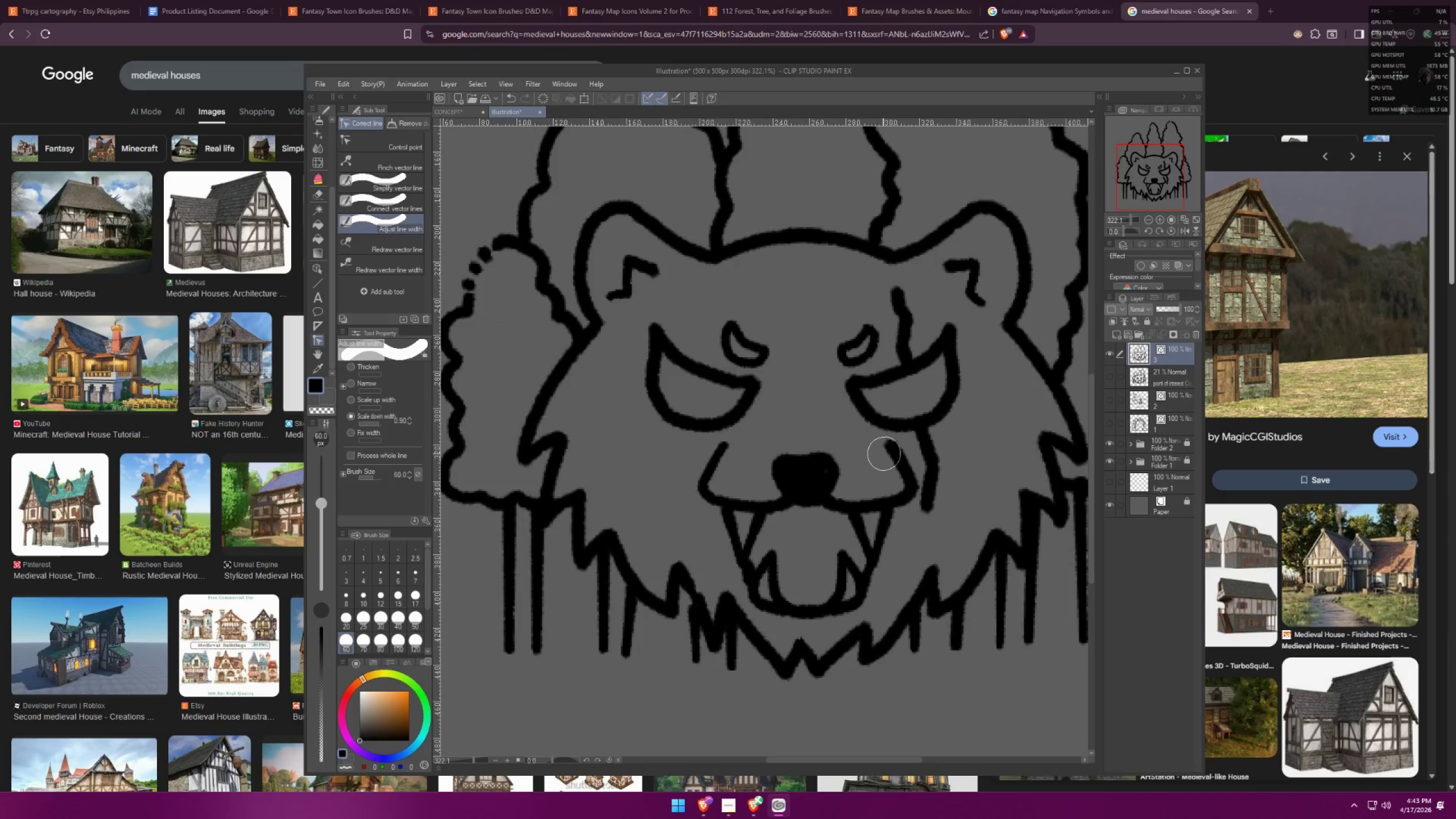 
double_click([882, 449])
 